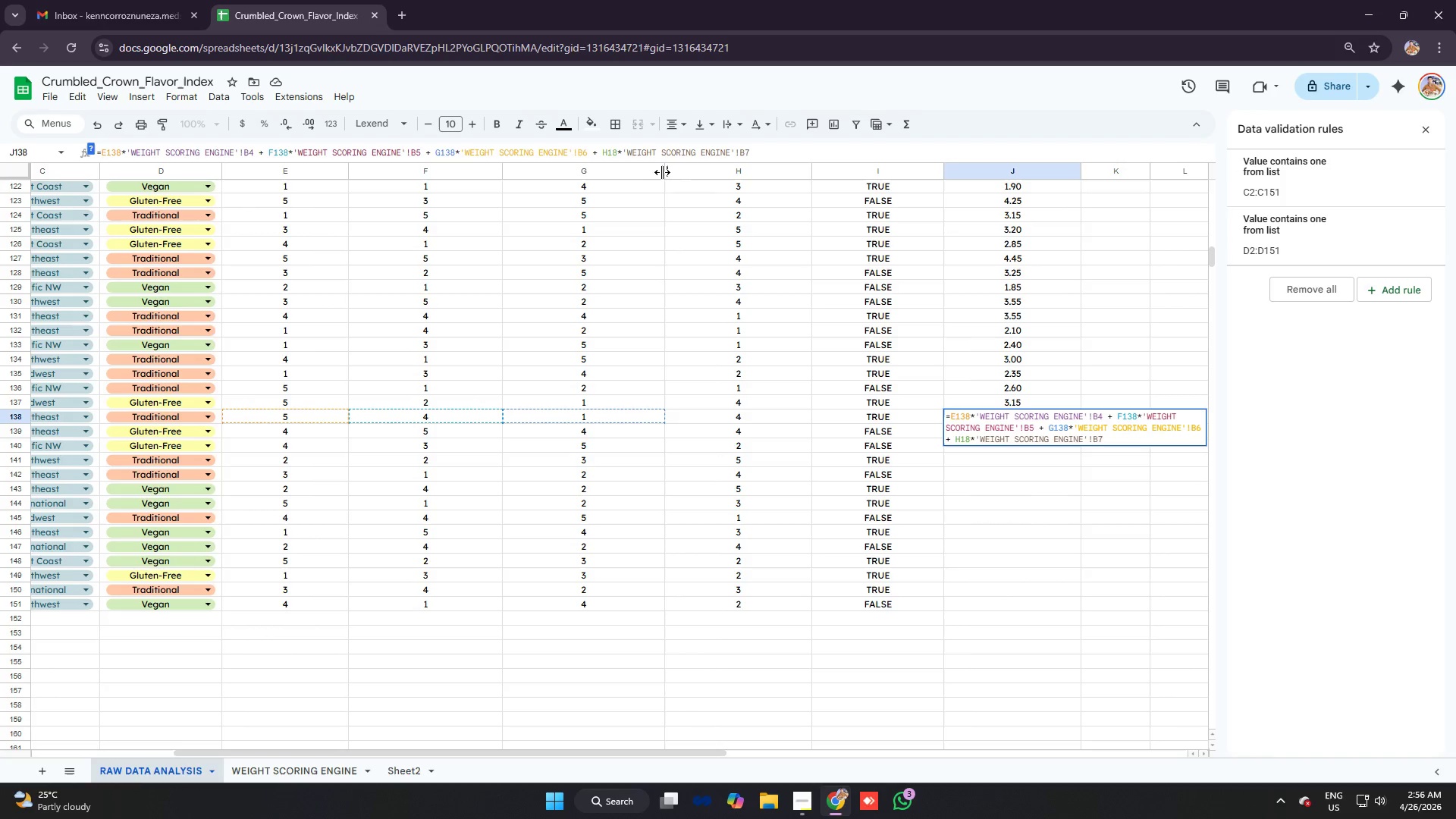 
key(Control+Z)
 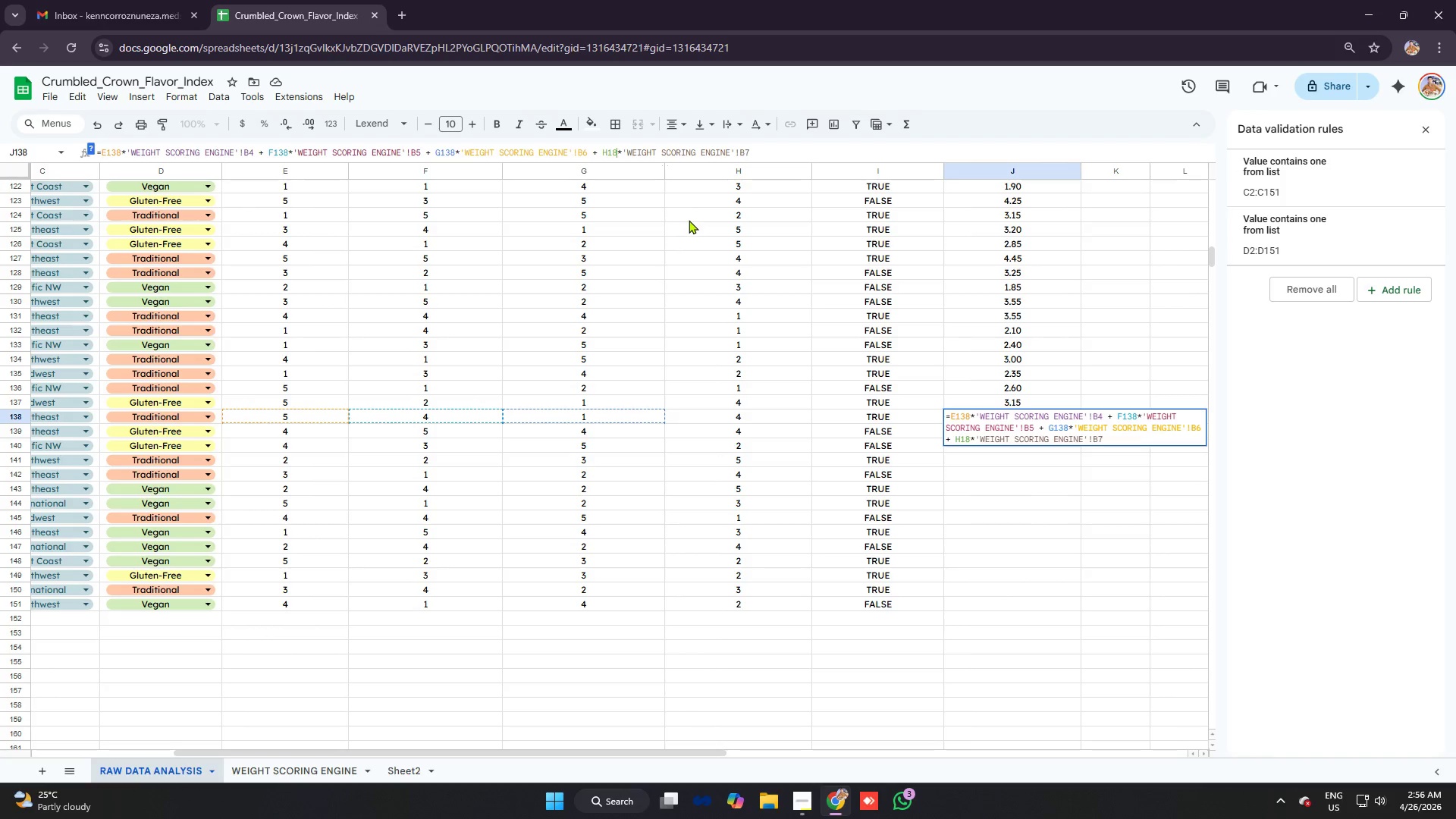 
left_click([689, 220])
 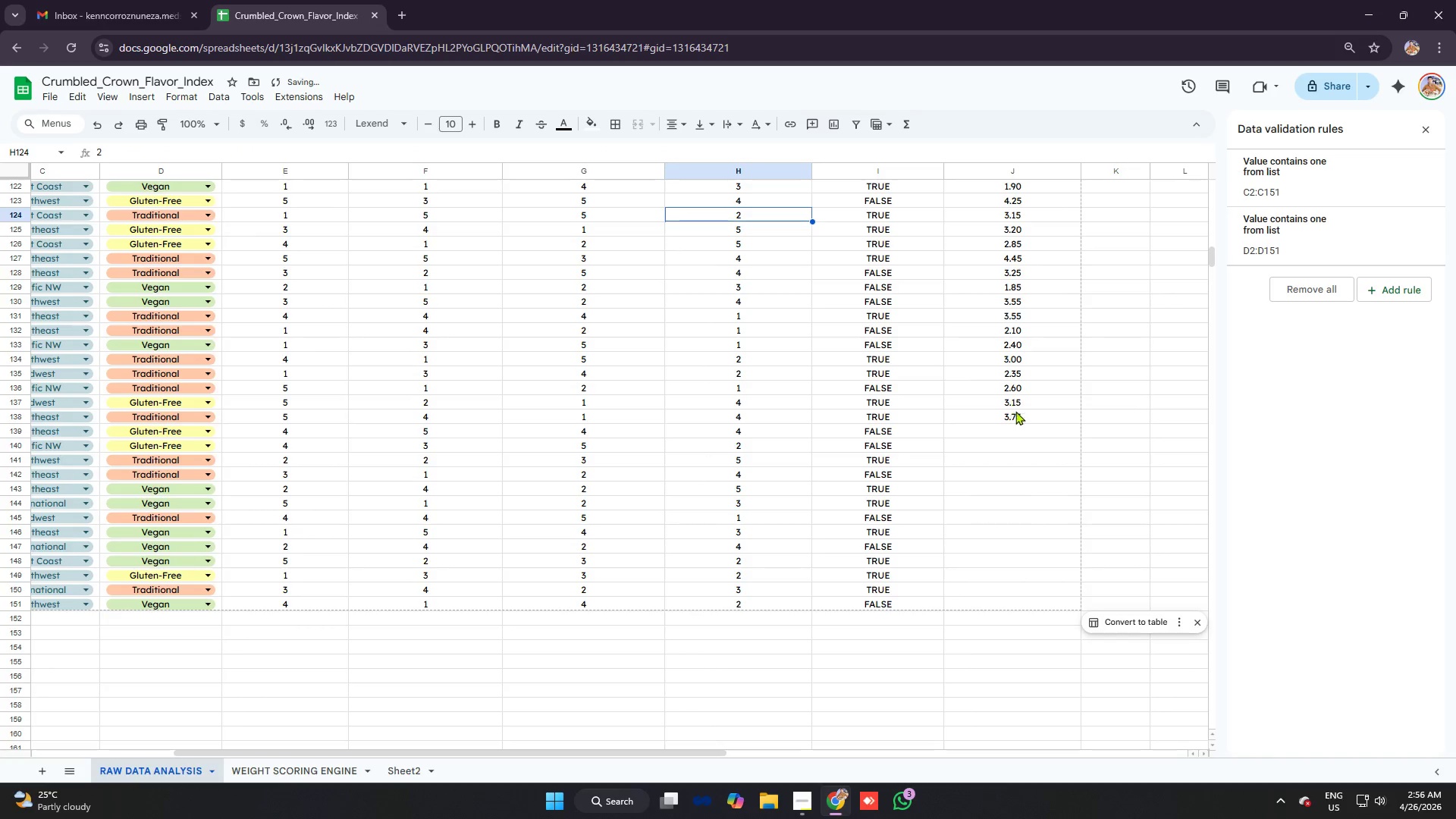 
left_click([1018, 419])
 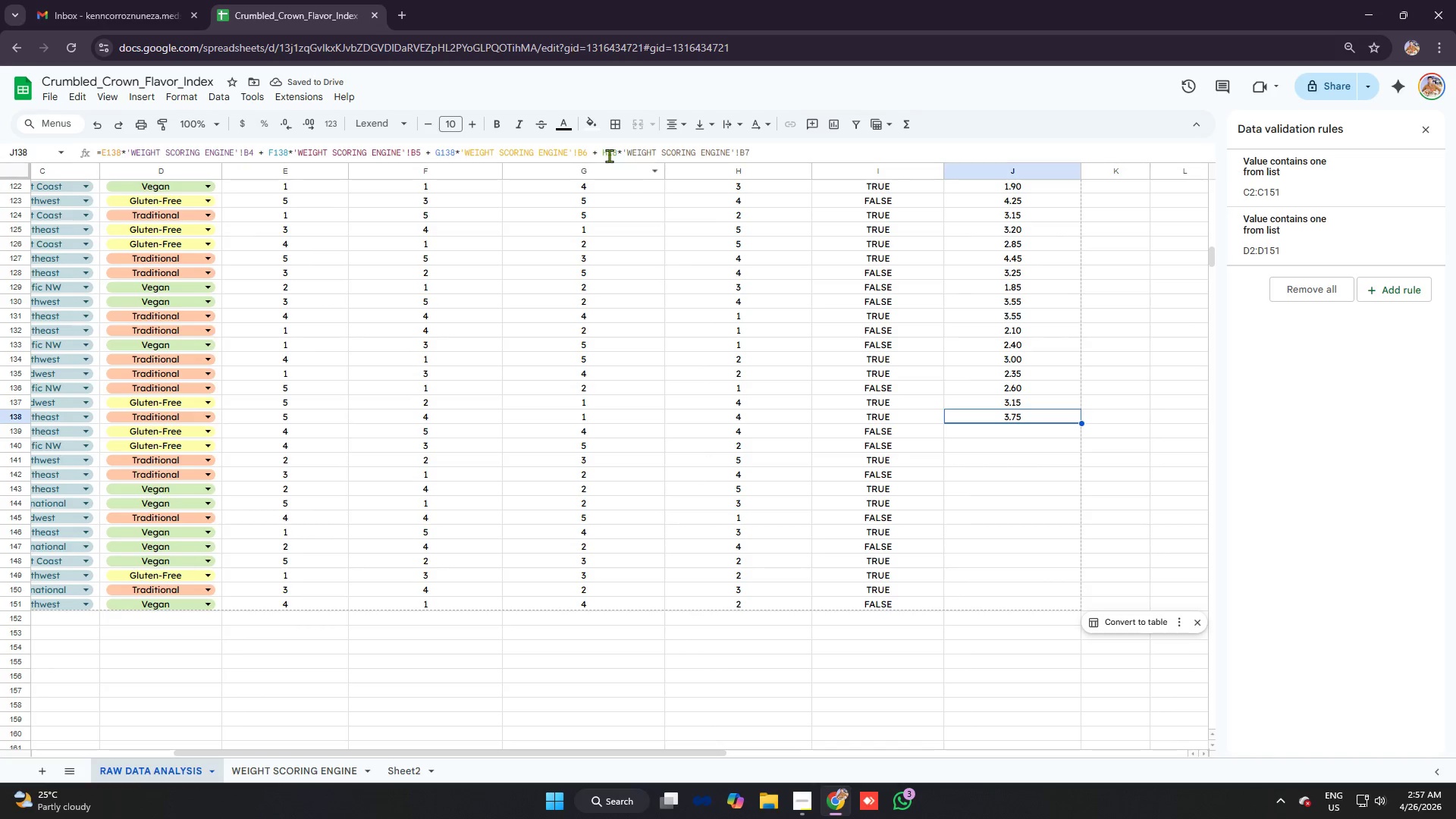 
left_click([612, 149])
 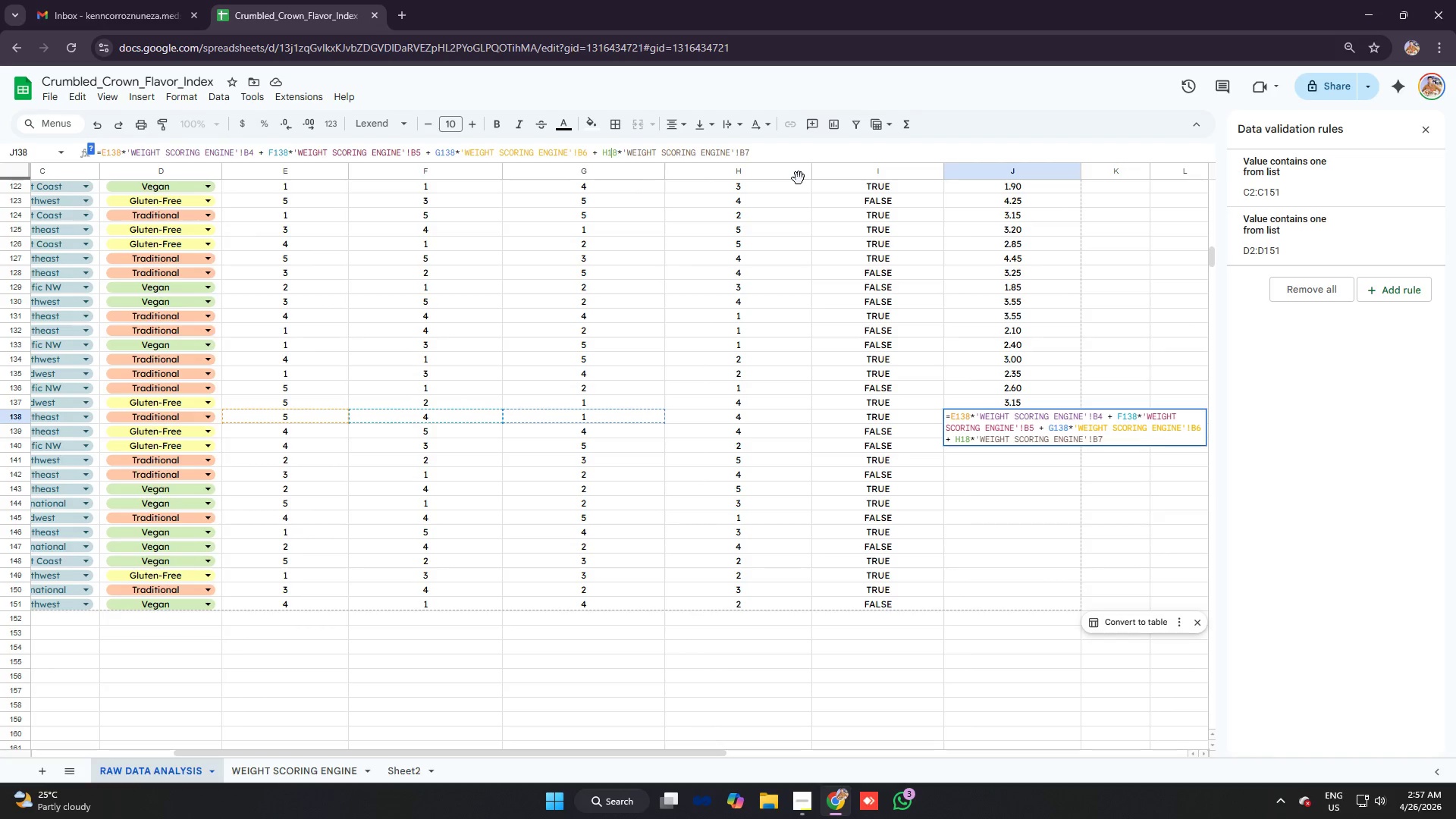 
key(3)
 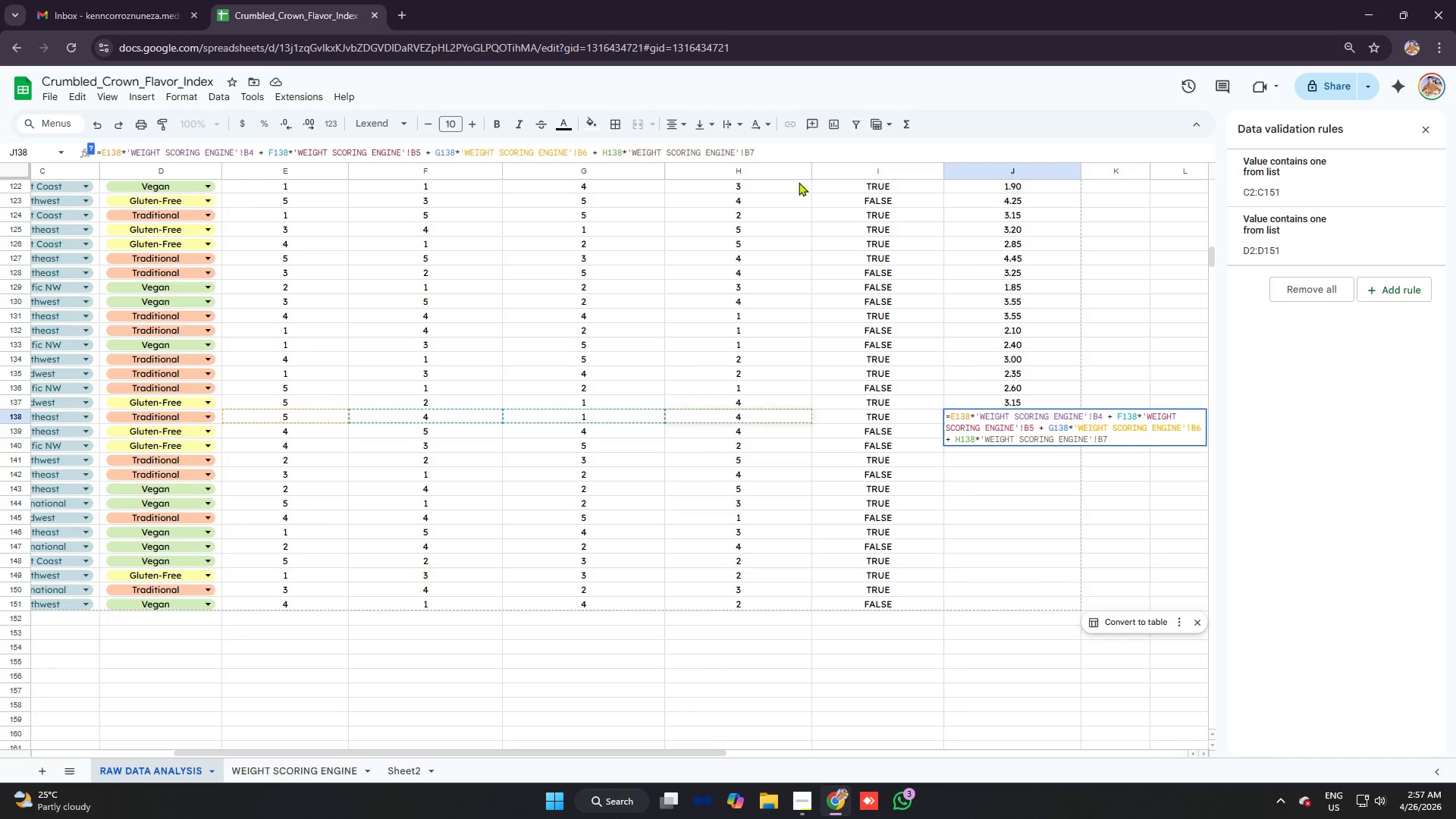 
key(Enter)
 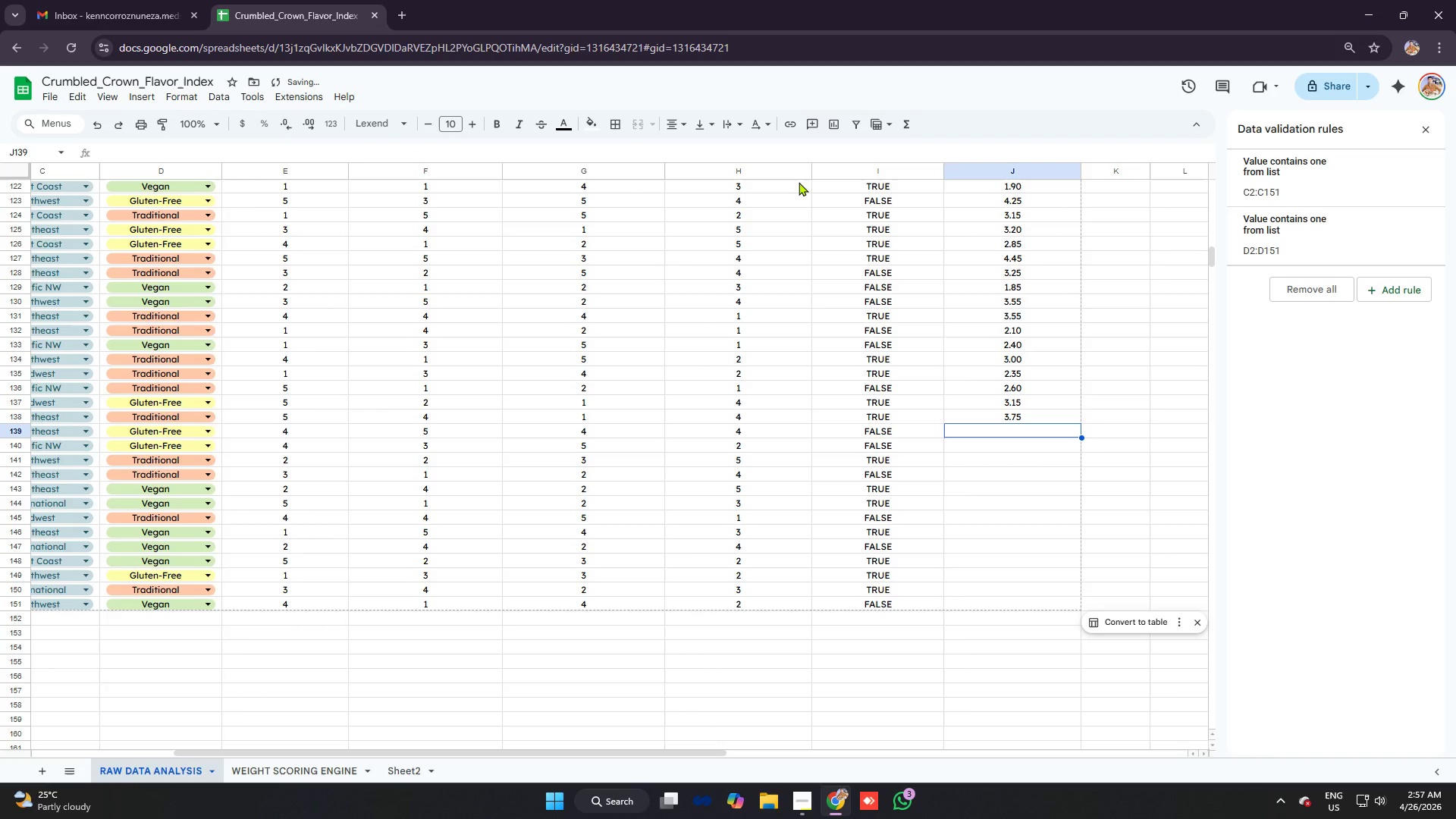 
key(Control+ControlLeft)
 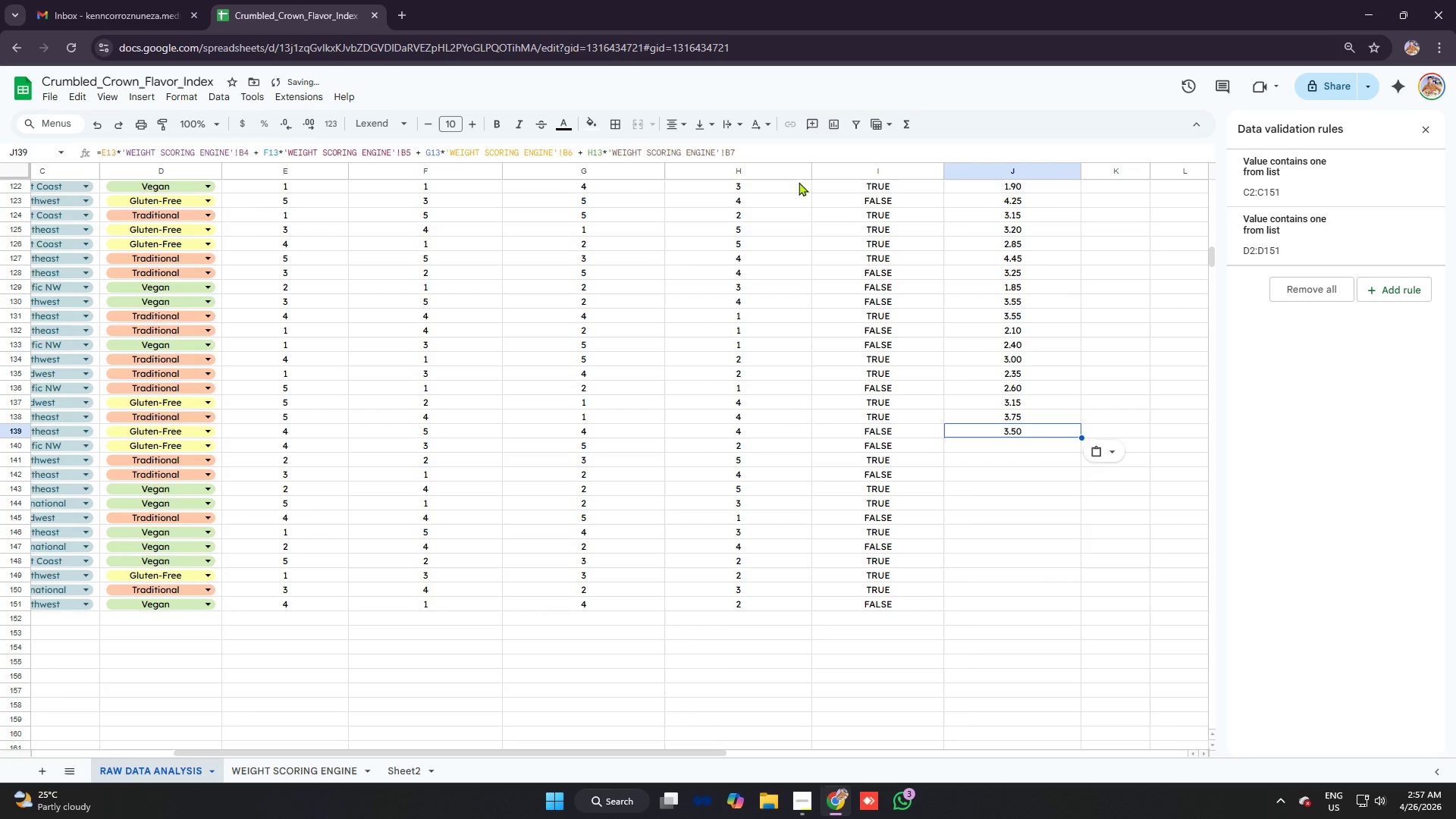 
key(Control+V)
 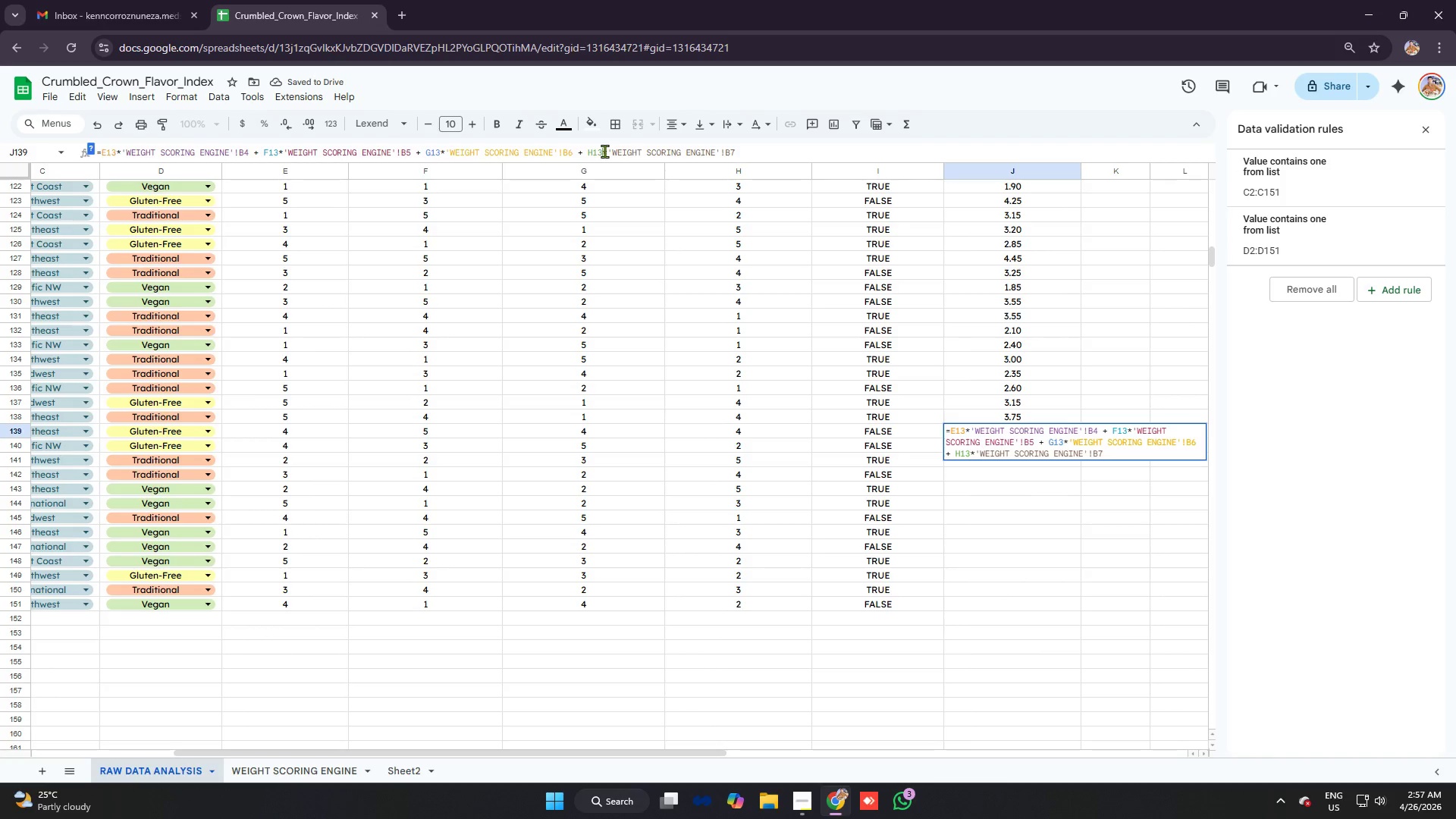 
wait(5.45)
 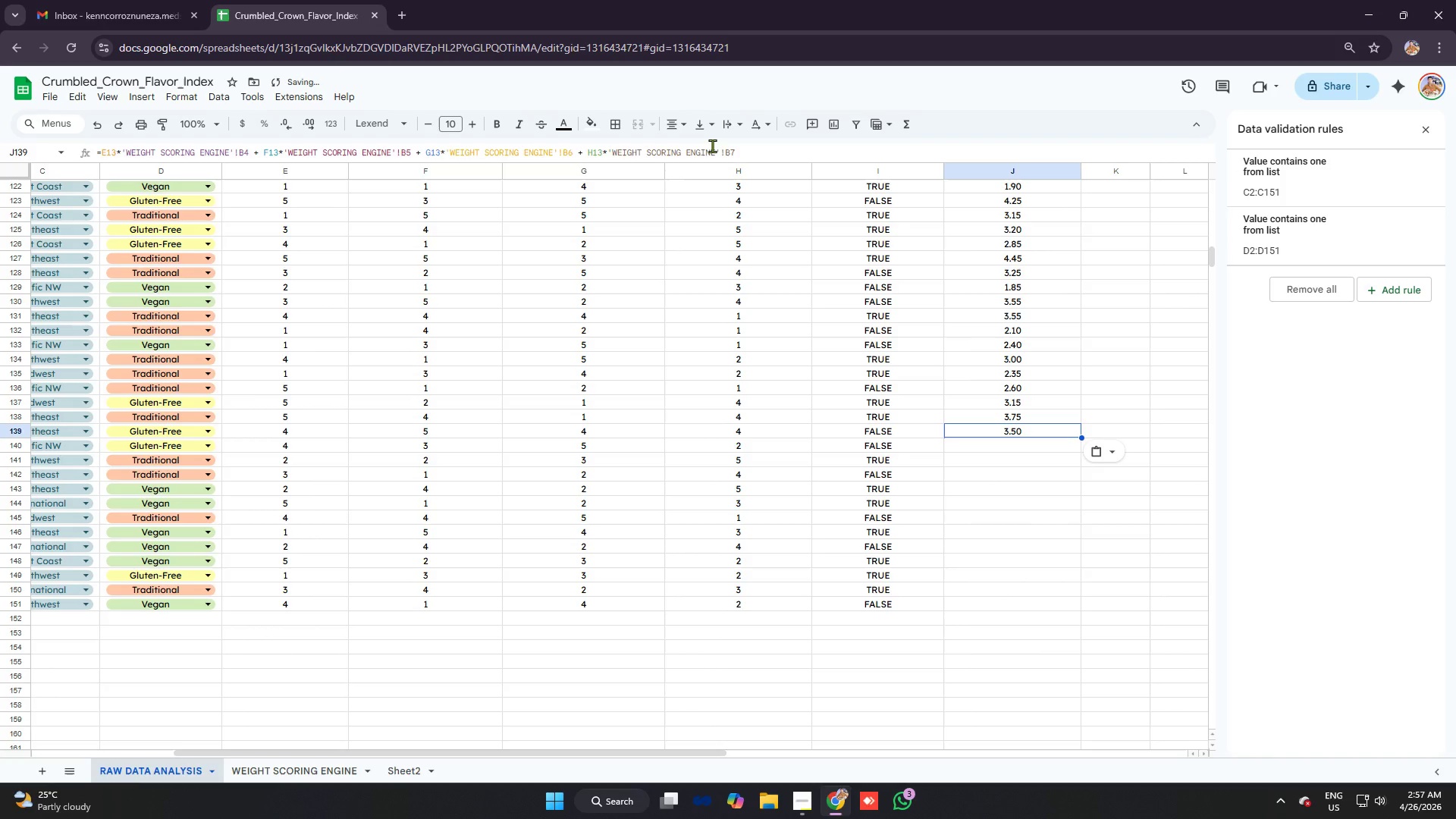 
key(9)
 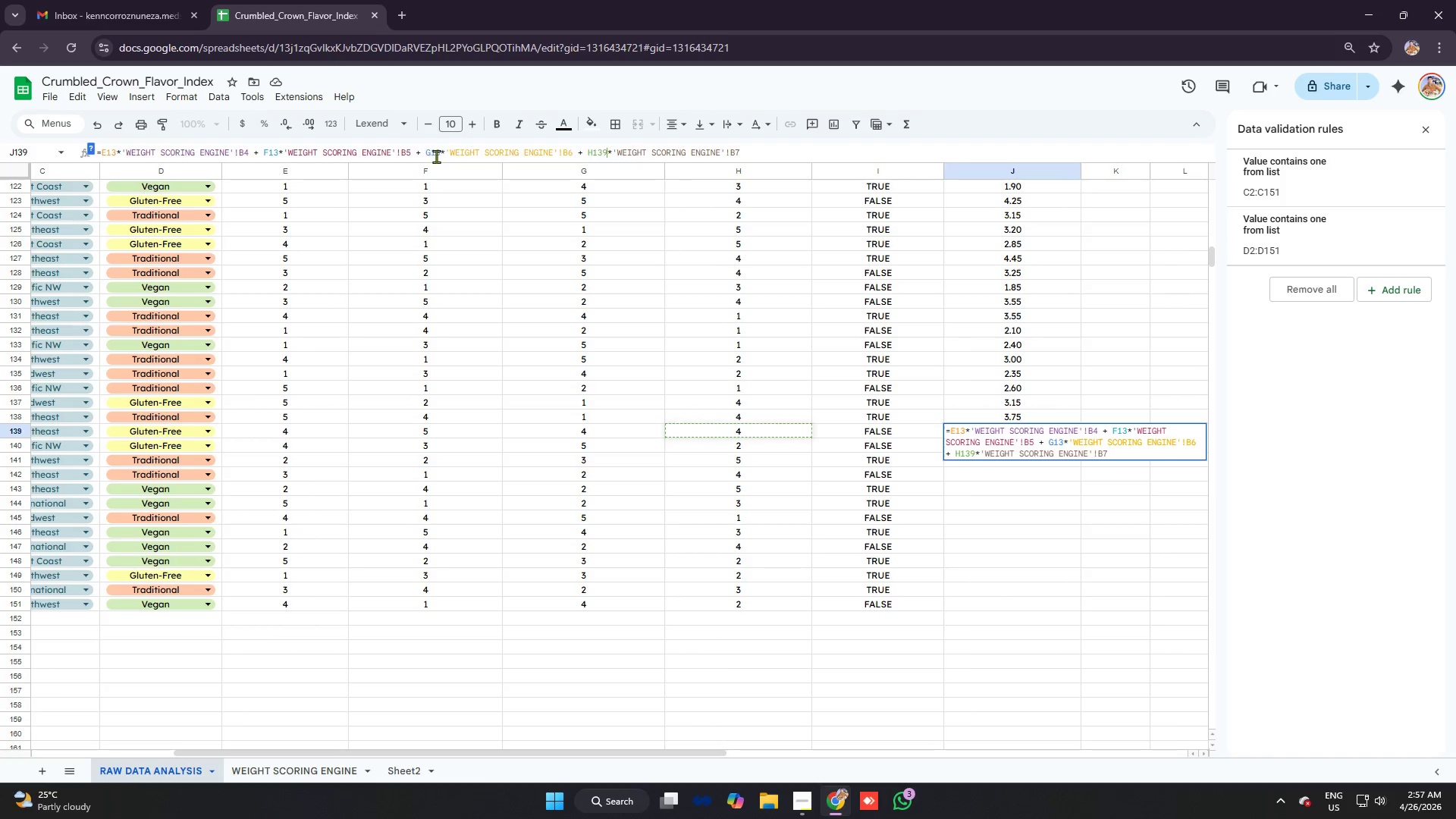 
left_click([439, 152])
 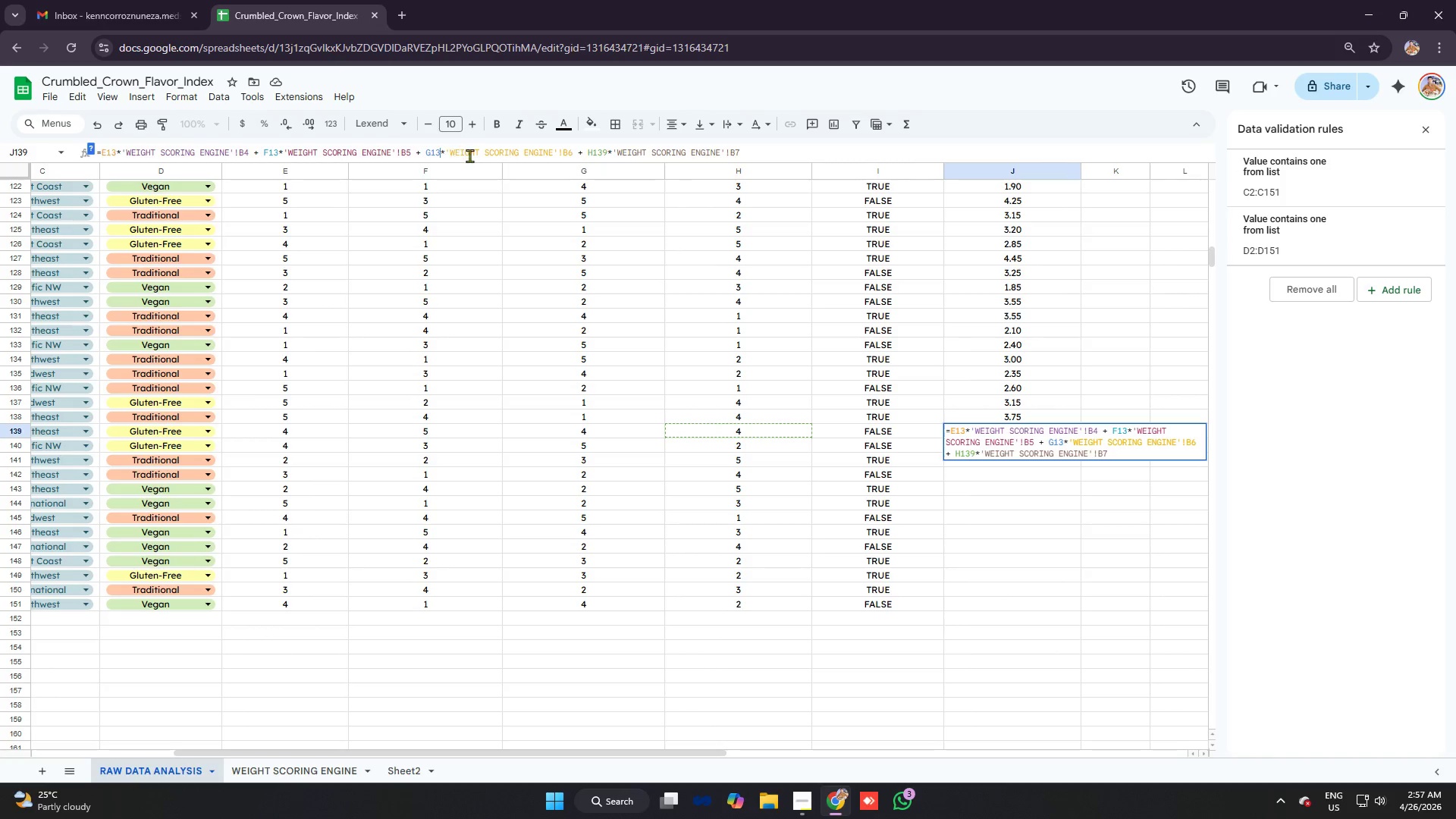 
key(9)
 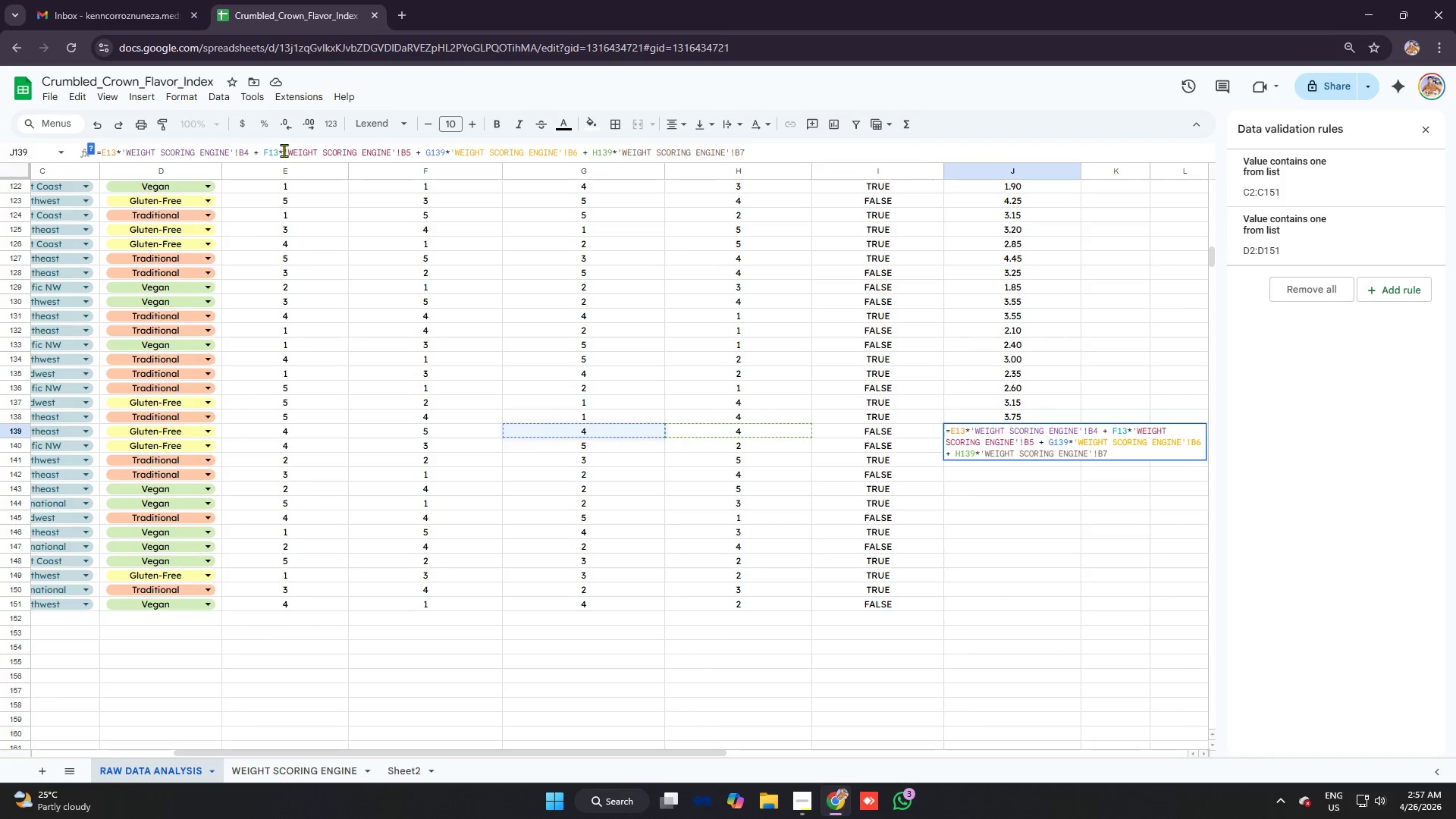 
left_click([277, 149])
 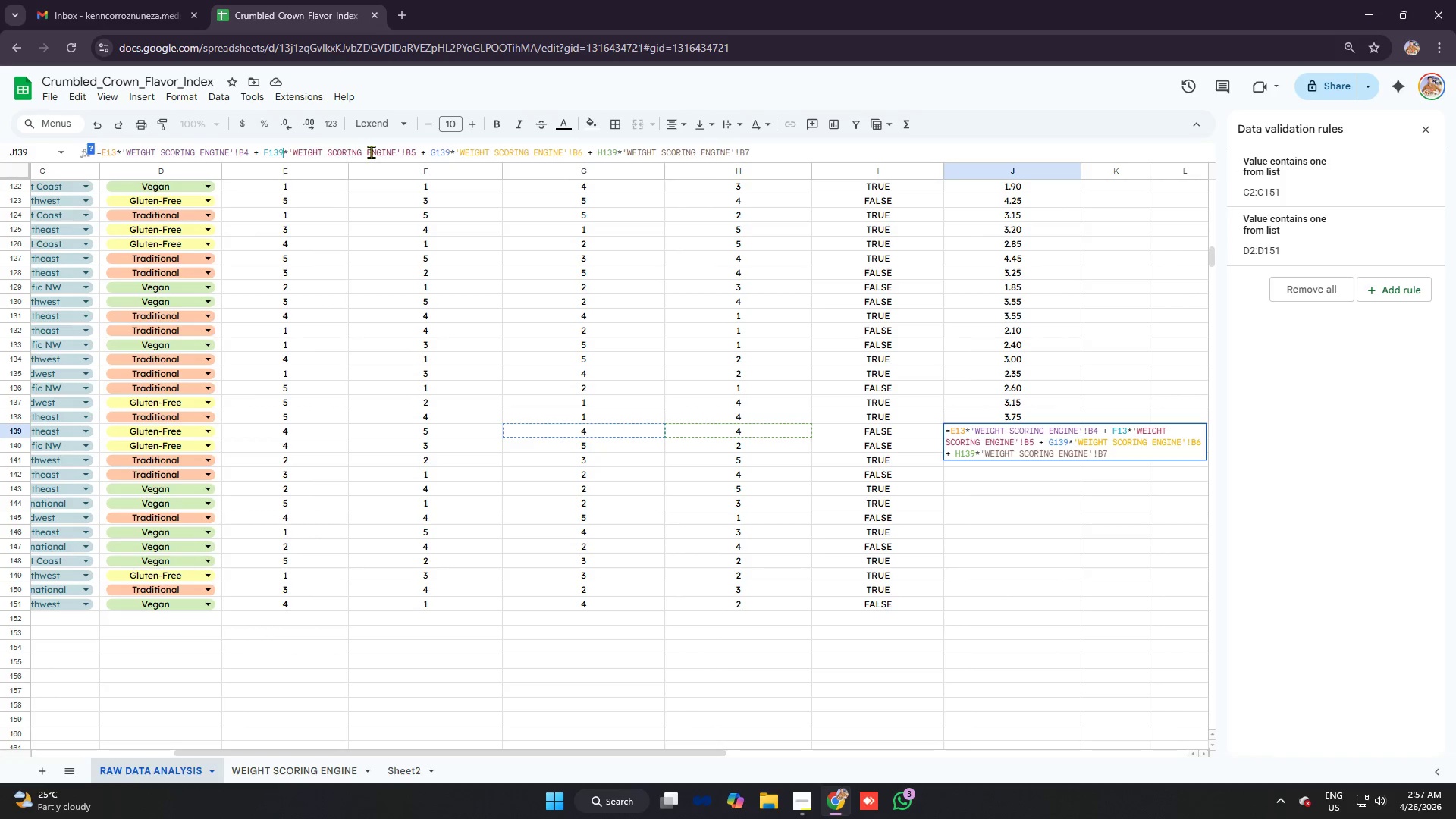 
key(9)
 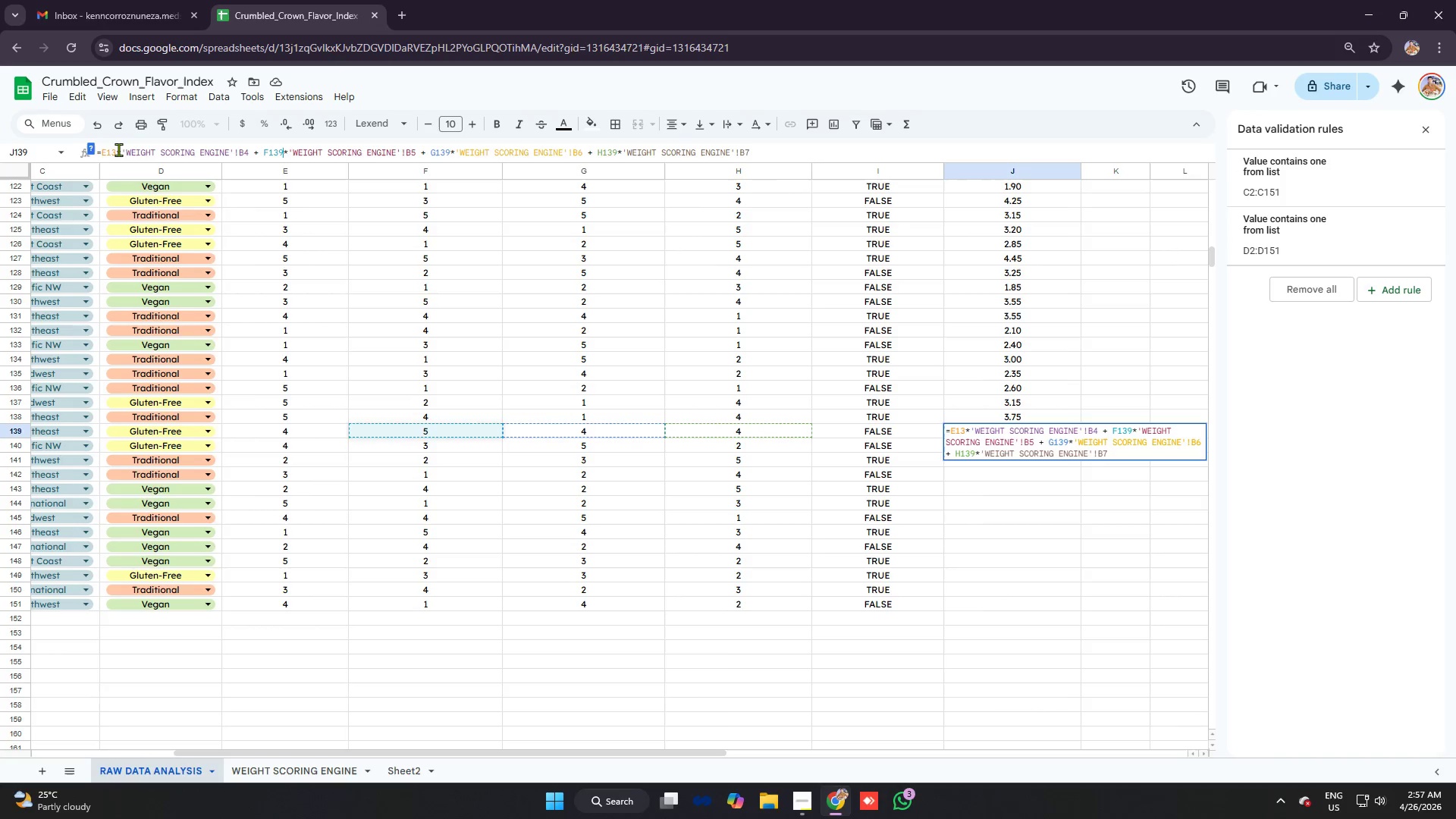 
left_click([117, 149])
 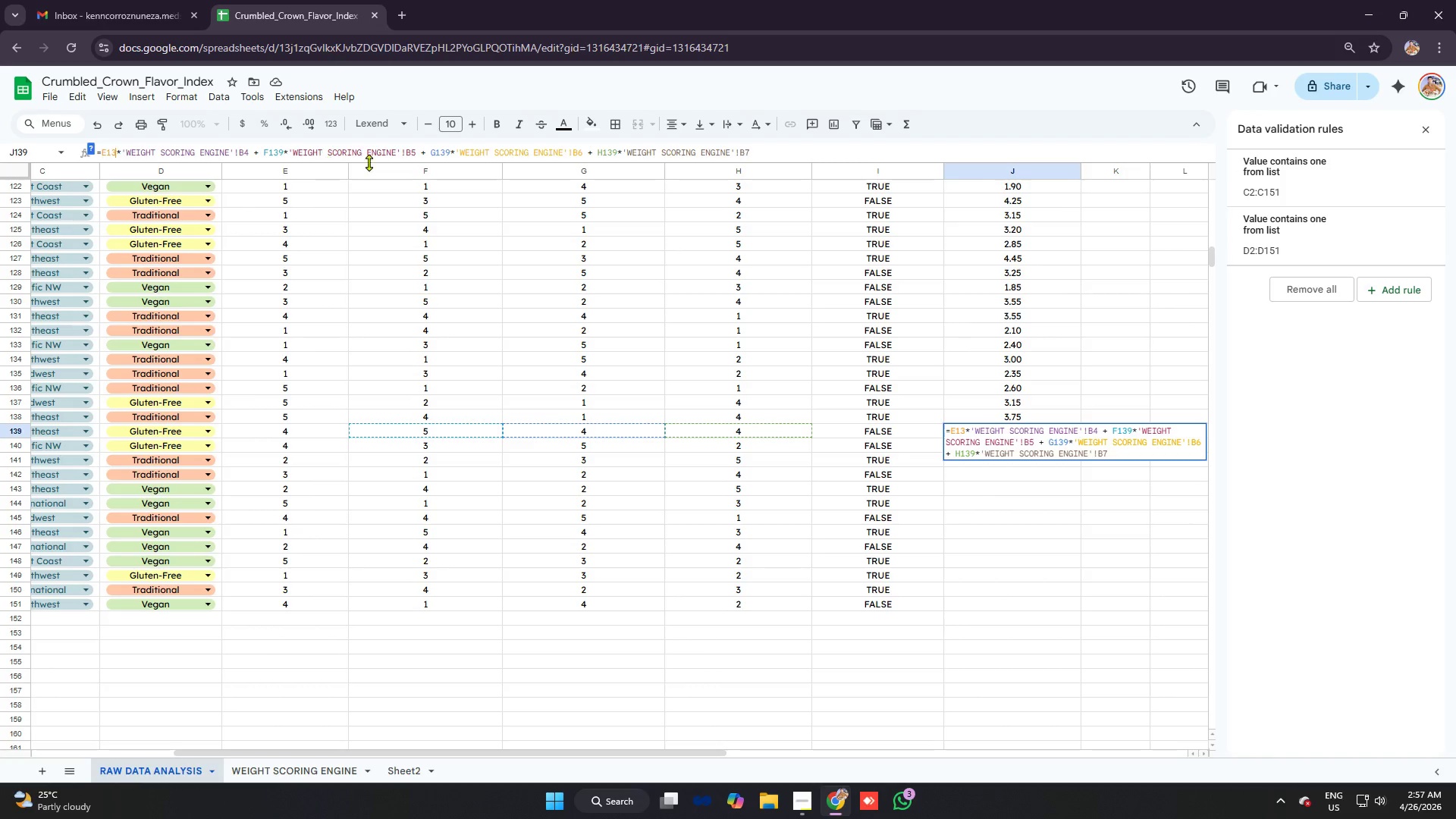 
key(9)
 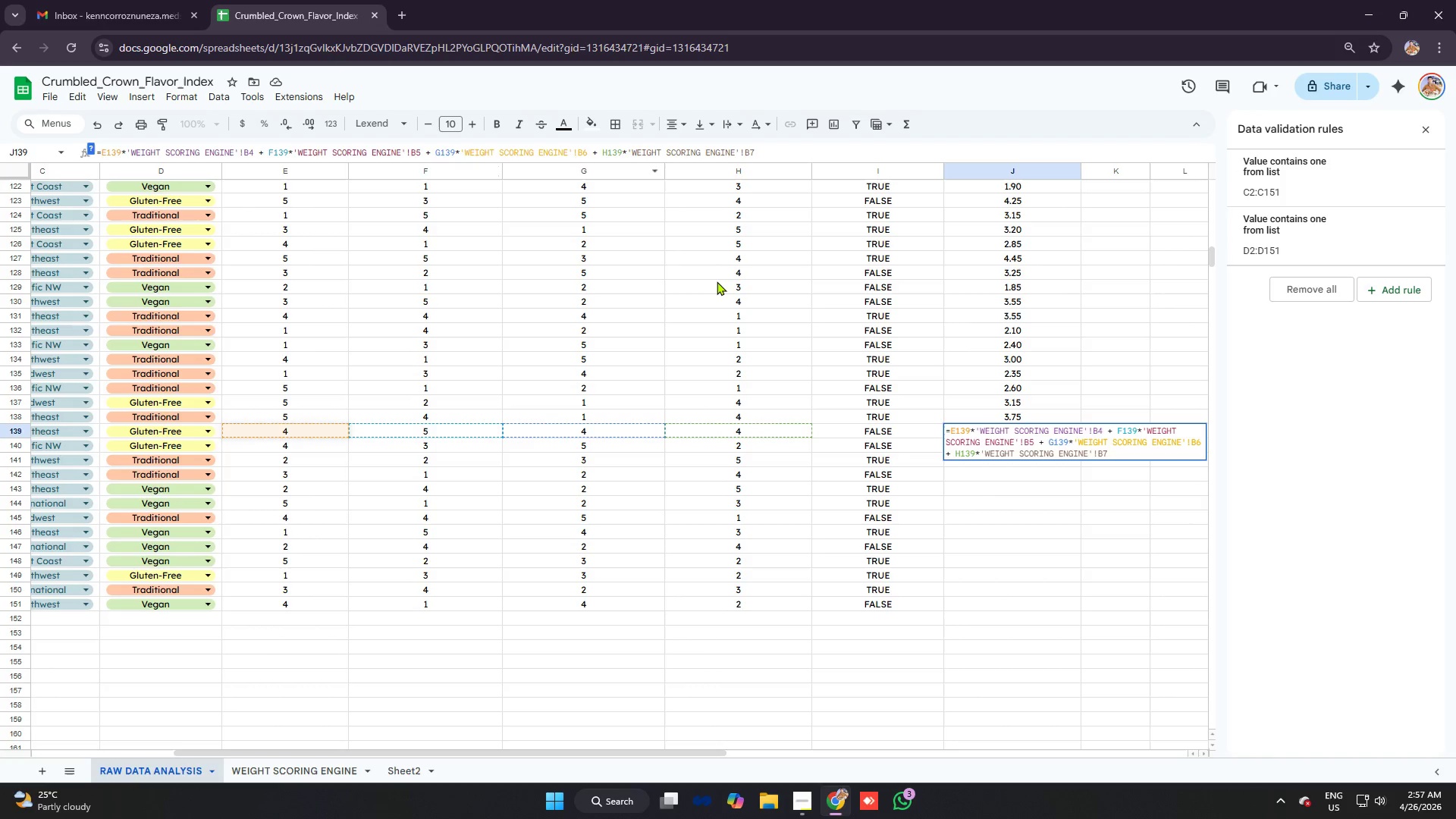 
key(Enter)
 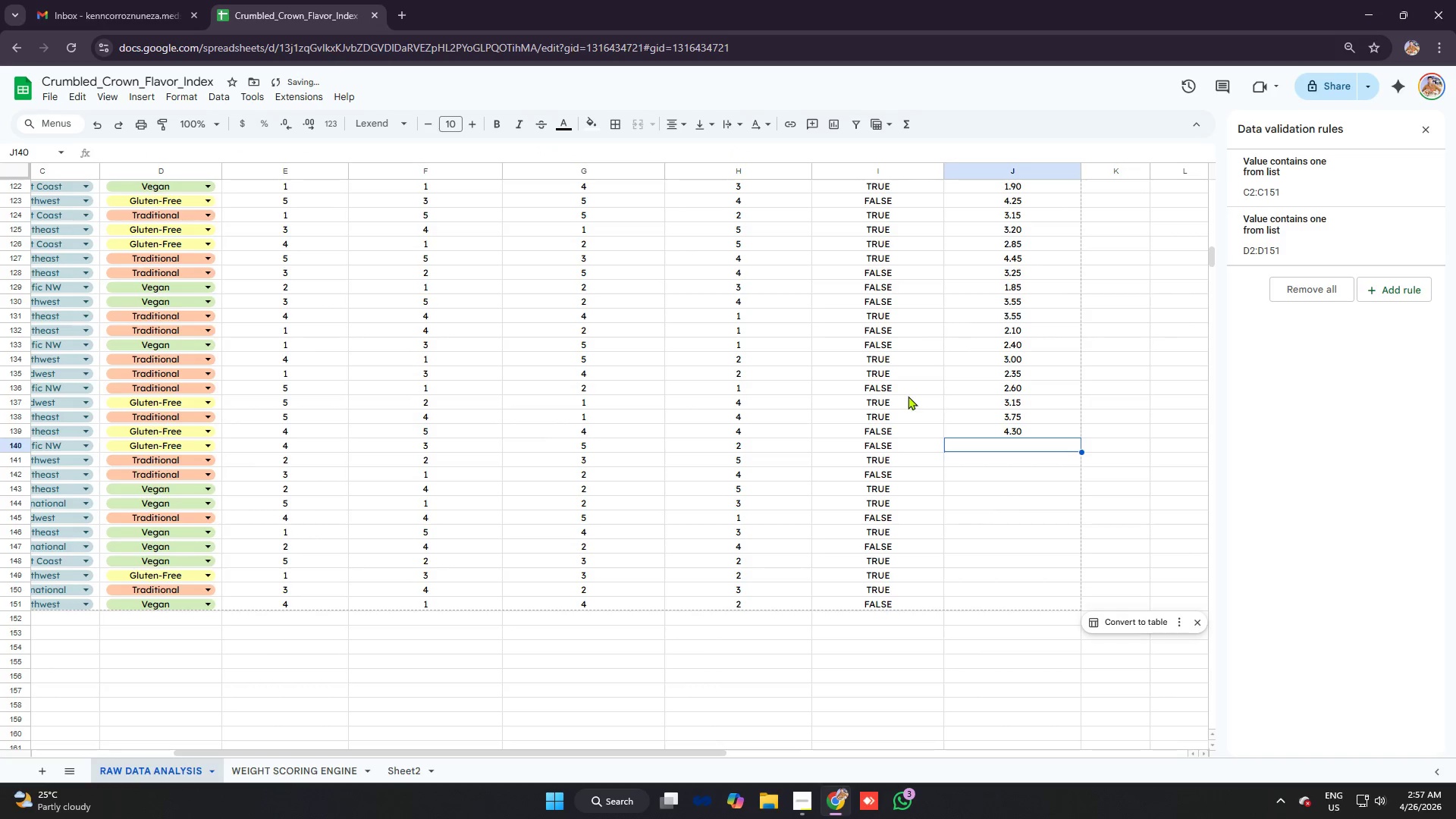 
scroll: coordinate [1003, 289], scroll_direction: up, amount: 30.0
 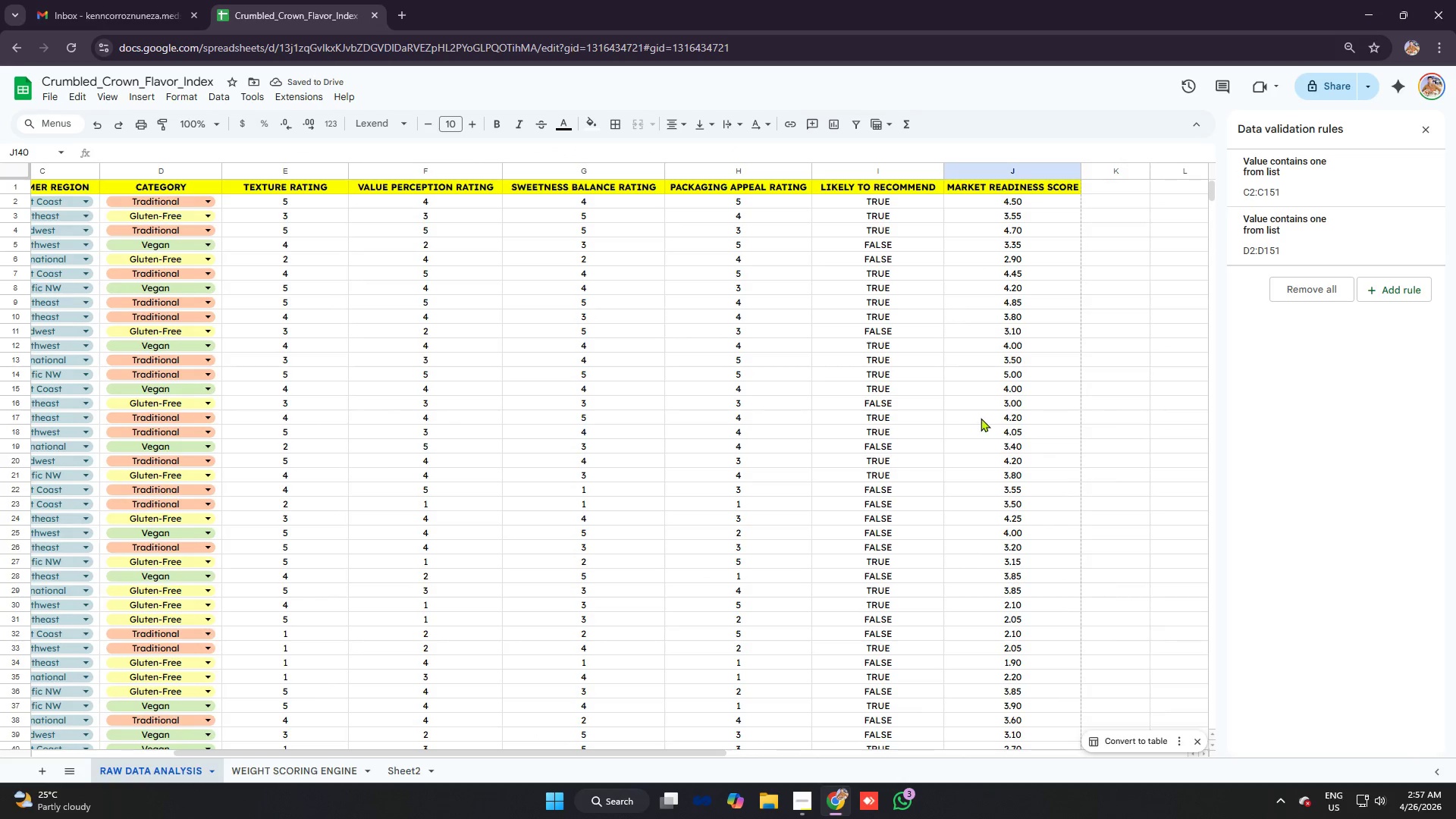 
left_click([1004, 386])
 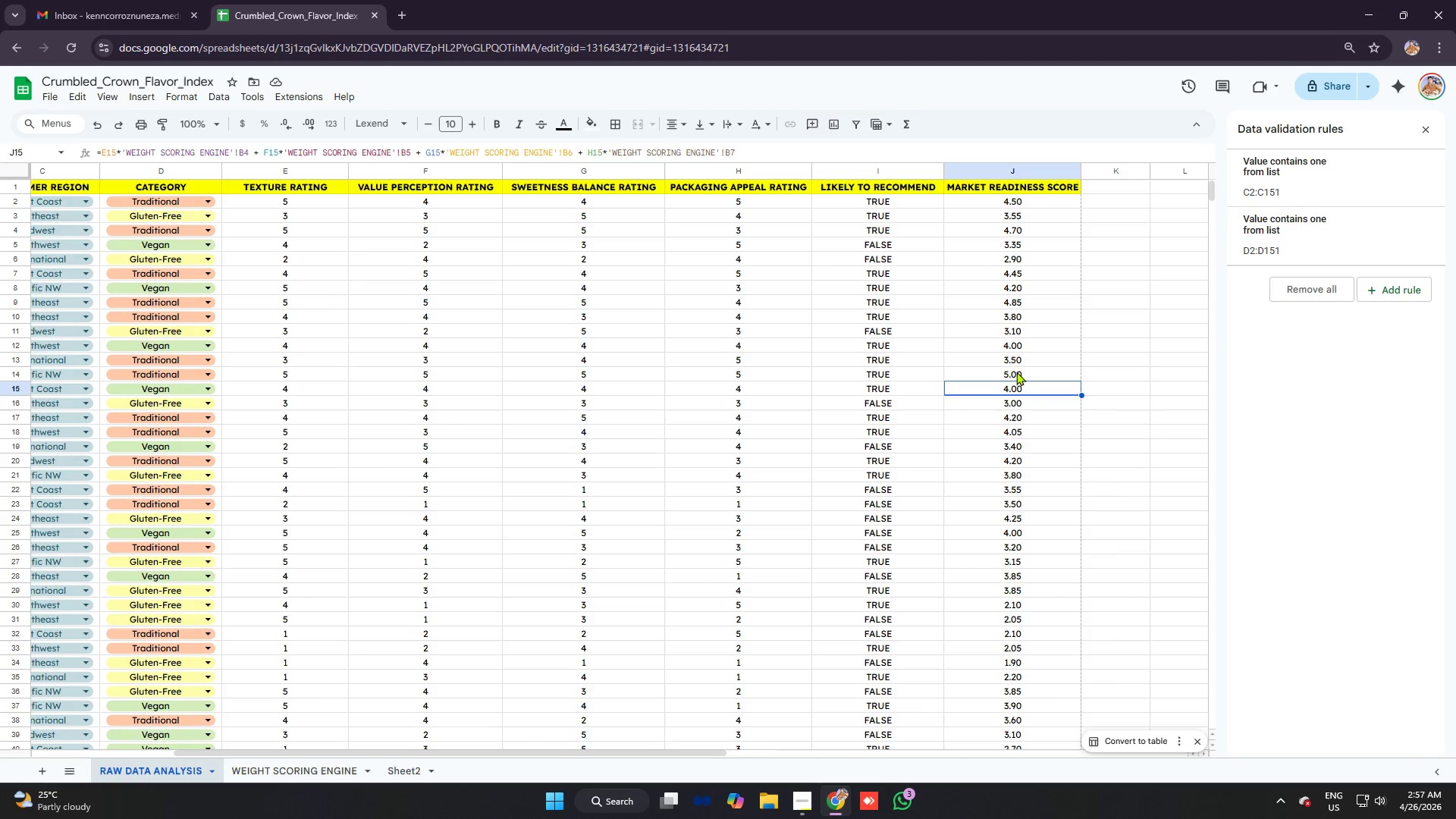 
left_click([1020, 369])
 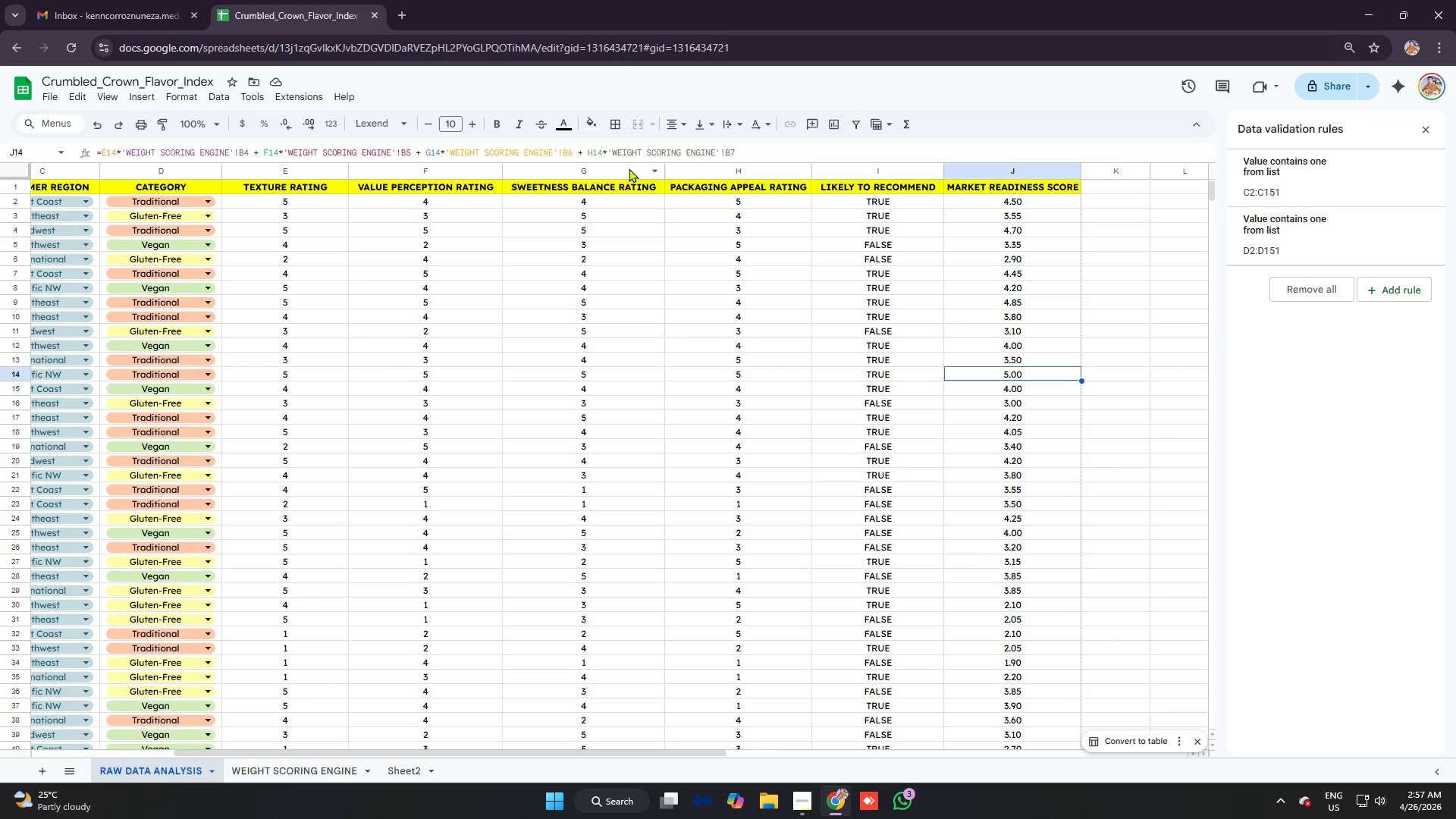 
left_click([666, 152])
 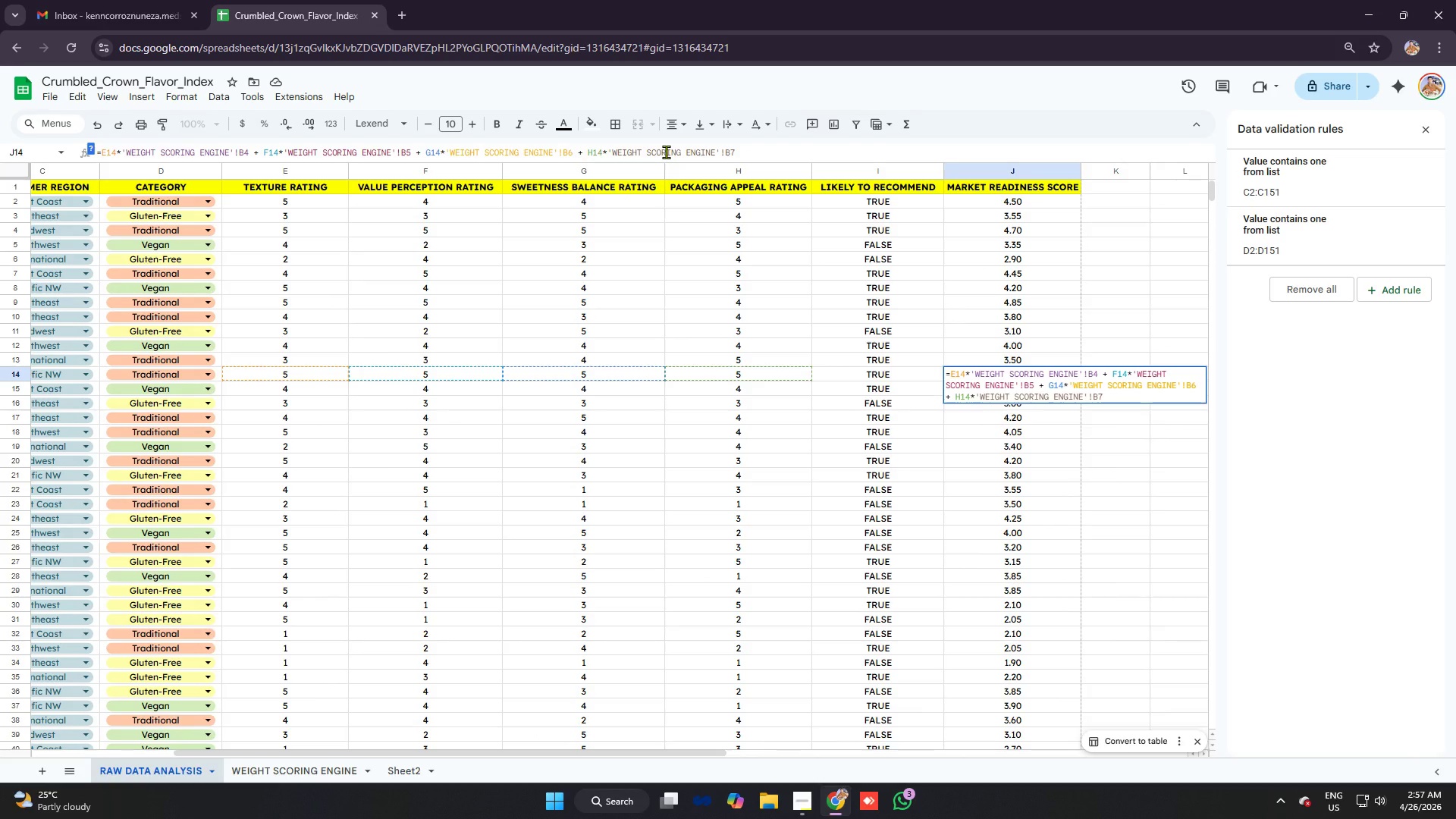 
key(Control+A)
 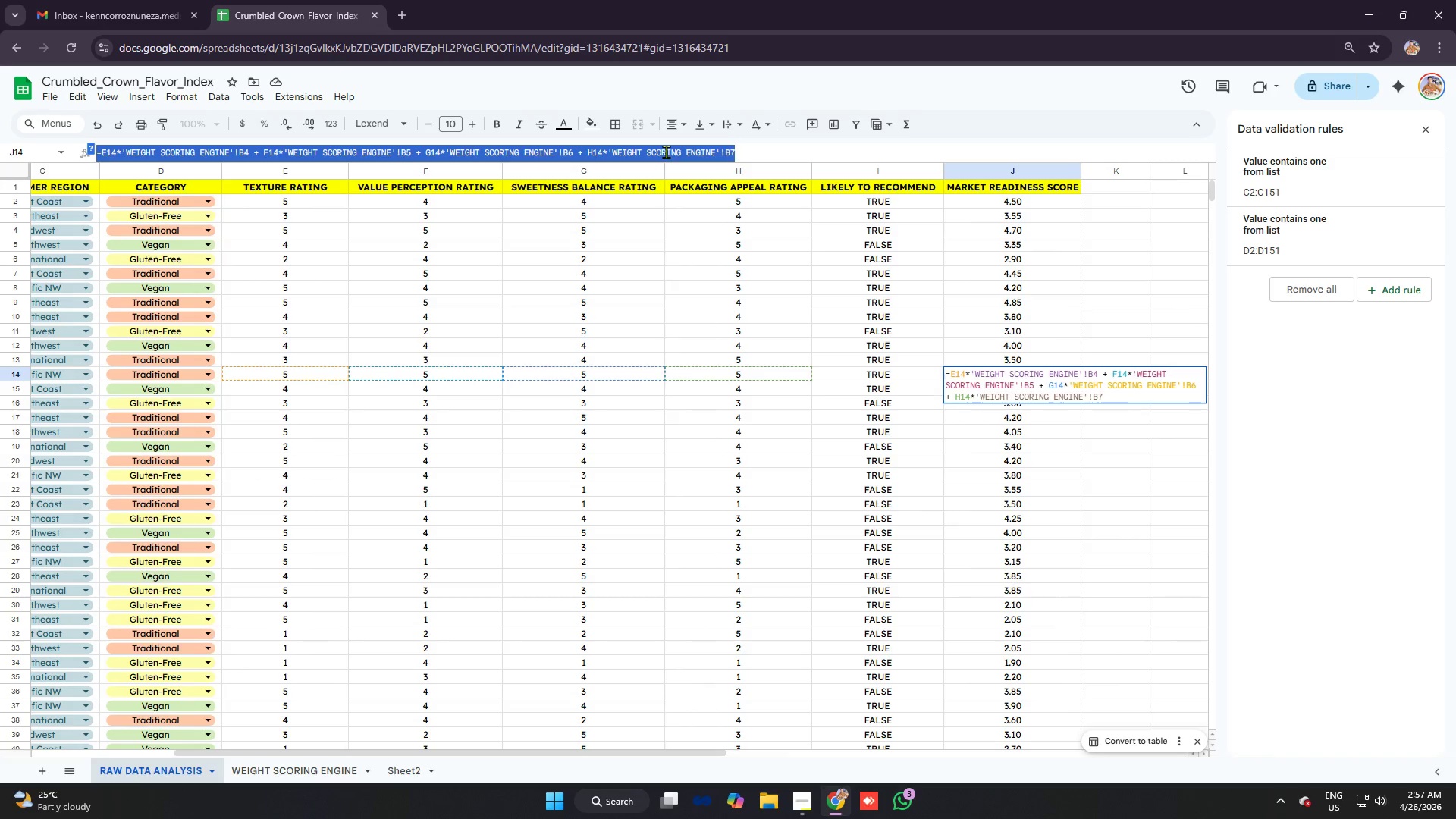 
key(Control+C)
 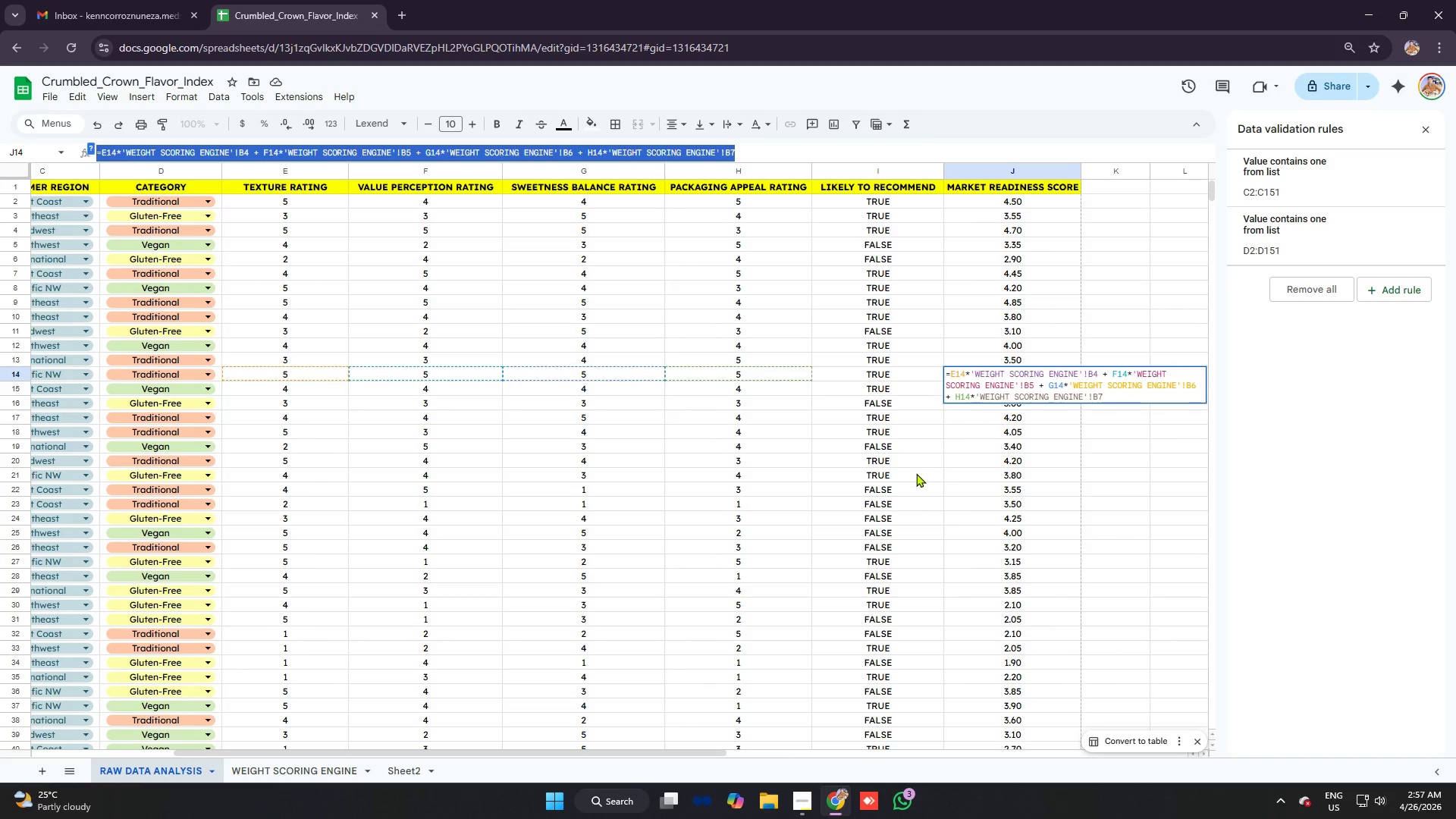 
left_click([916, 473])
 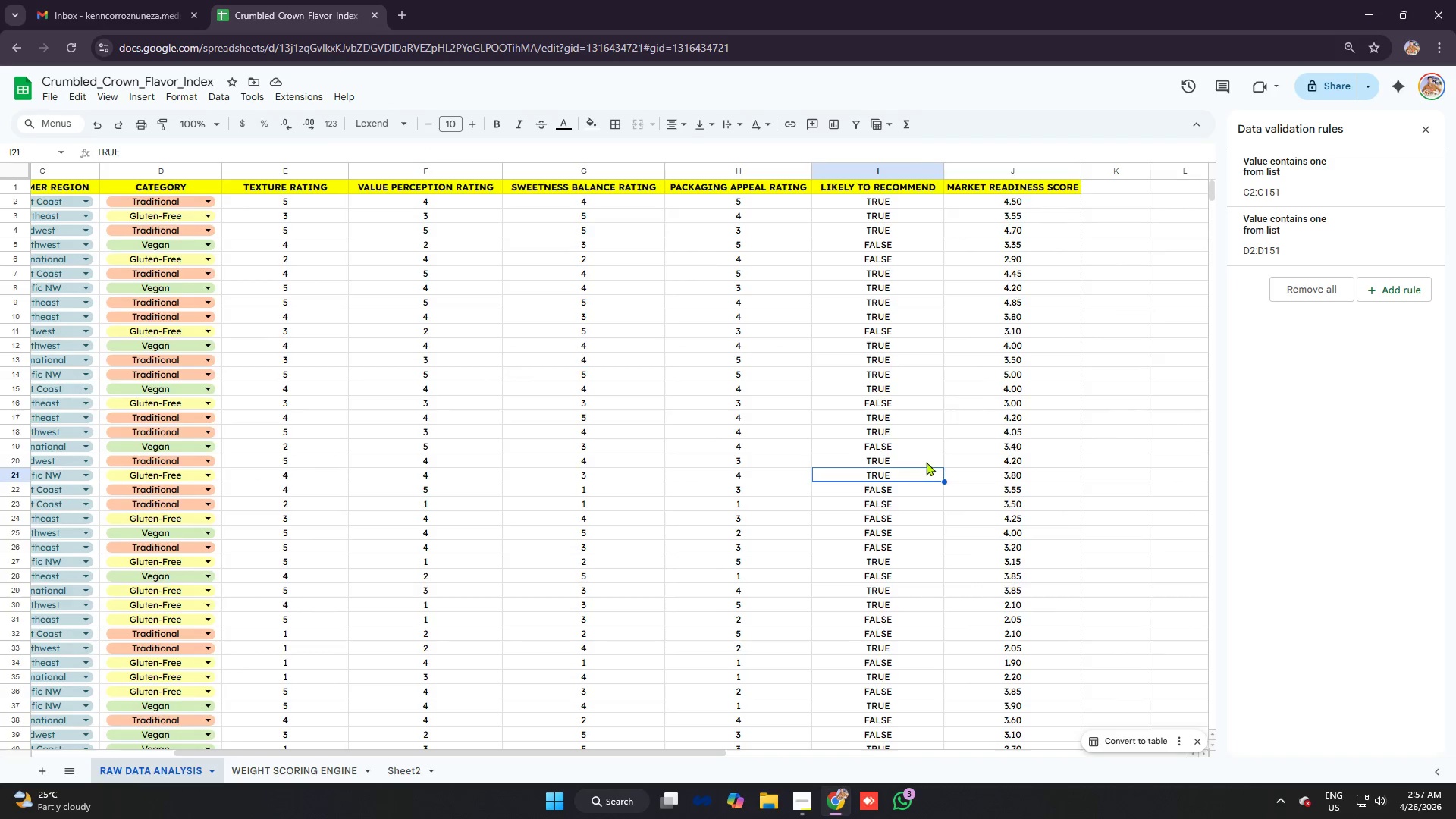 
scroll: coordinate [941, 403], scroll_direction: down, amount: 23.0
 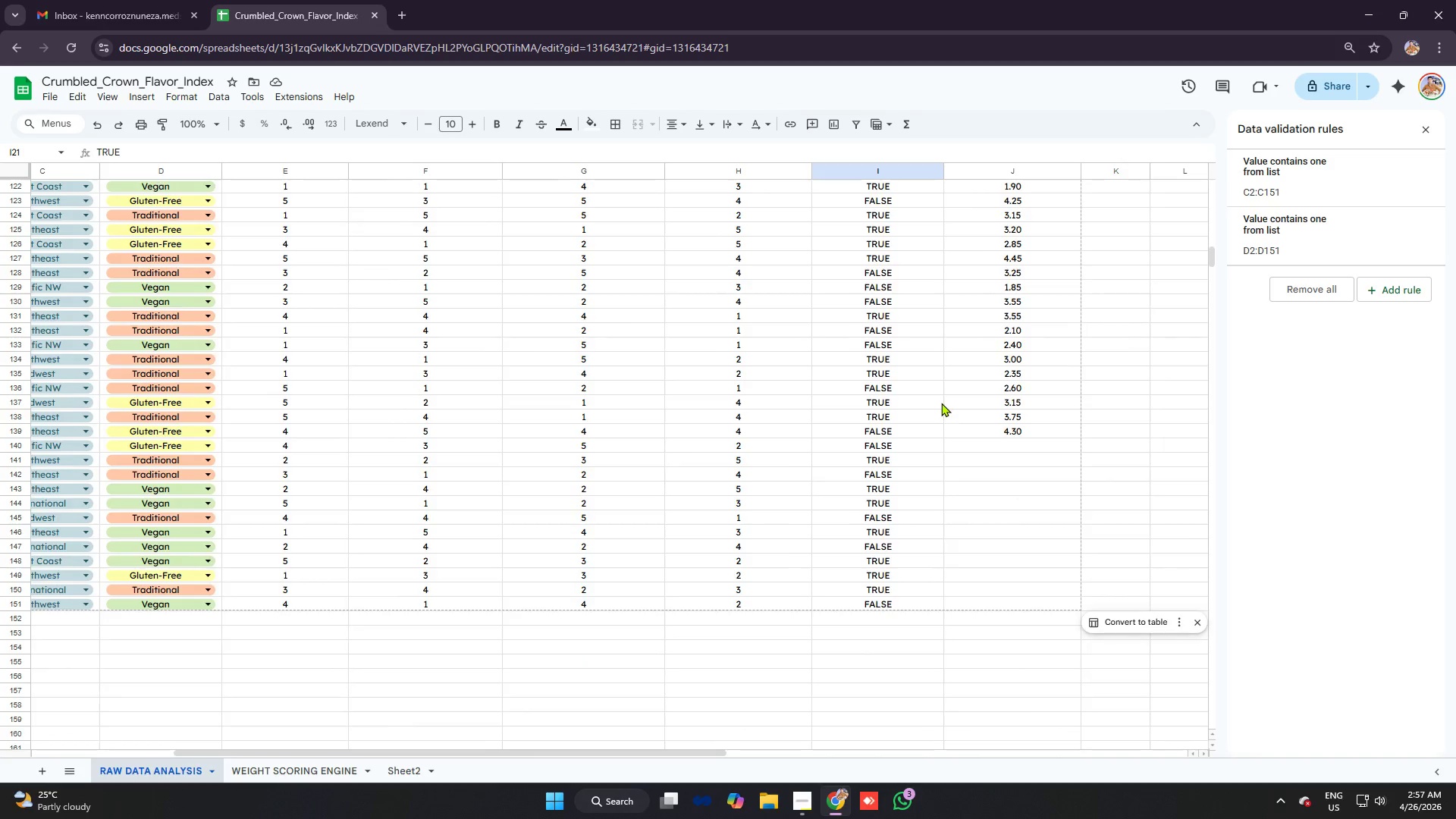 
scroll: coordinate [946, 317], scroll_direction: none, amount: 0.0
 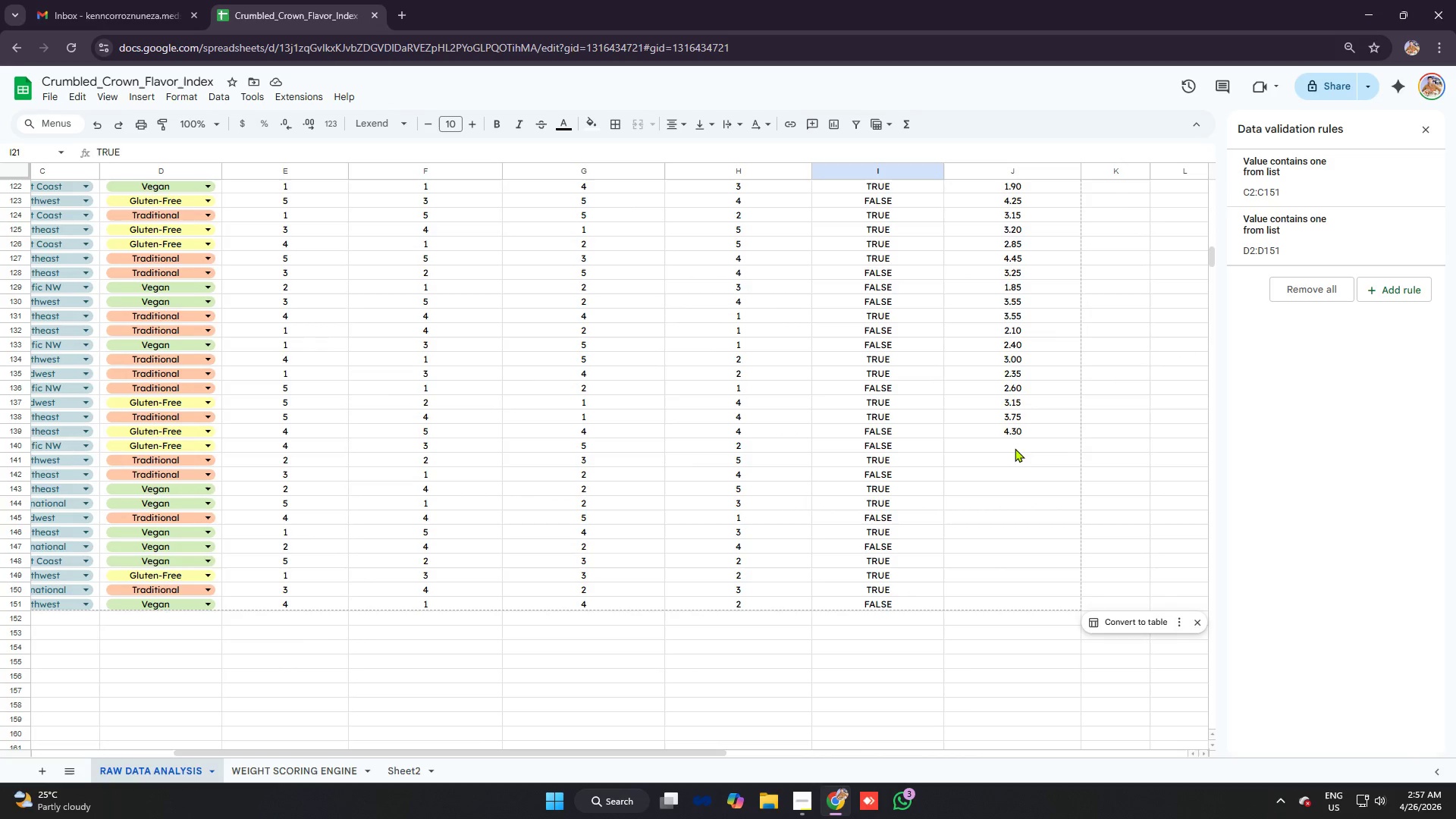 
left_click([1015, 448])
 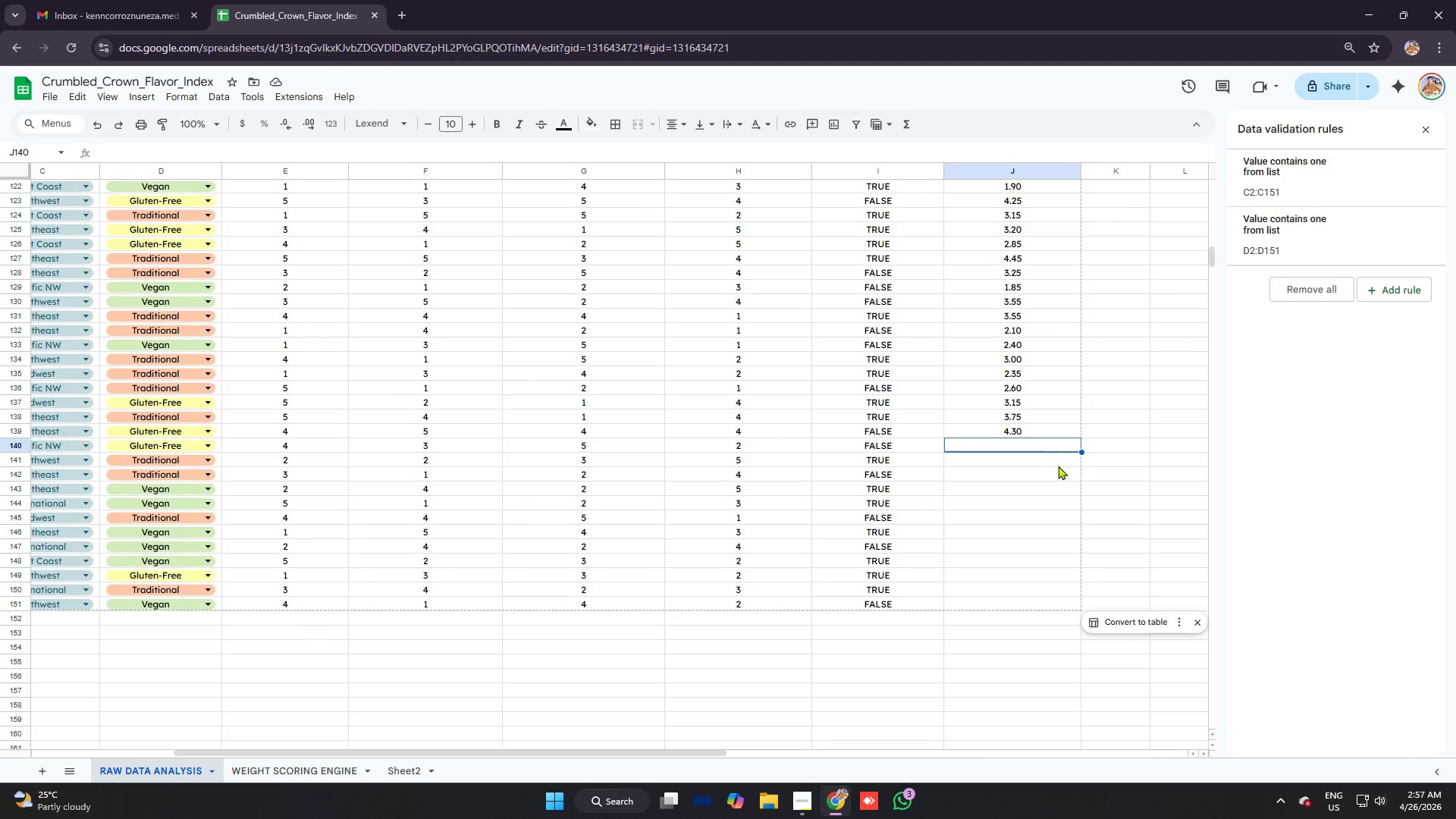 
key(Control+V)
 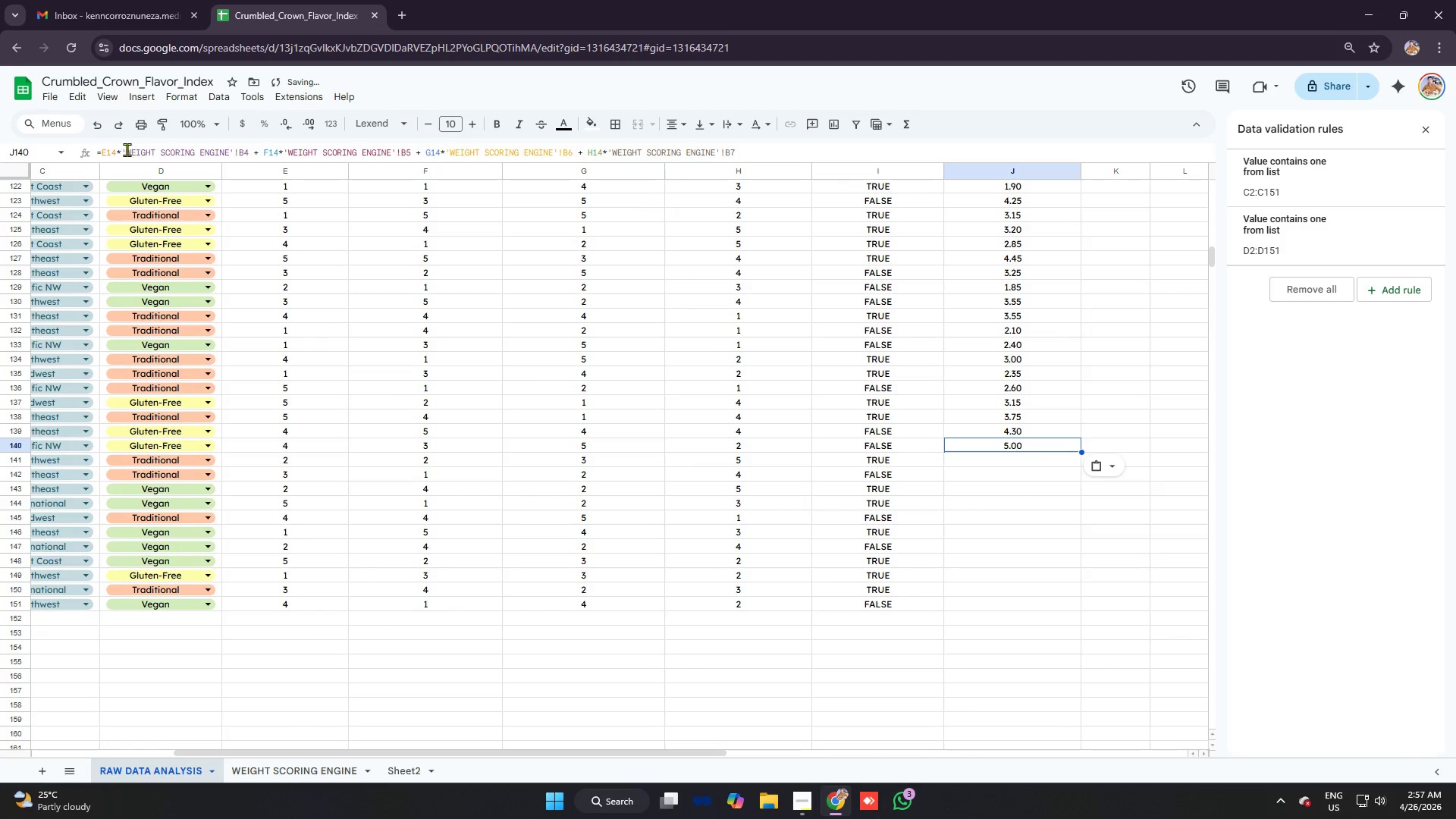 
left_click([119, 149])
 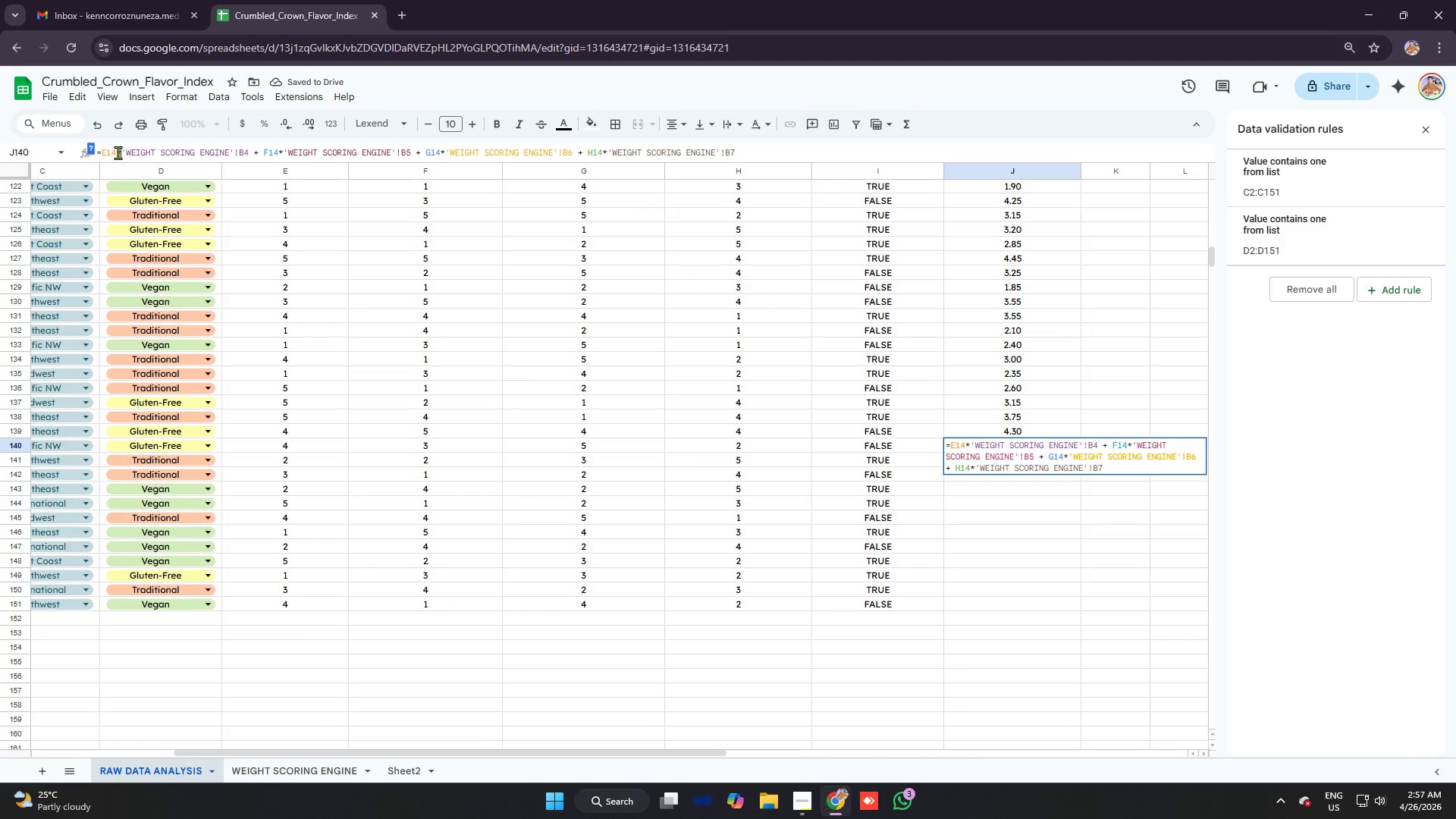 
left_click([116, 152])
 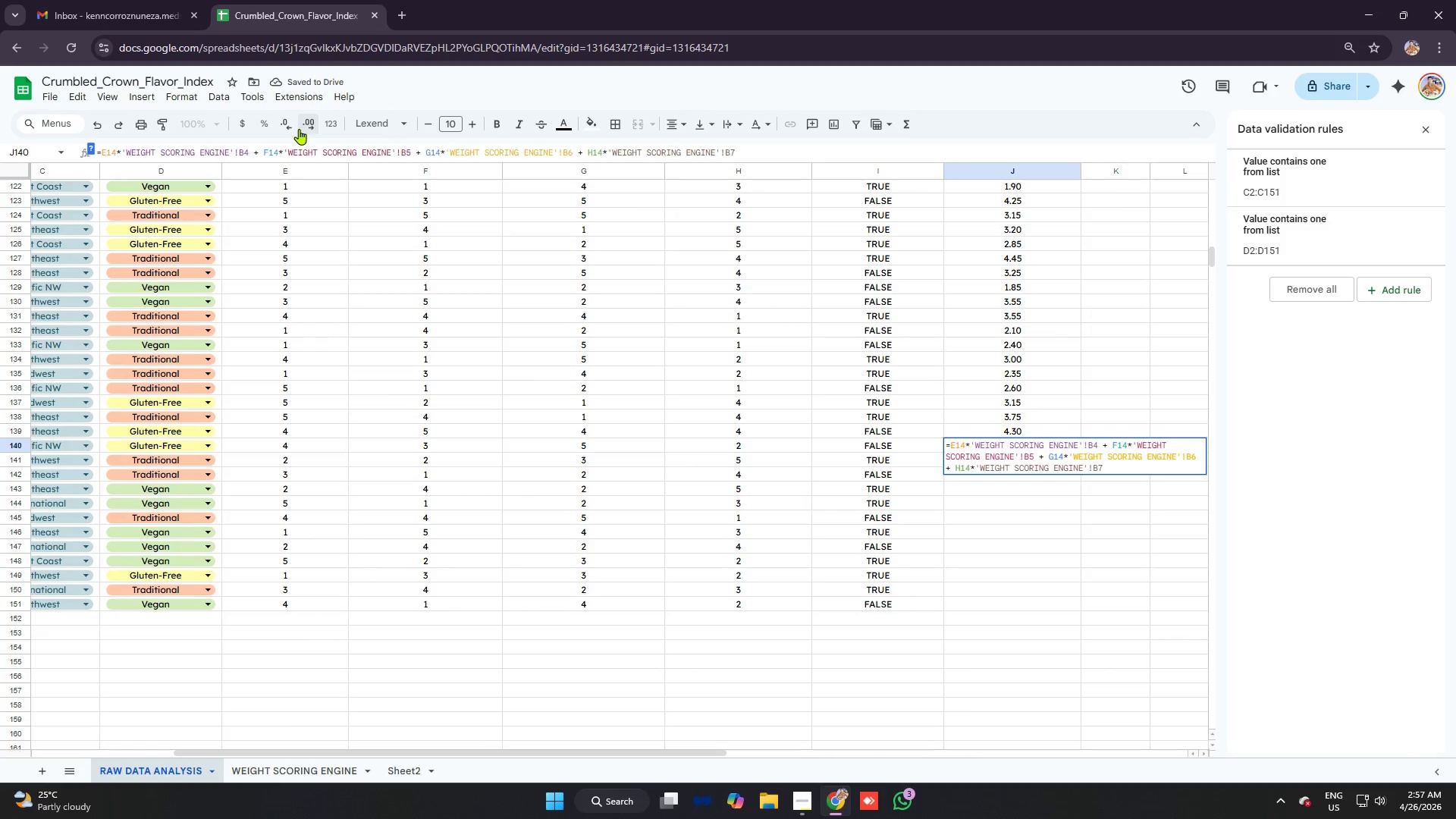 
key(0)
 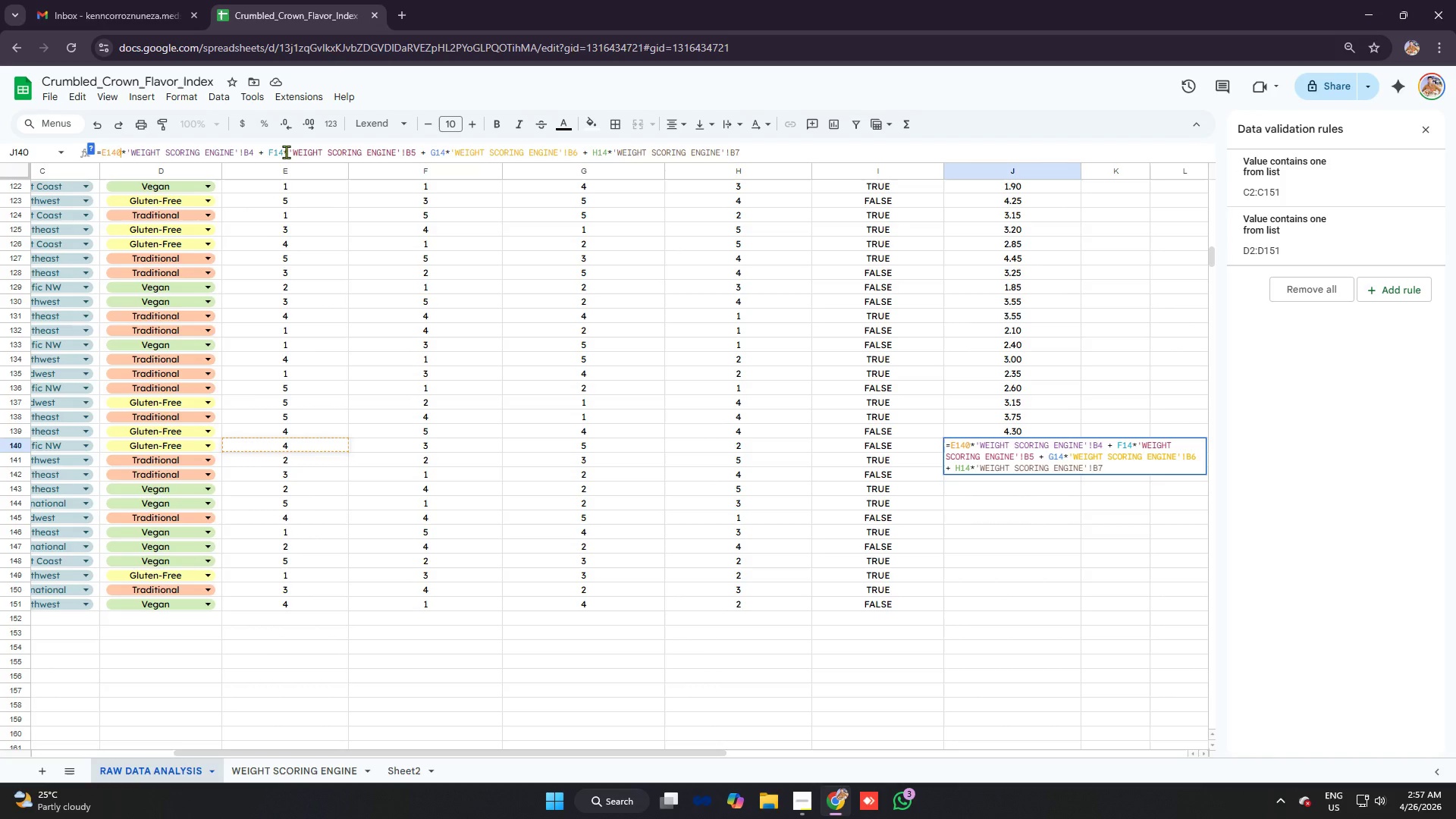 
left_click([284, 152])
 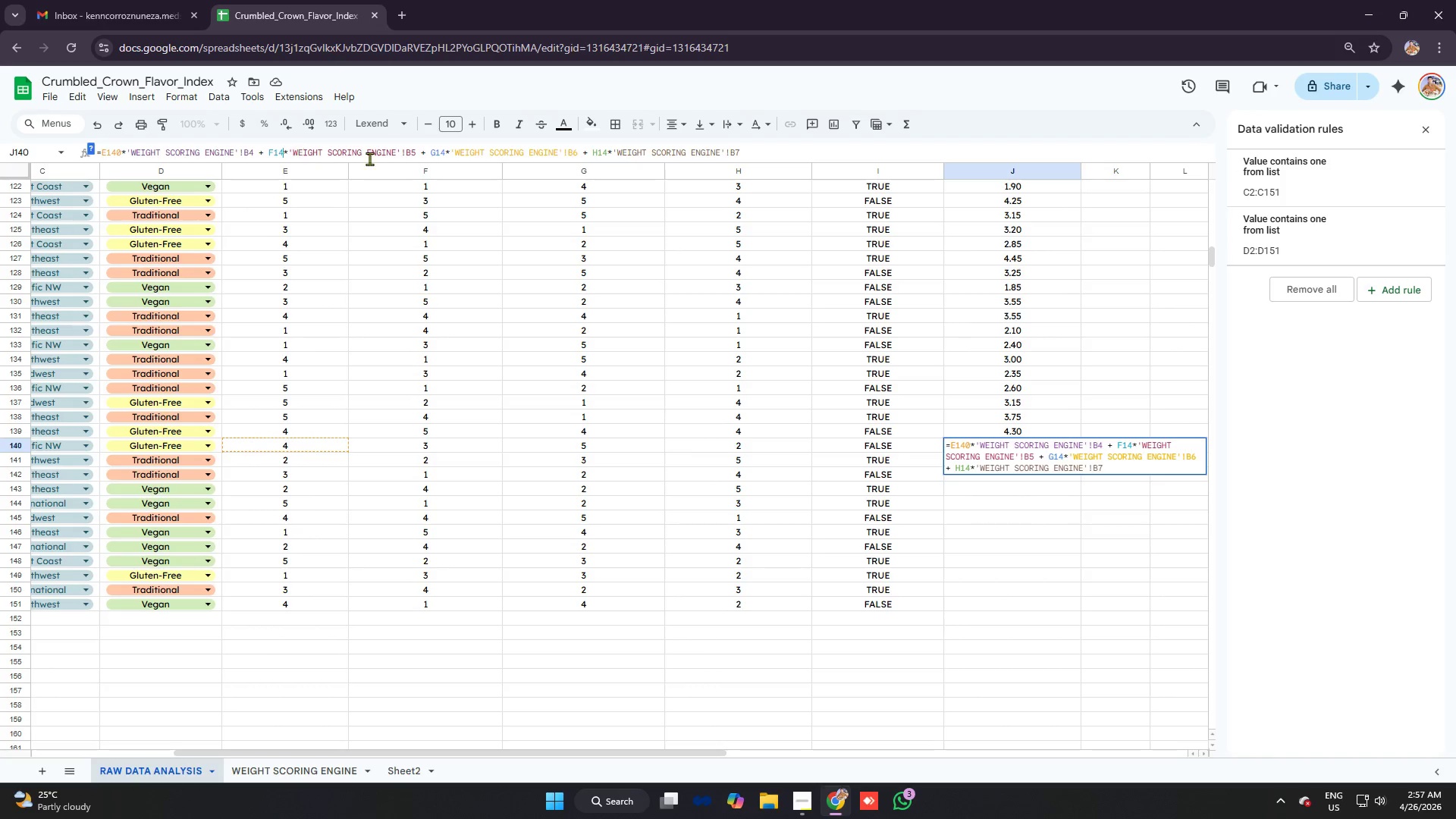 
key(0)
 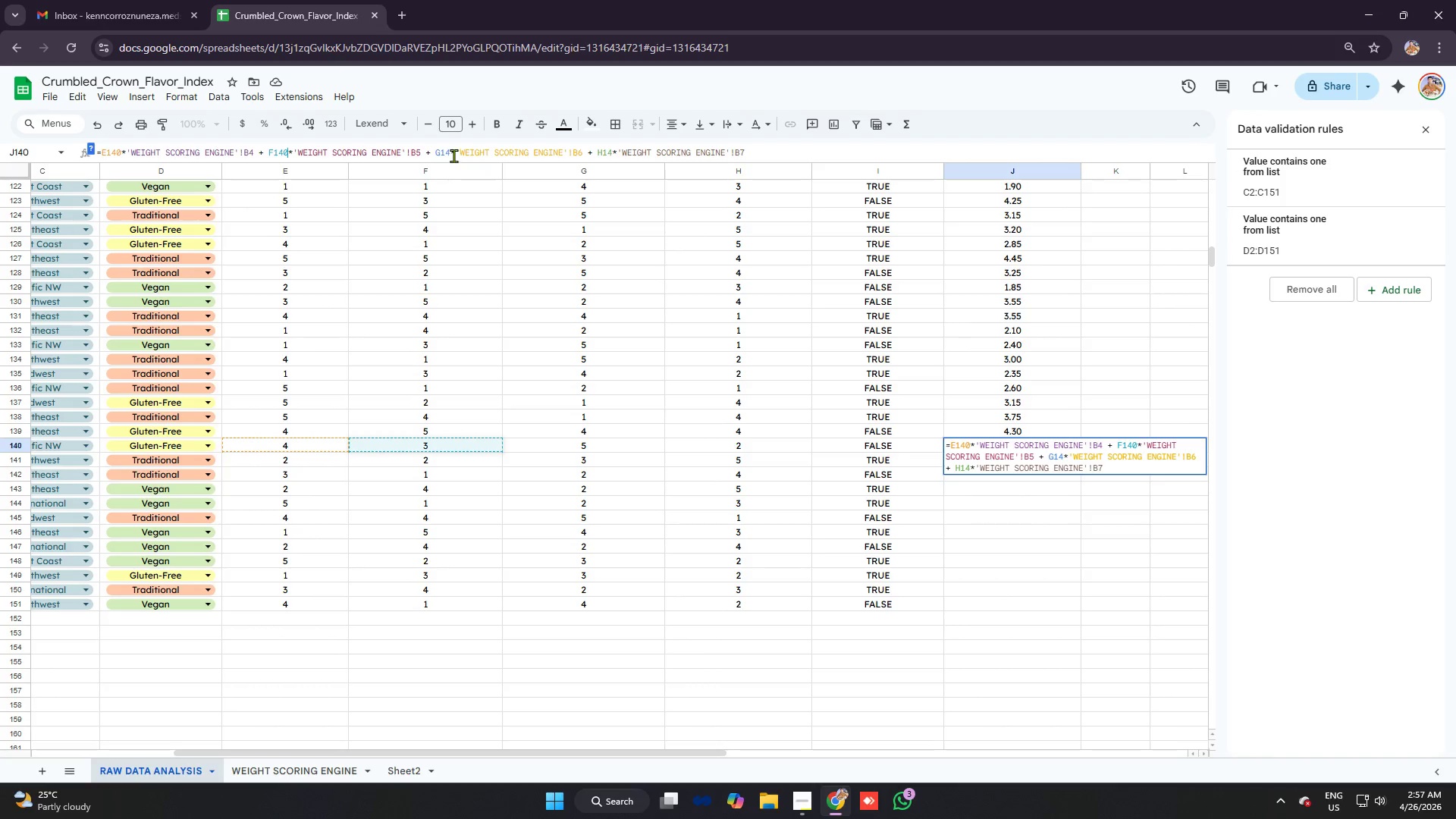 
left_click([450, 151])
 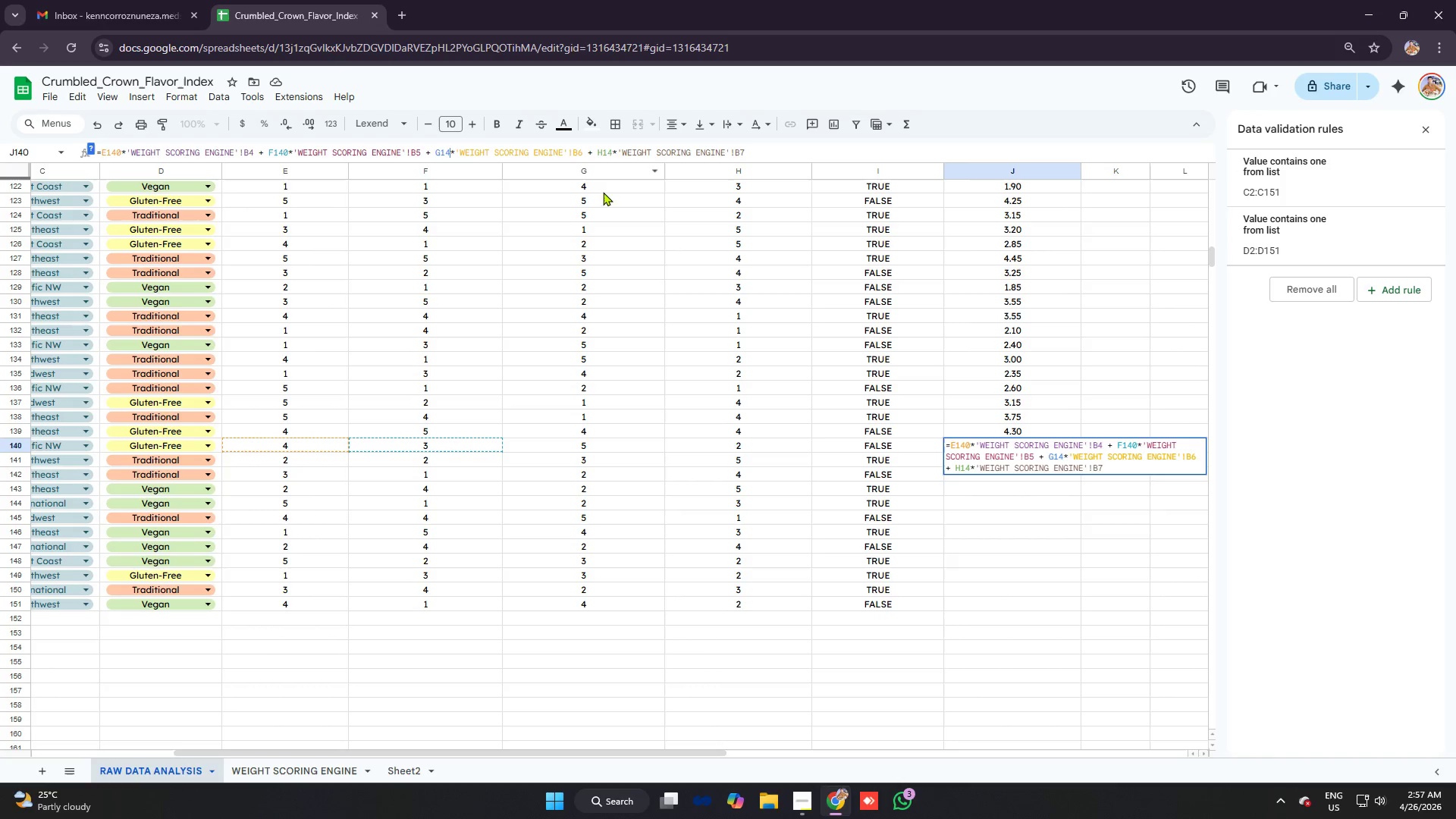 
key(0)
 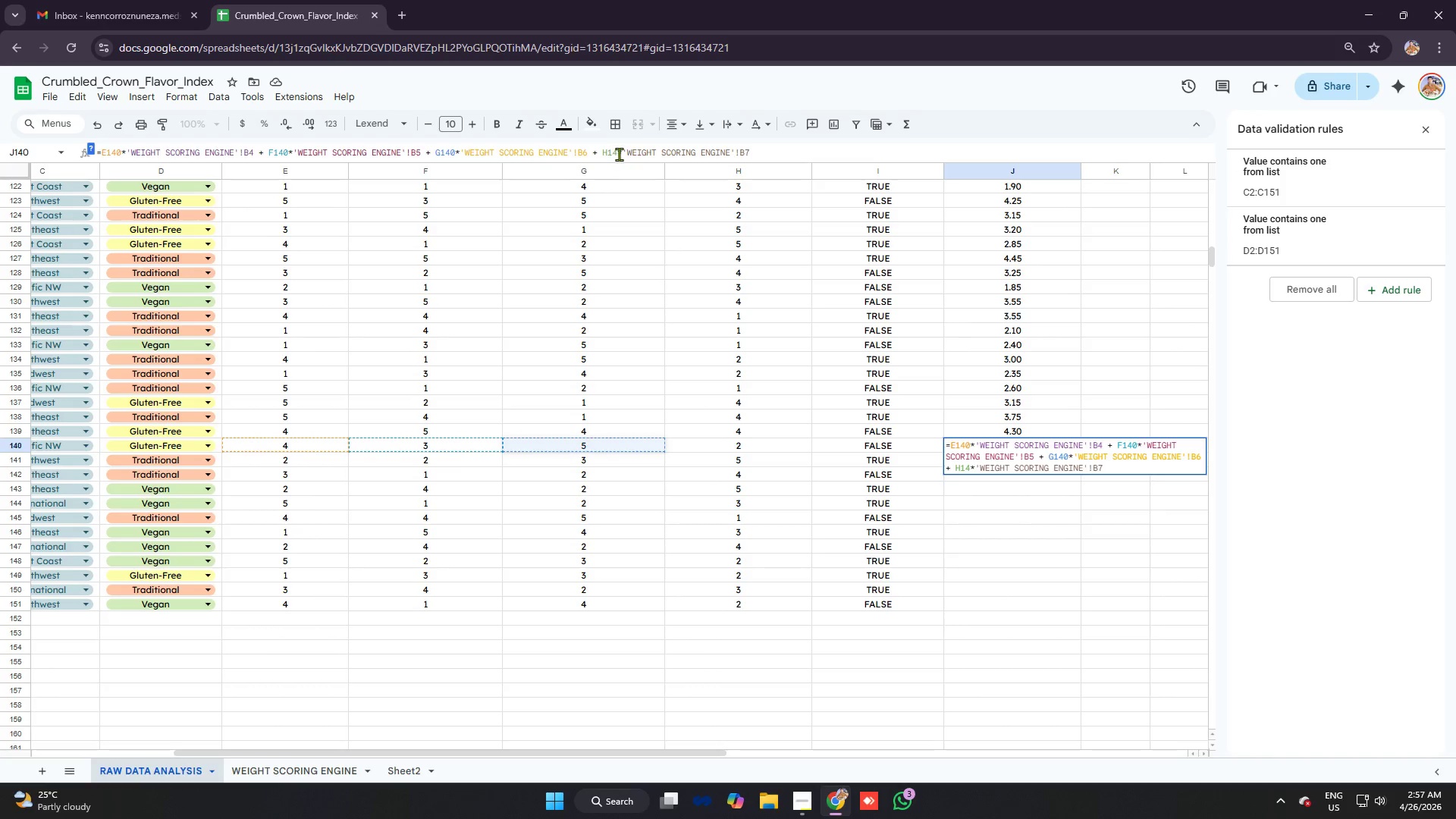 
left_click([618, 151])
 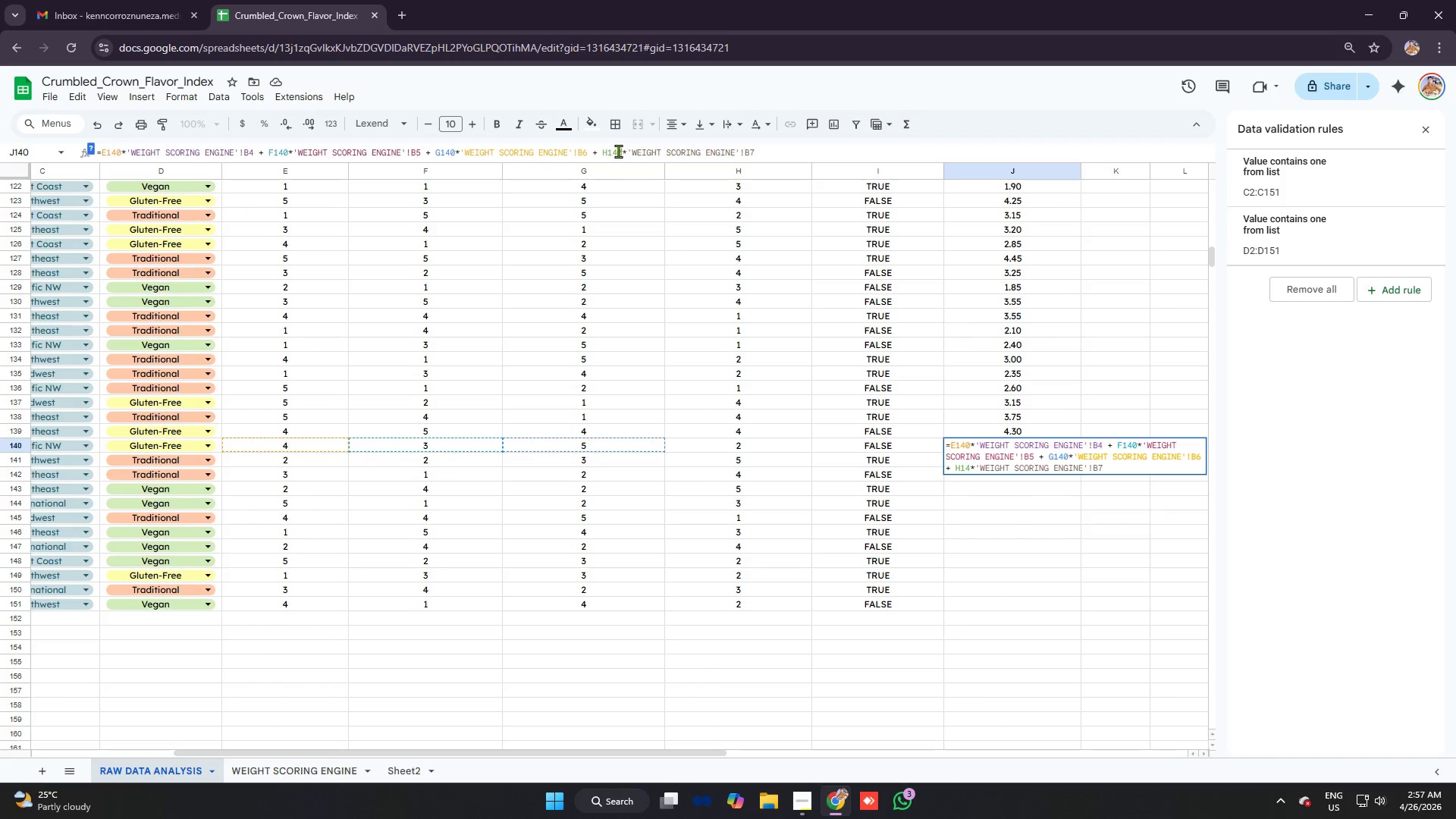 
key(0)
 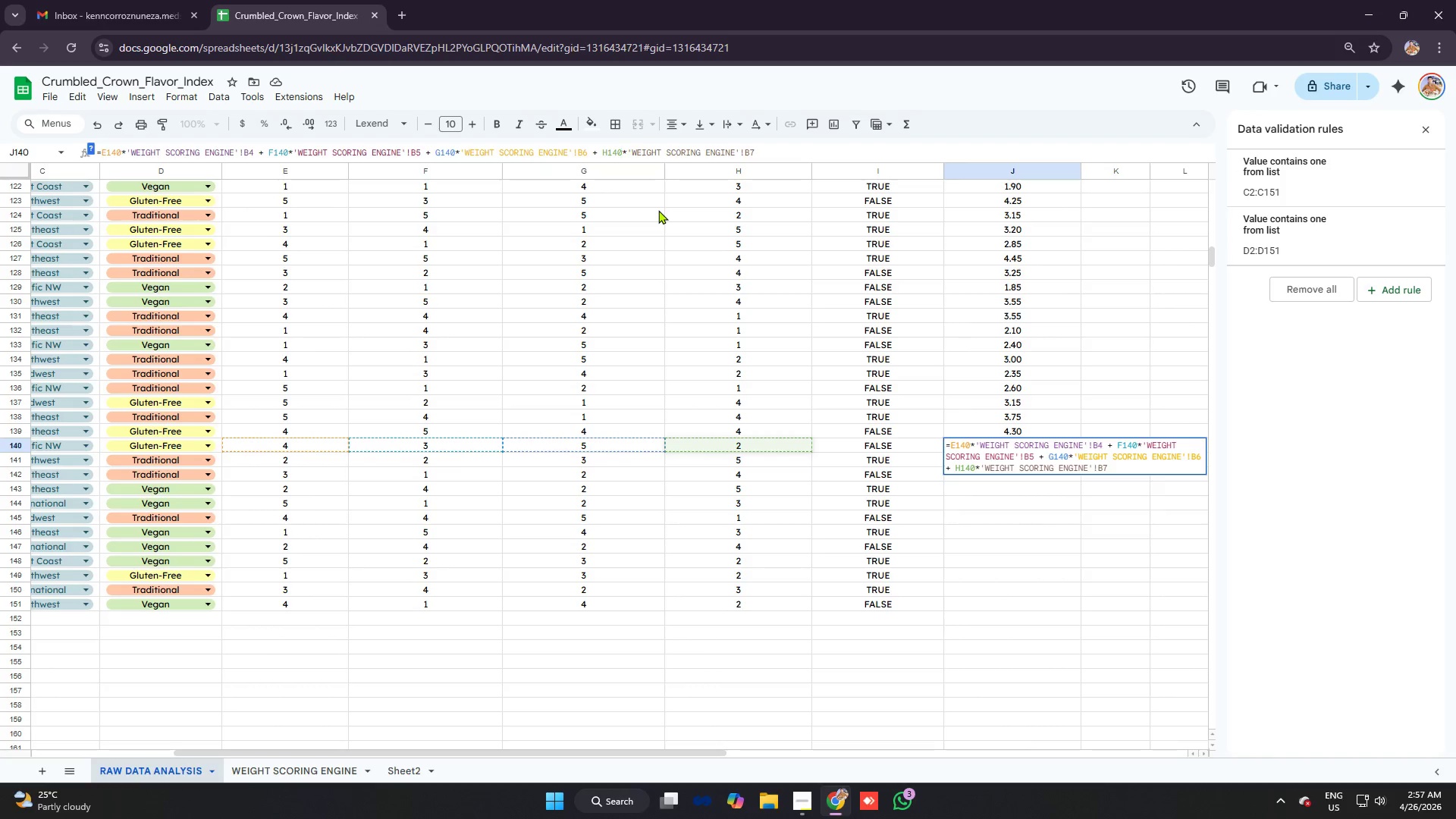 
key(Enter)
 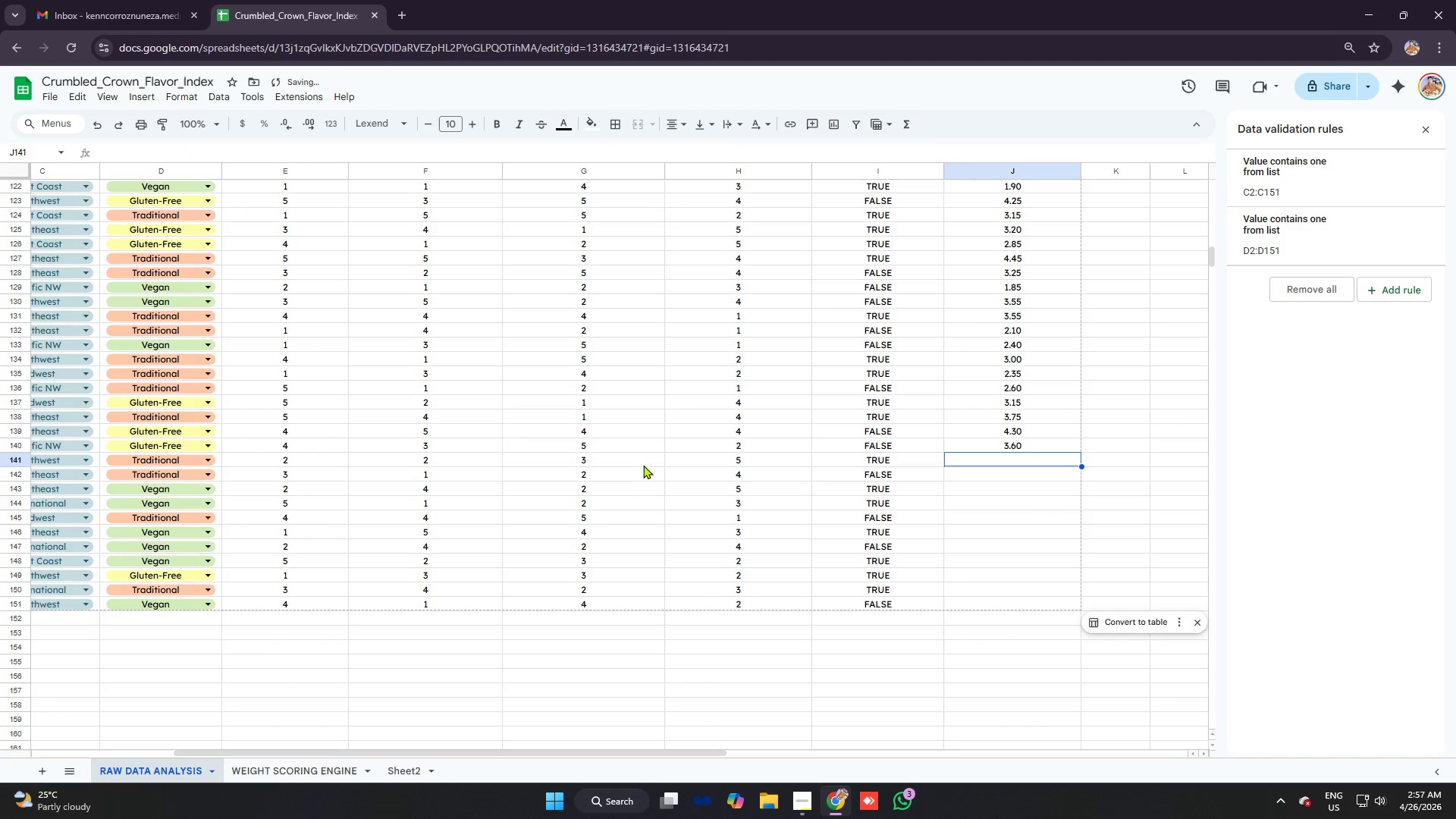 
key(Control+V)
 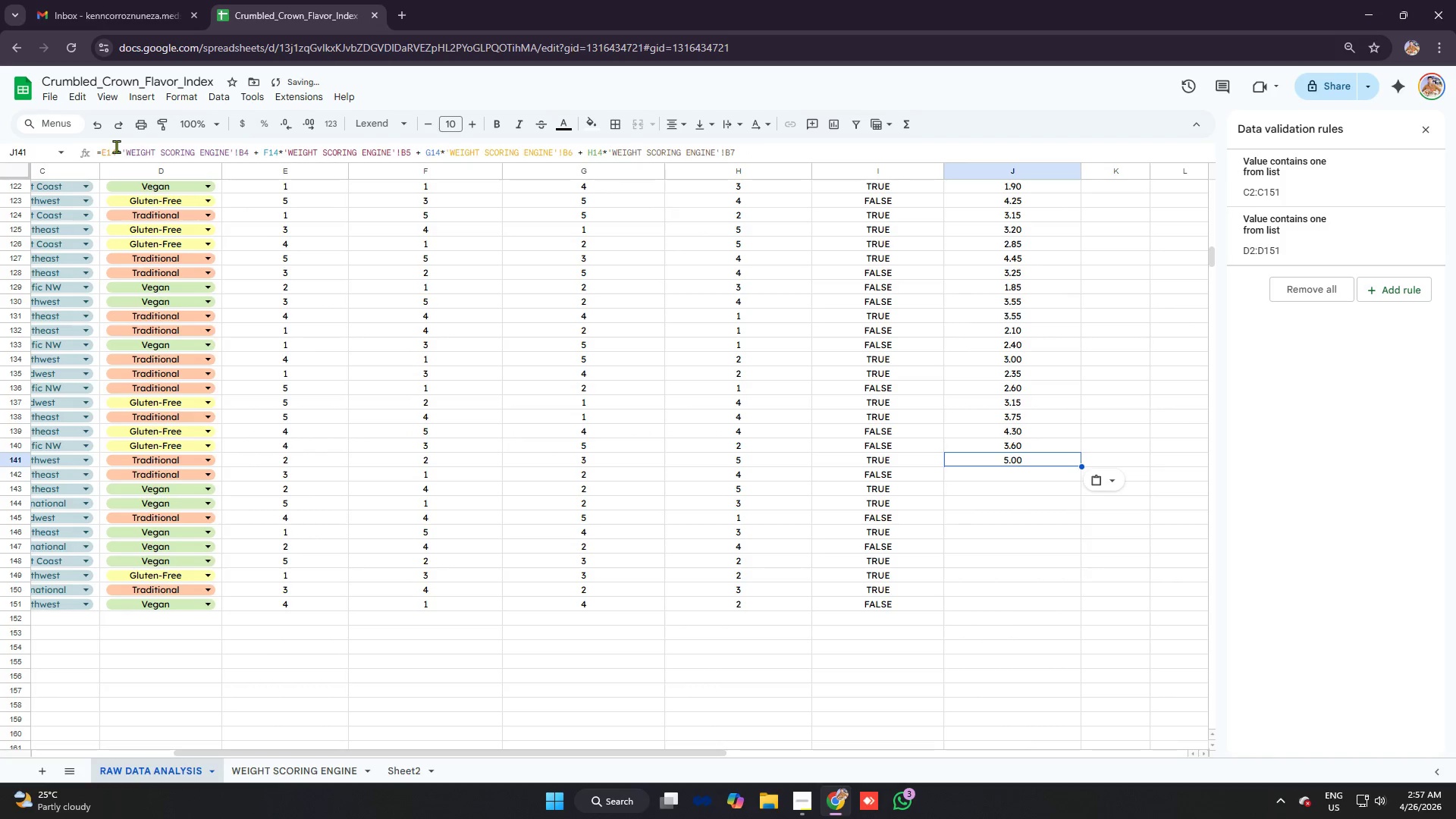 
left_click([116, 146])
 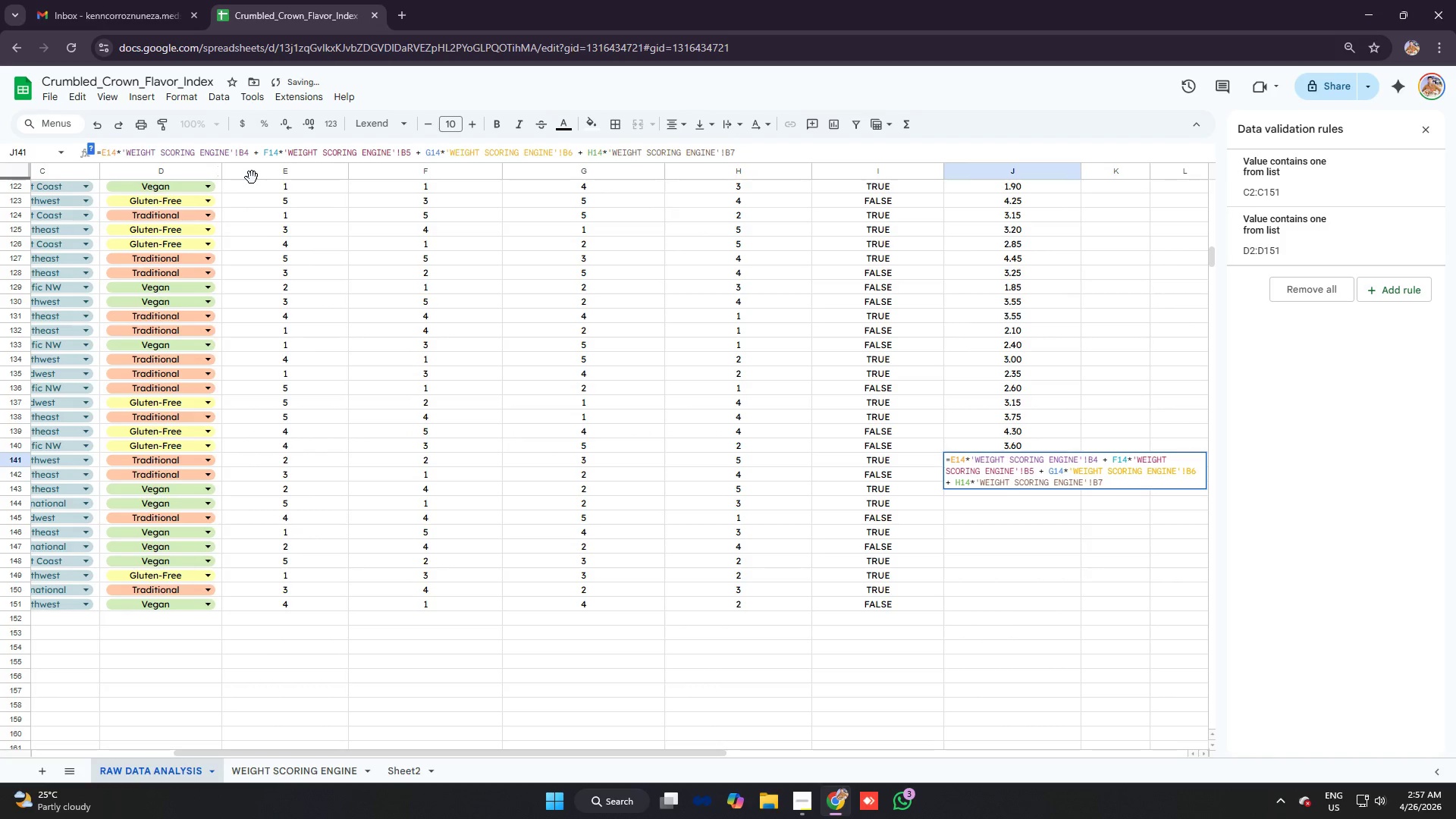 
key(2)
 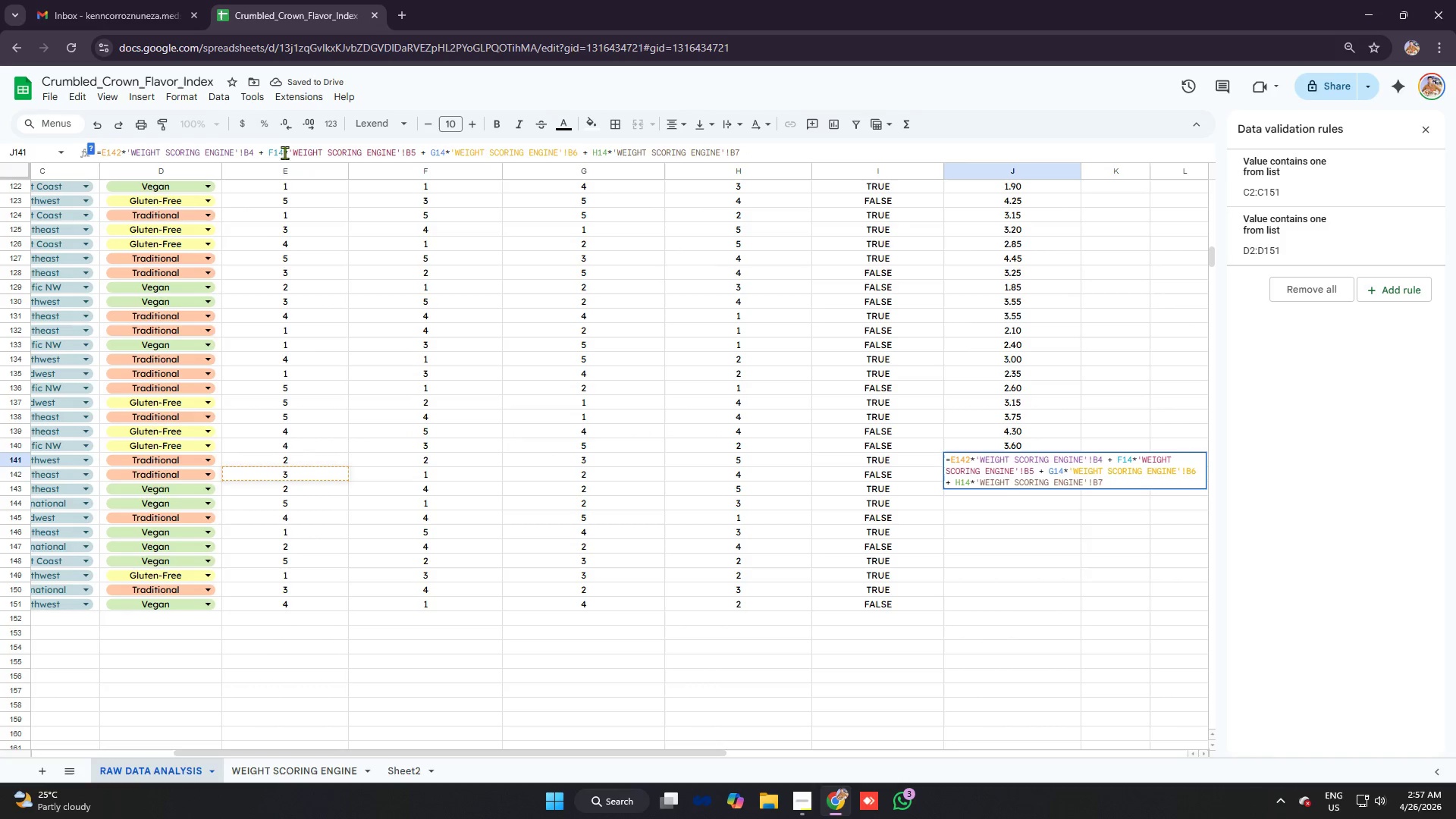 
left_click([281, 151])
 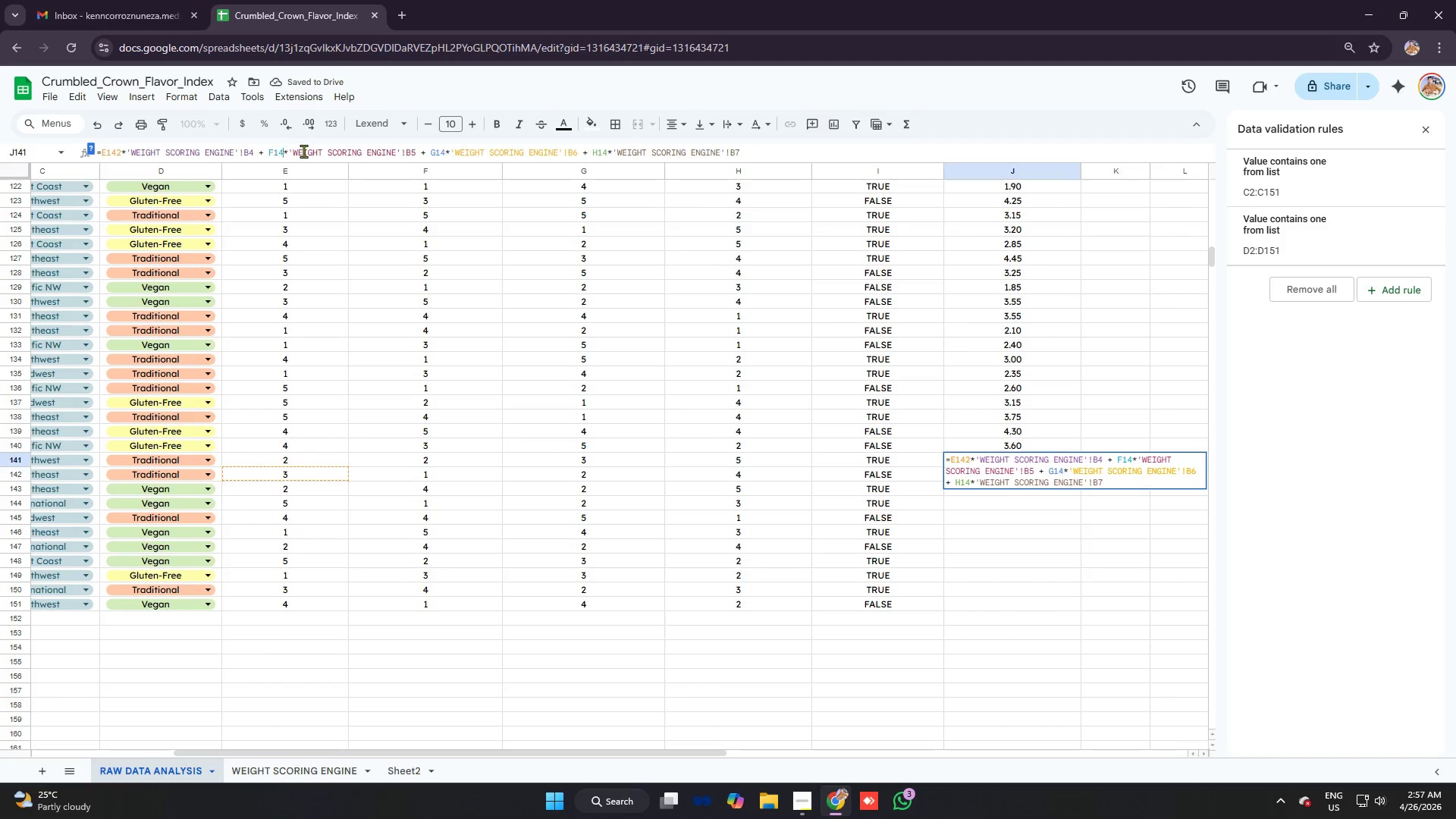 
key(2)
 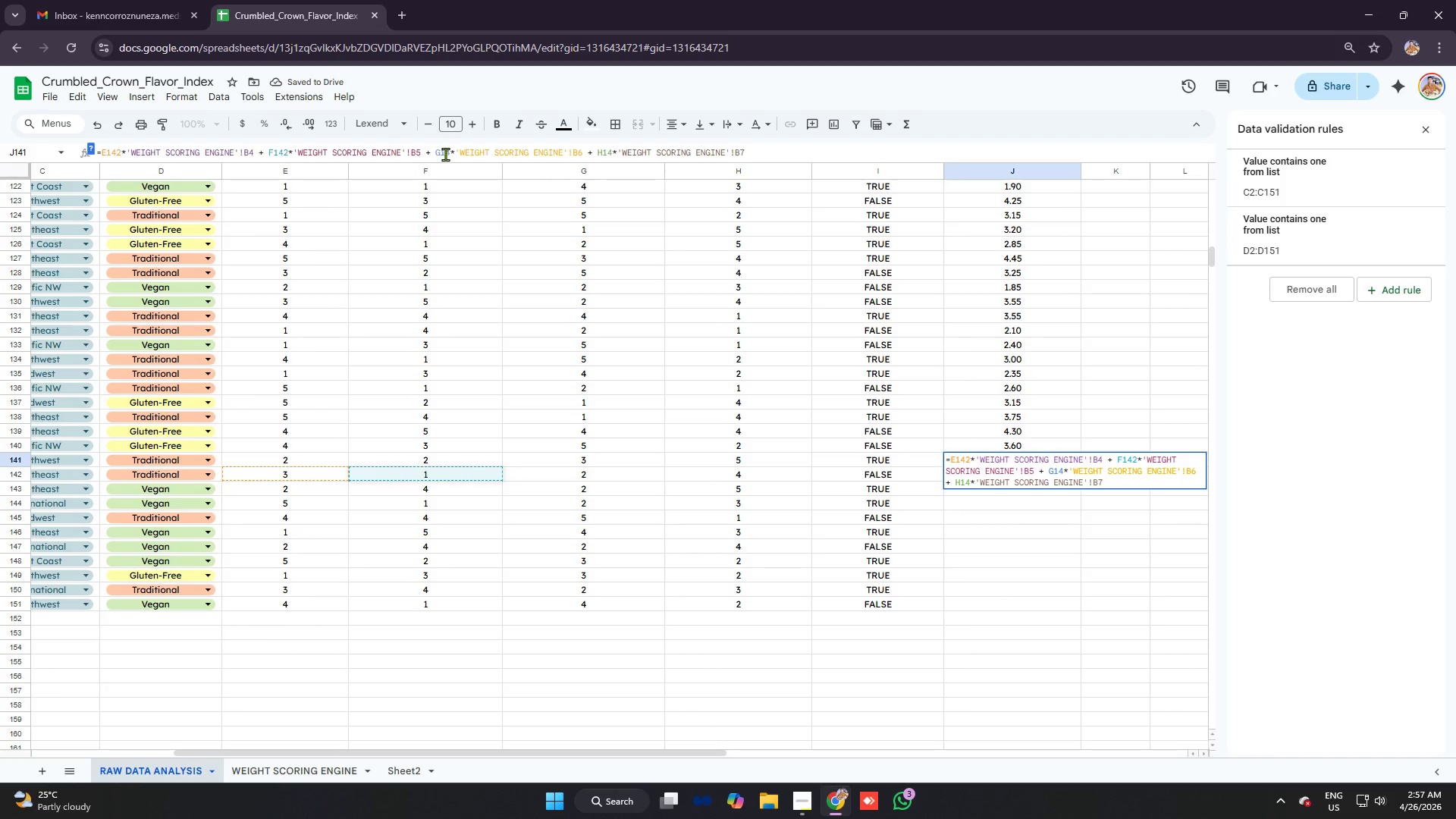 
left_click([450, 152])
 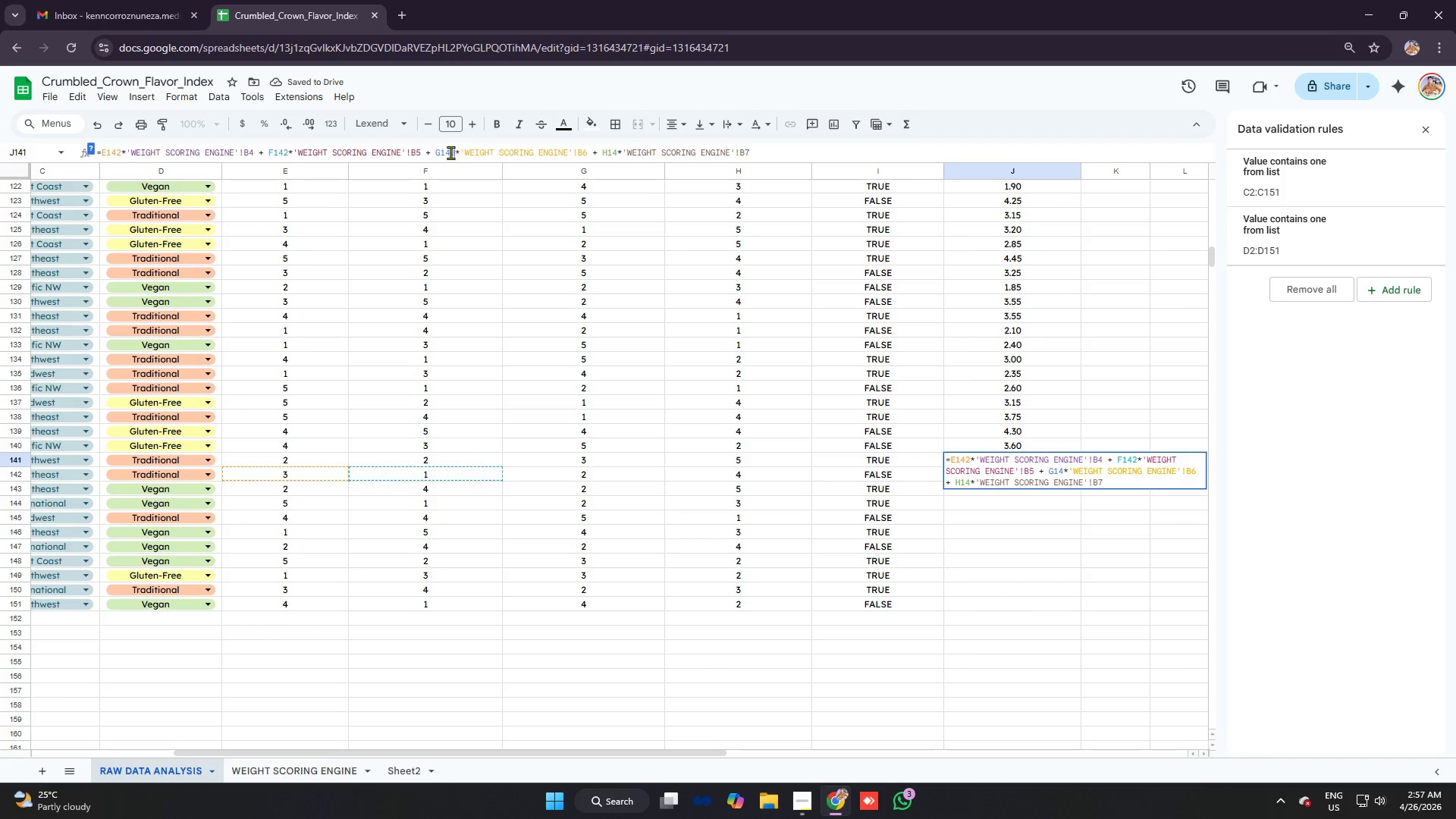 
key(2)
 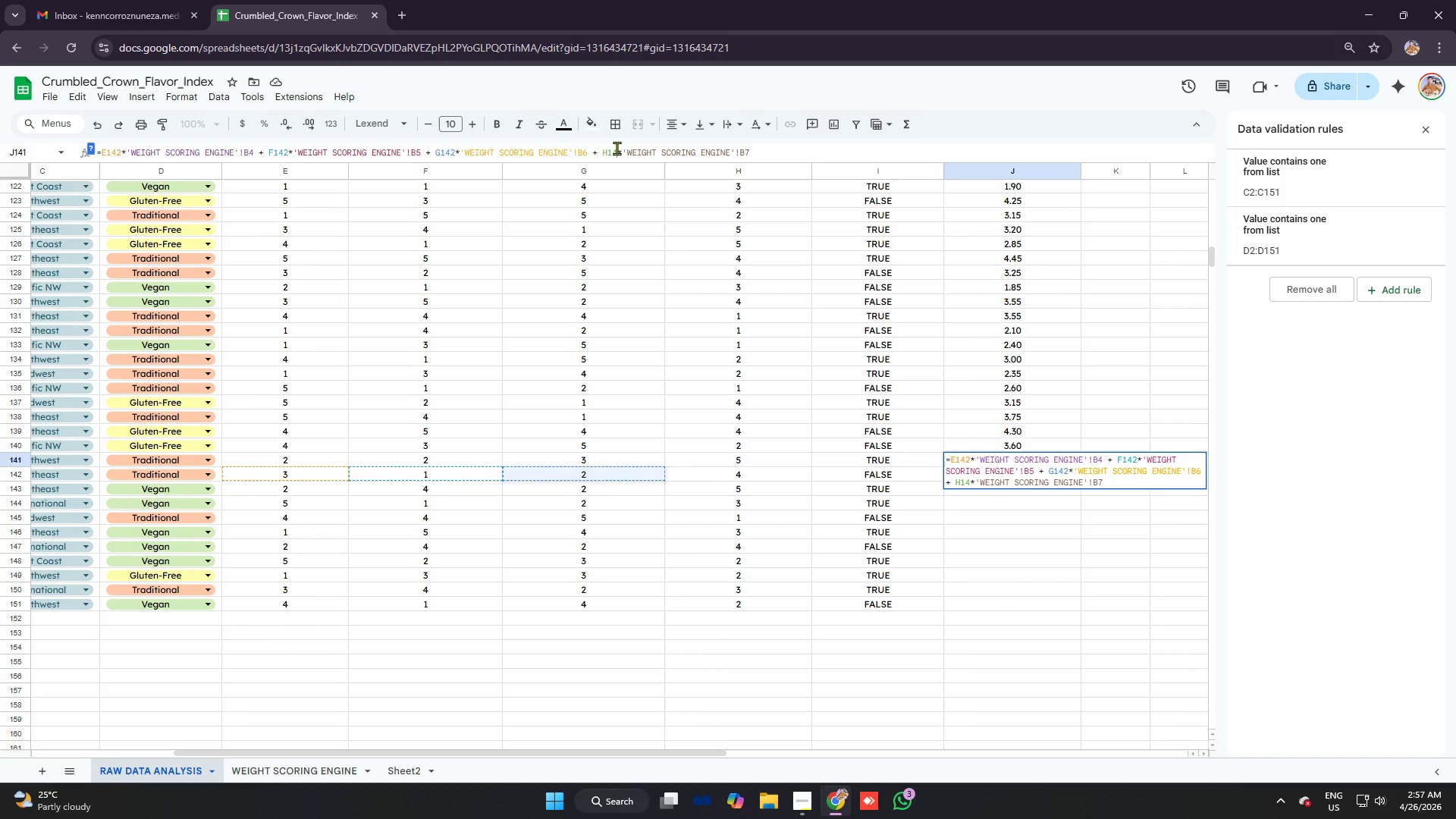 
key(2)
 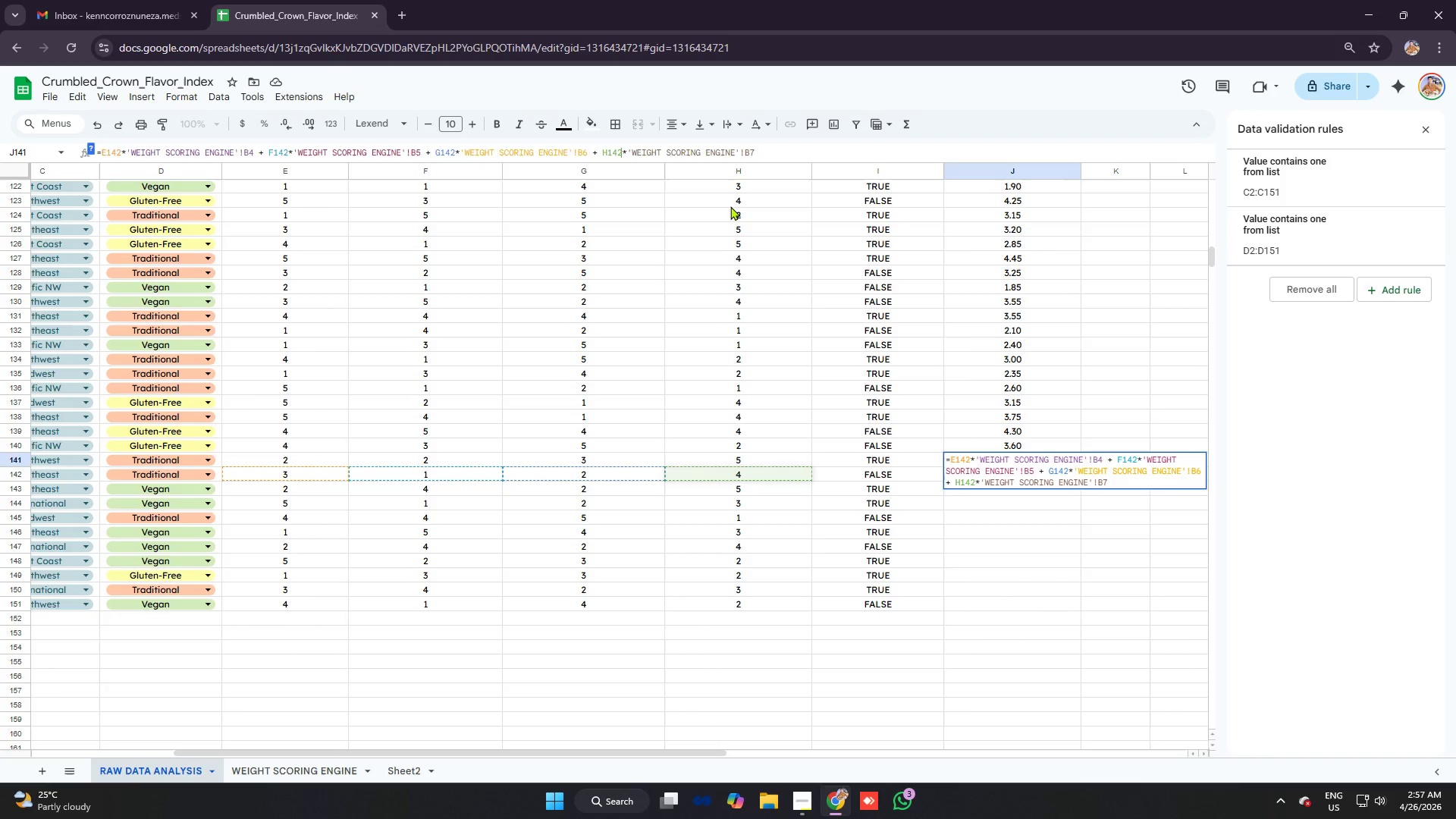 
key(Enter)
 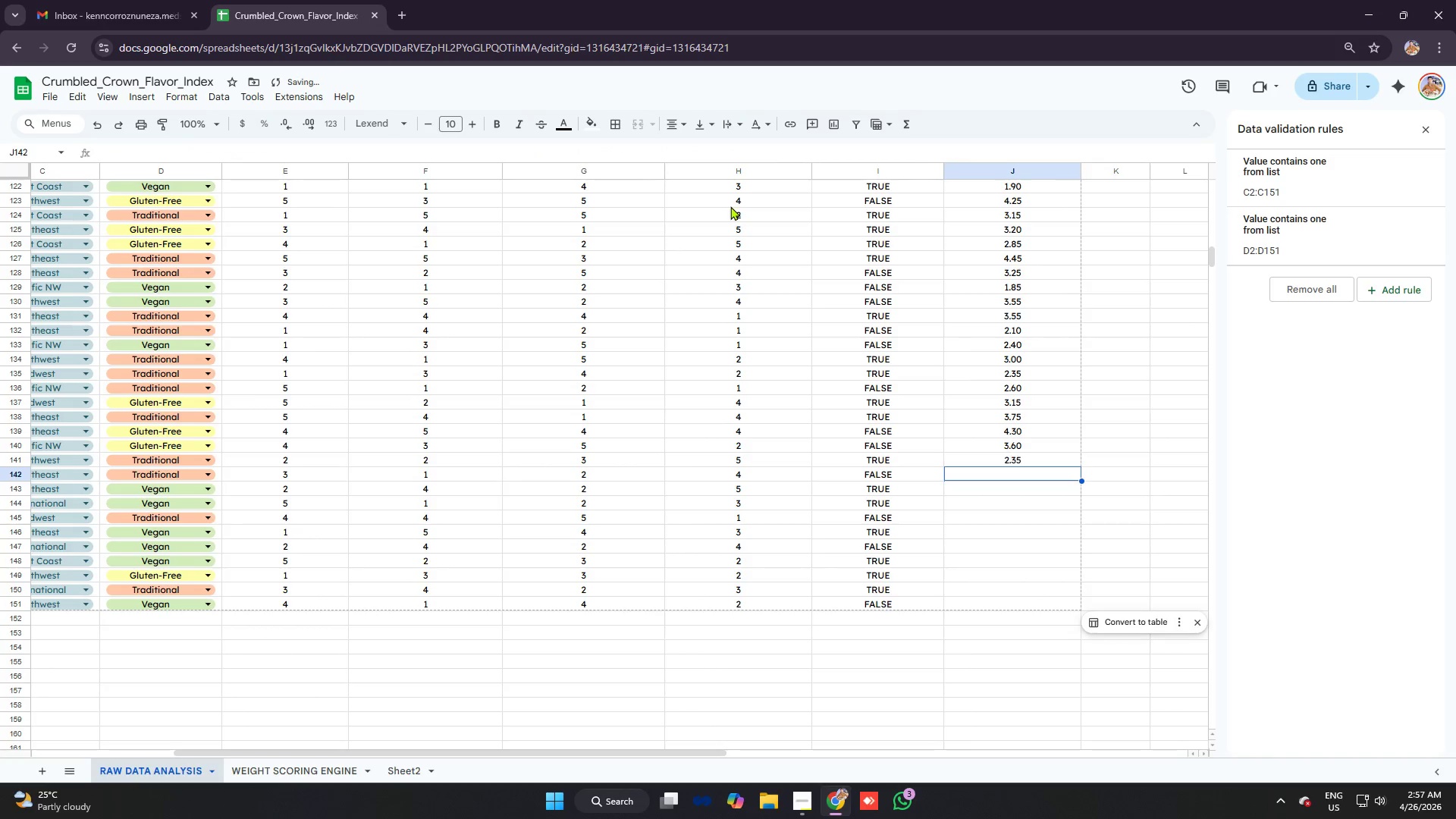 
key(Control+V)
 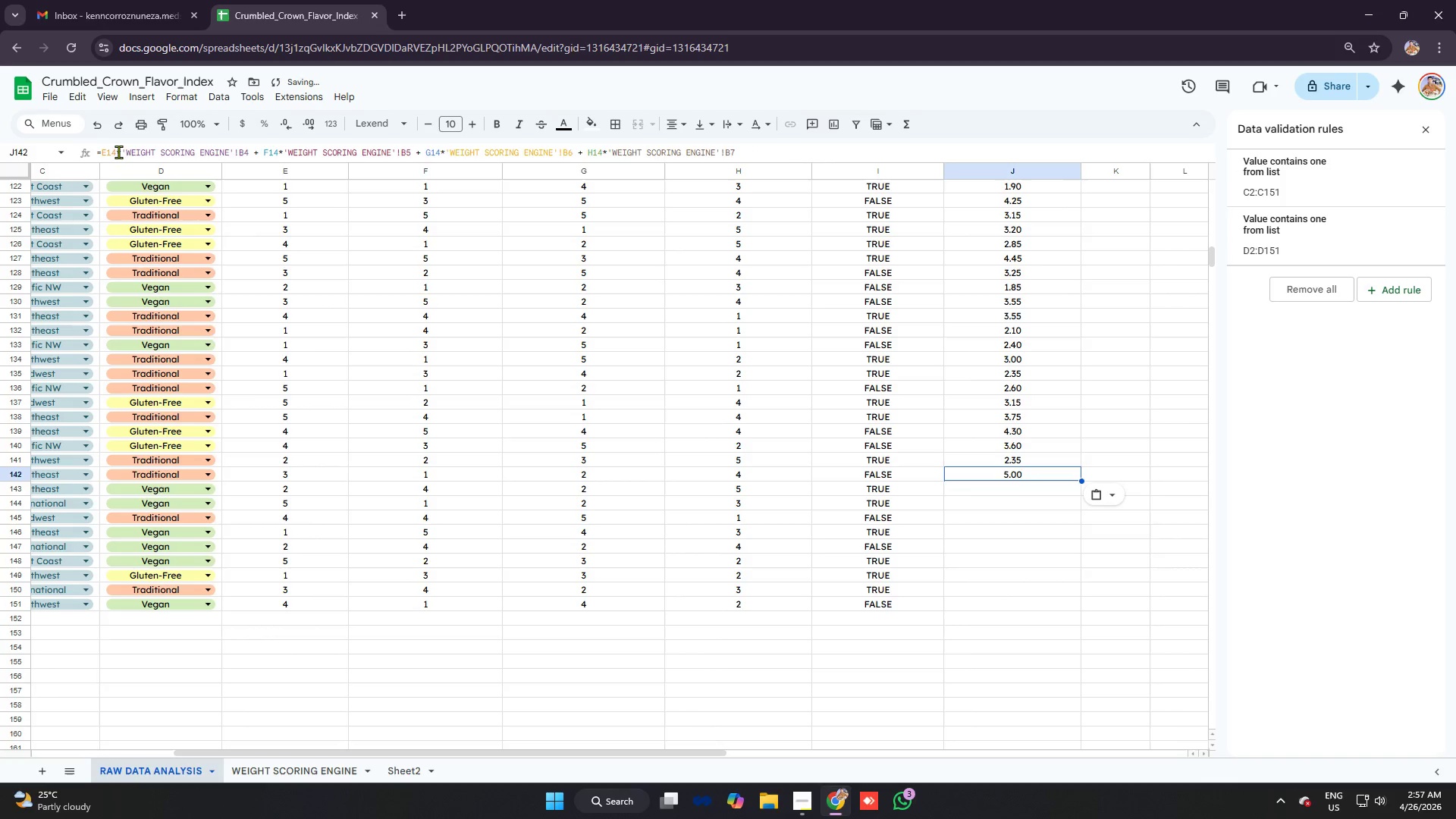 
left_click([115, 150])
 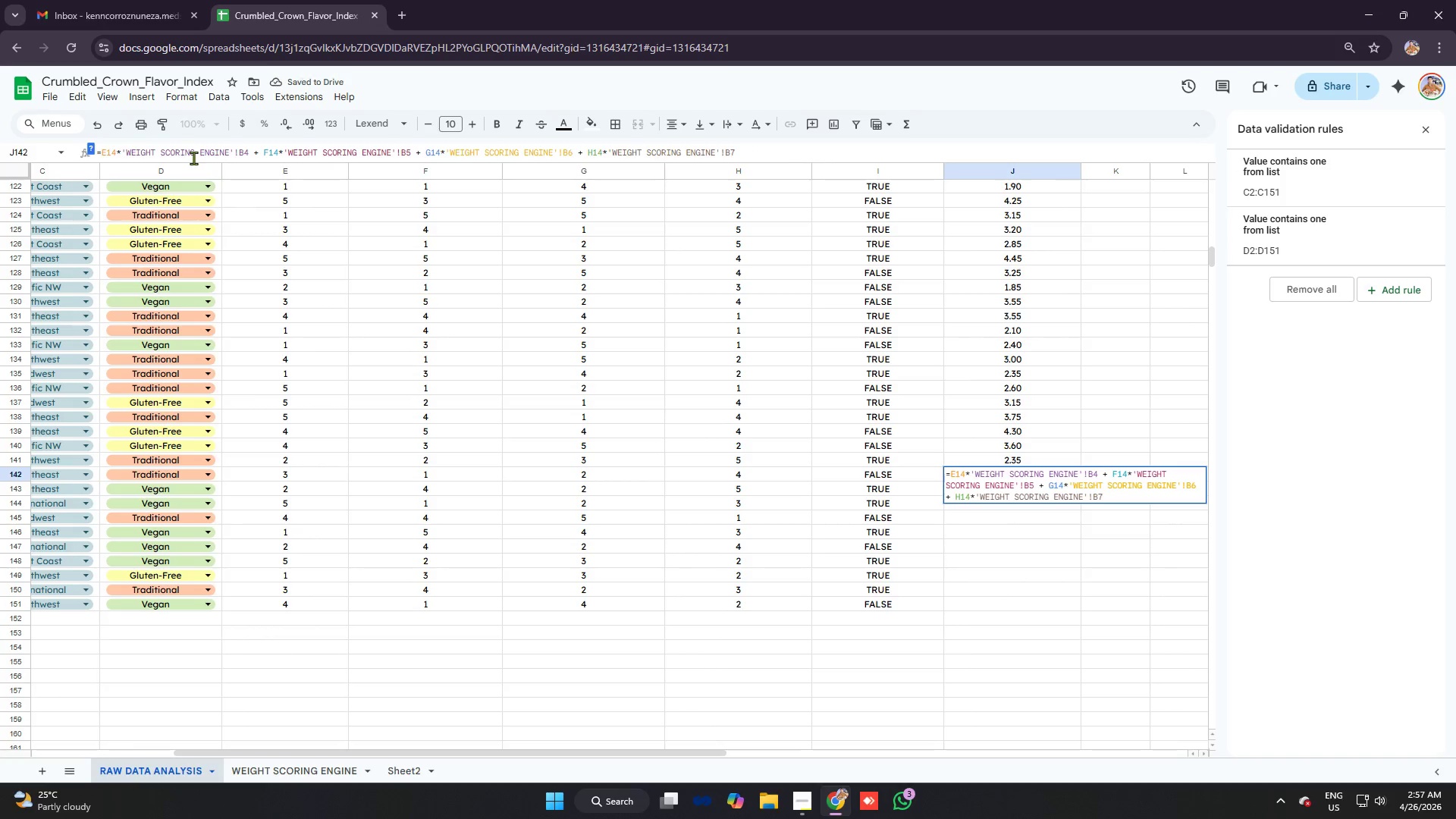 
key(1)
 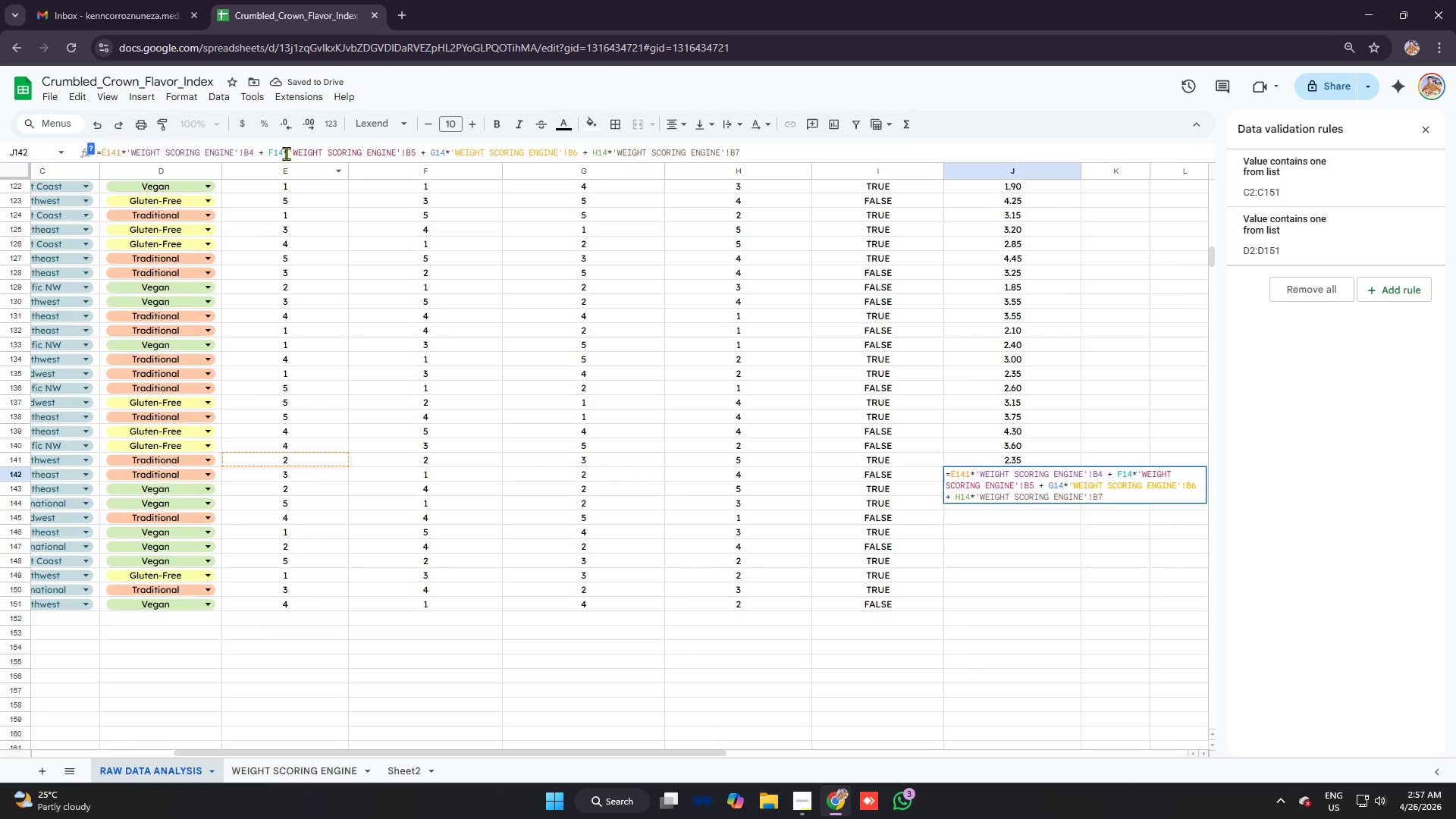 
left_click([283, 150])
 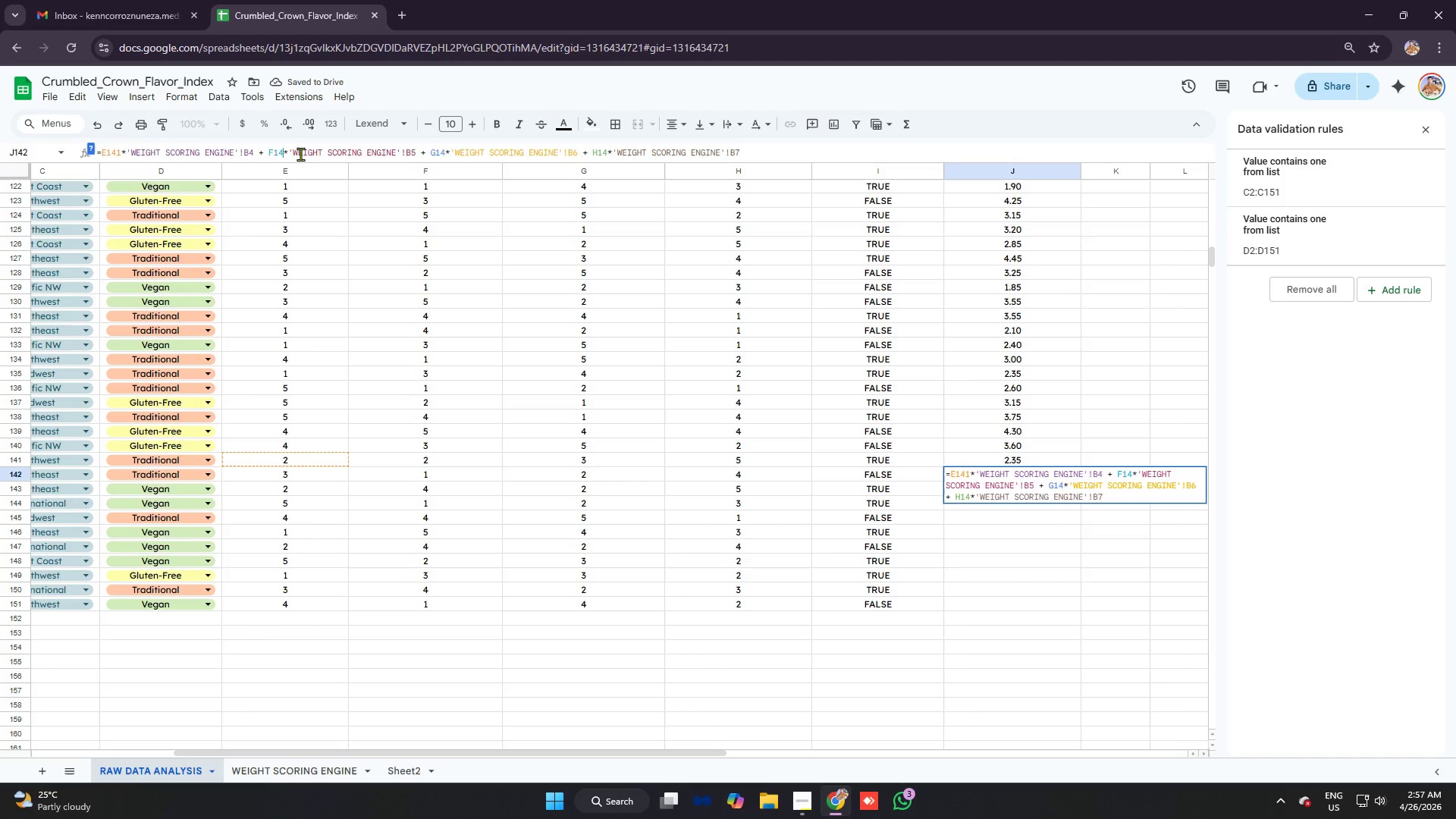 
key(1)
 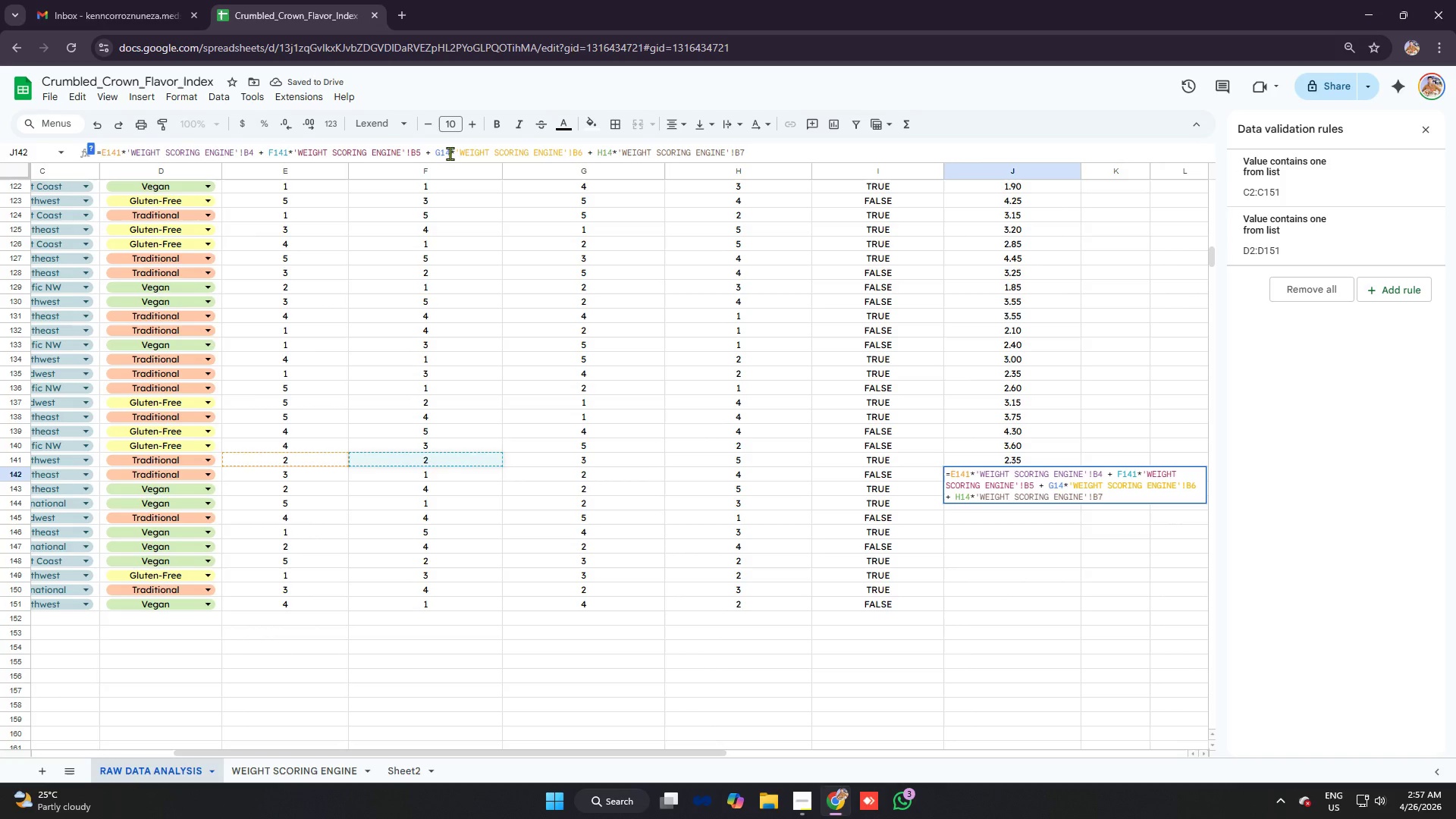 
left_click([450, 153])
 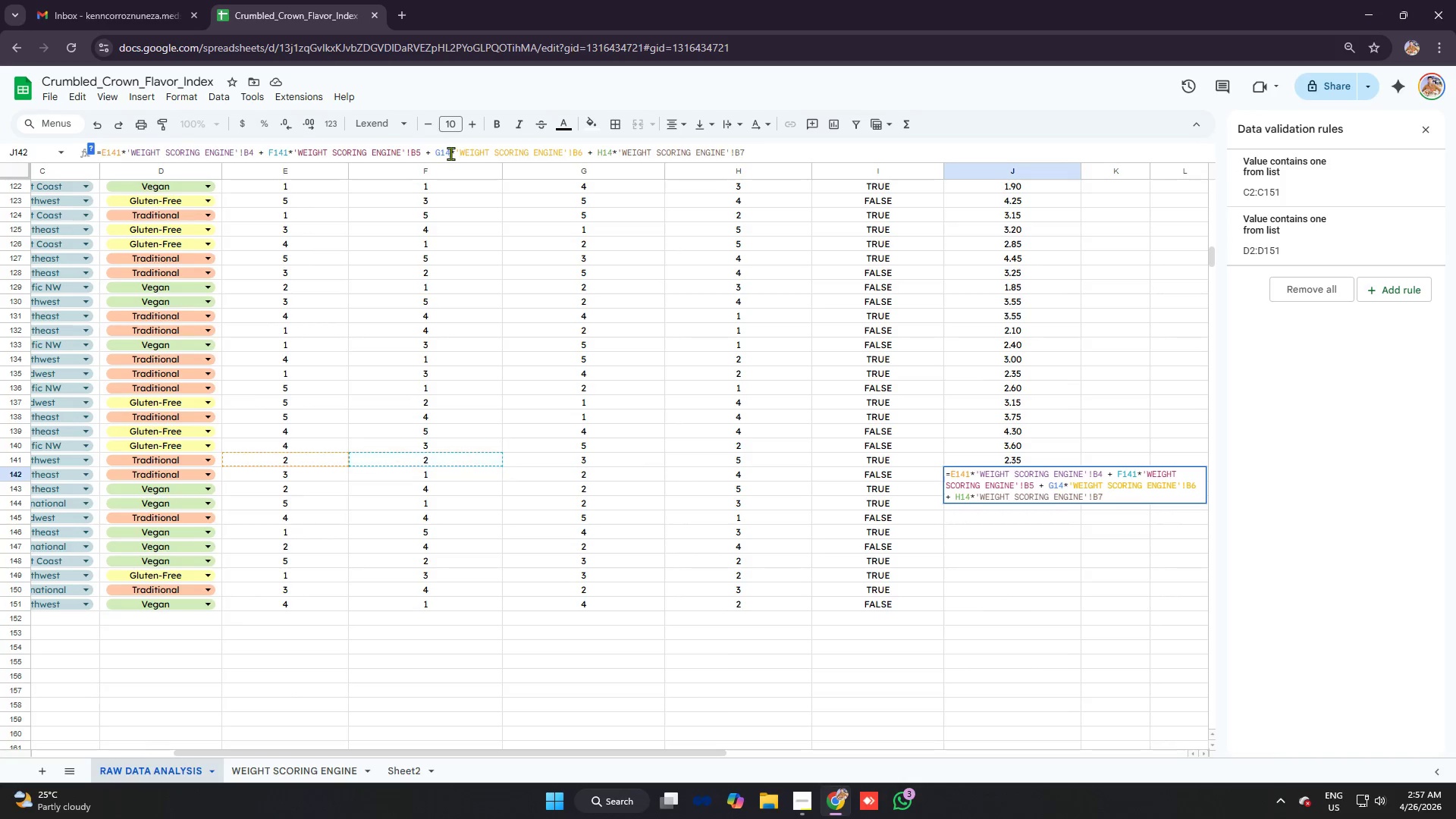 
key(1)
 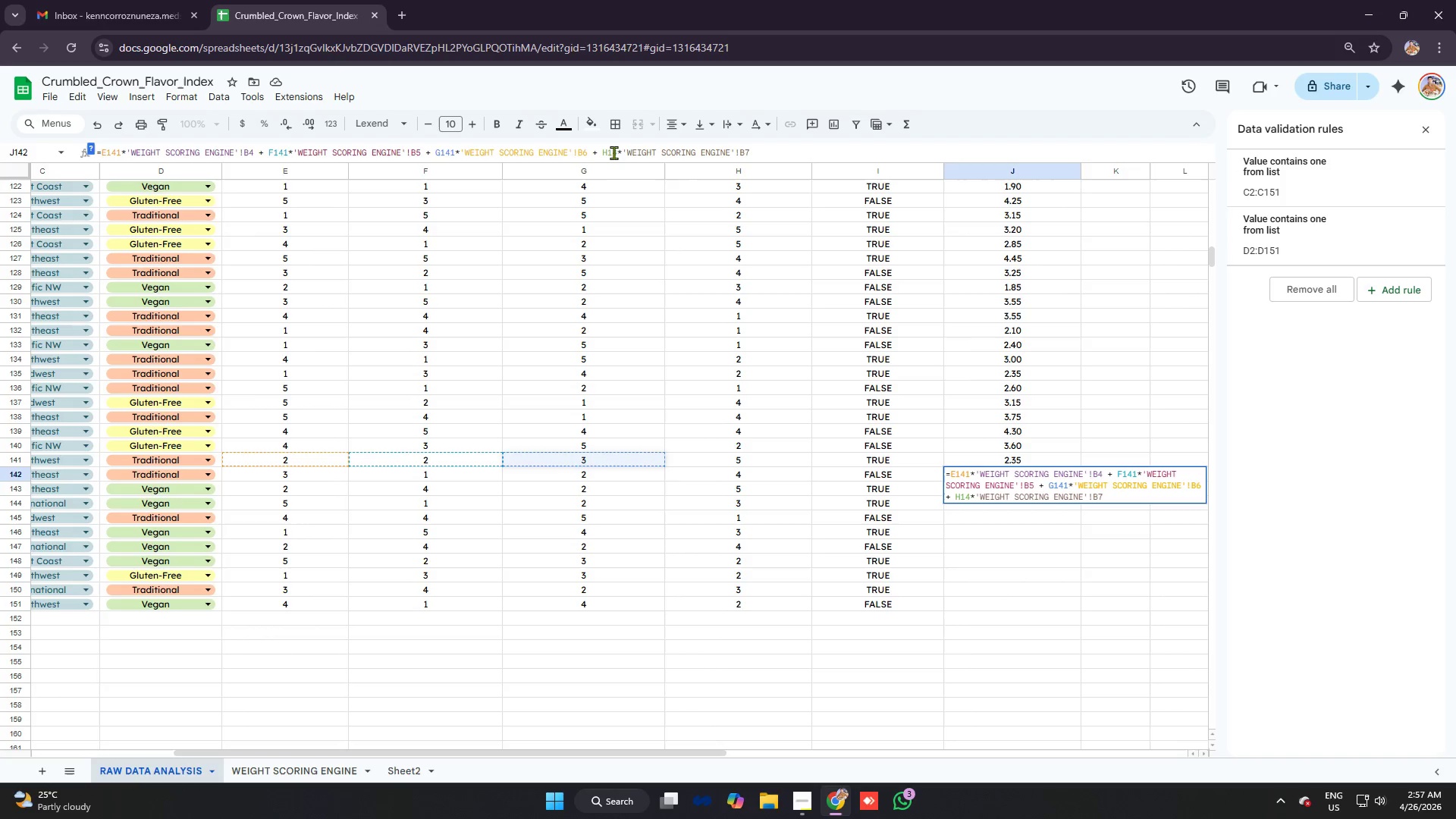 
left_click([615, 152])
 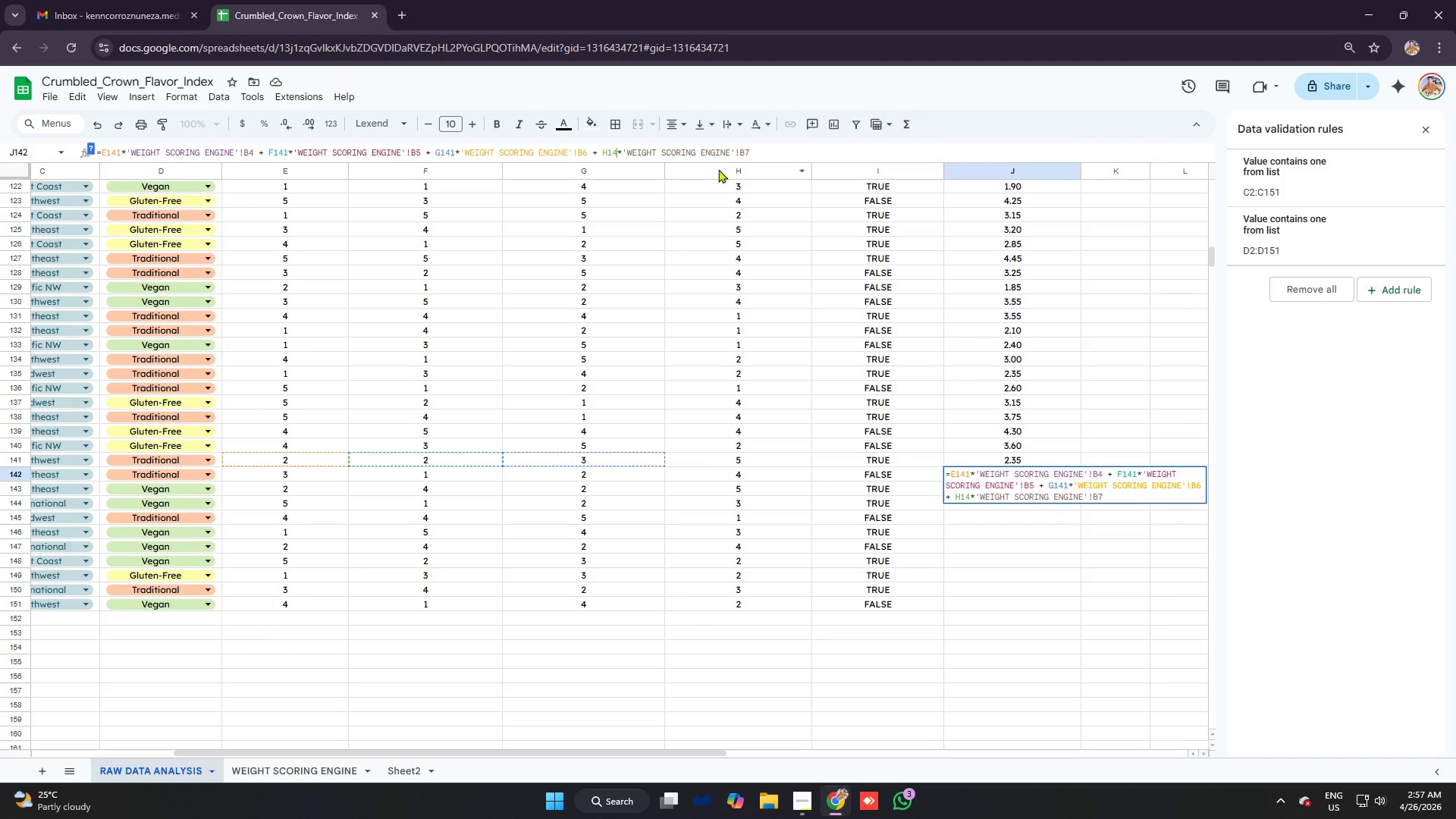 
key(1)
 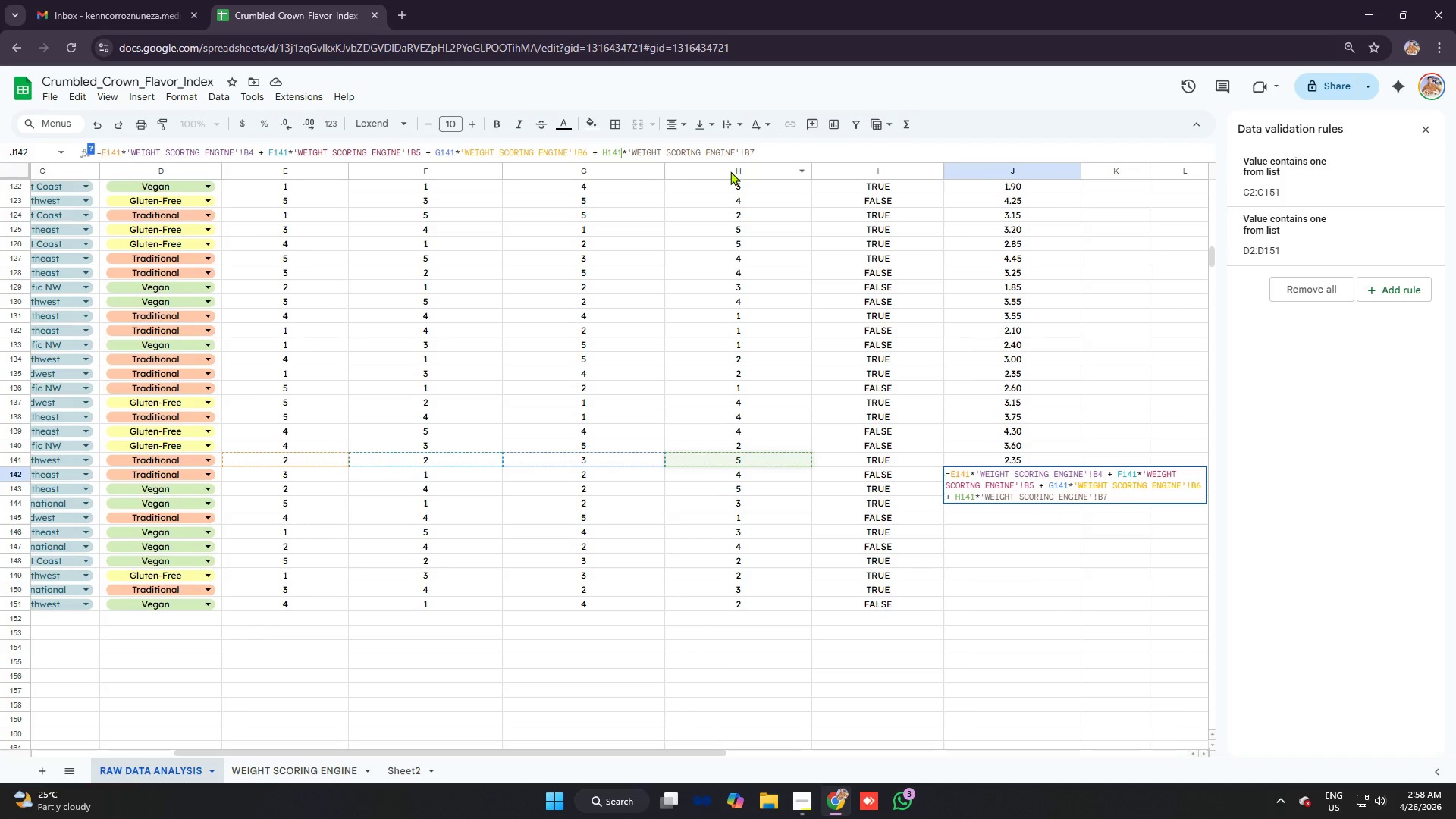 
key(Enter)
 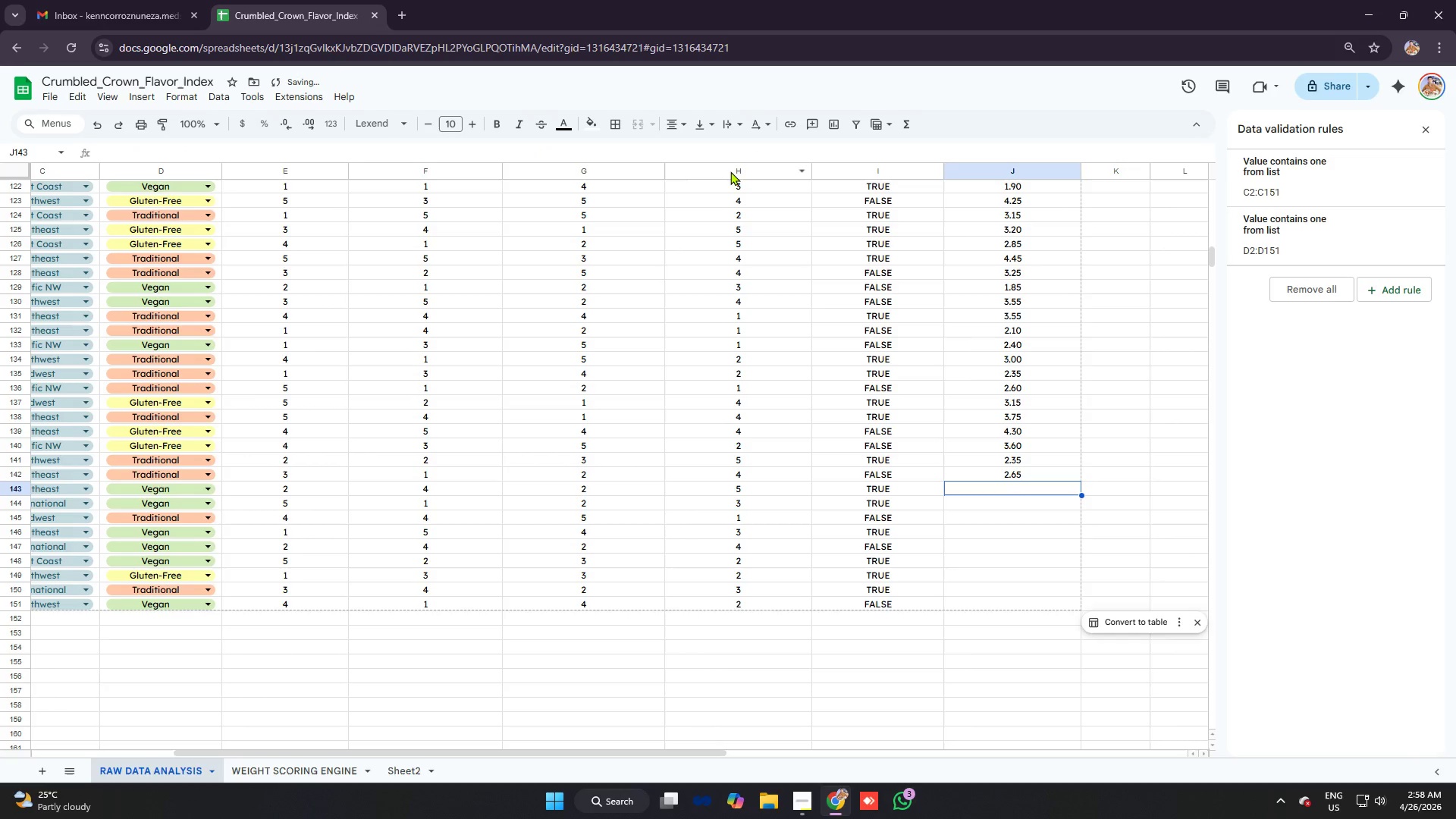 
key(Control+ControlLeft)
 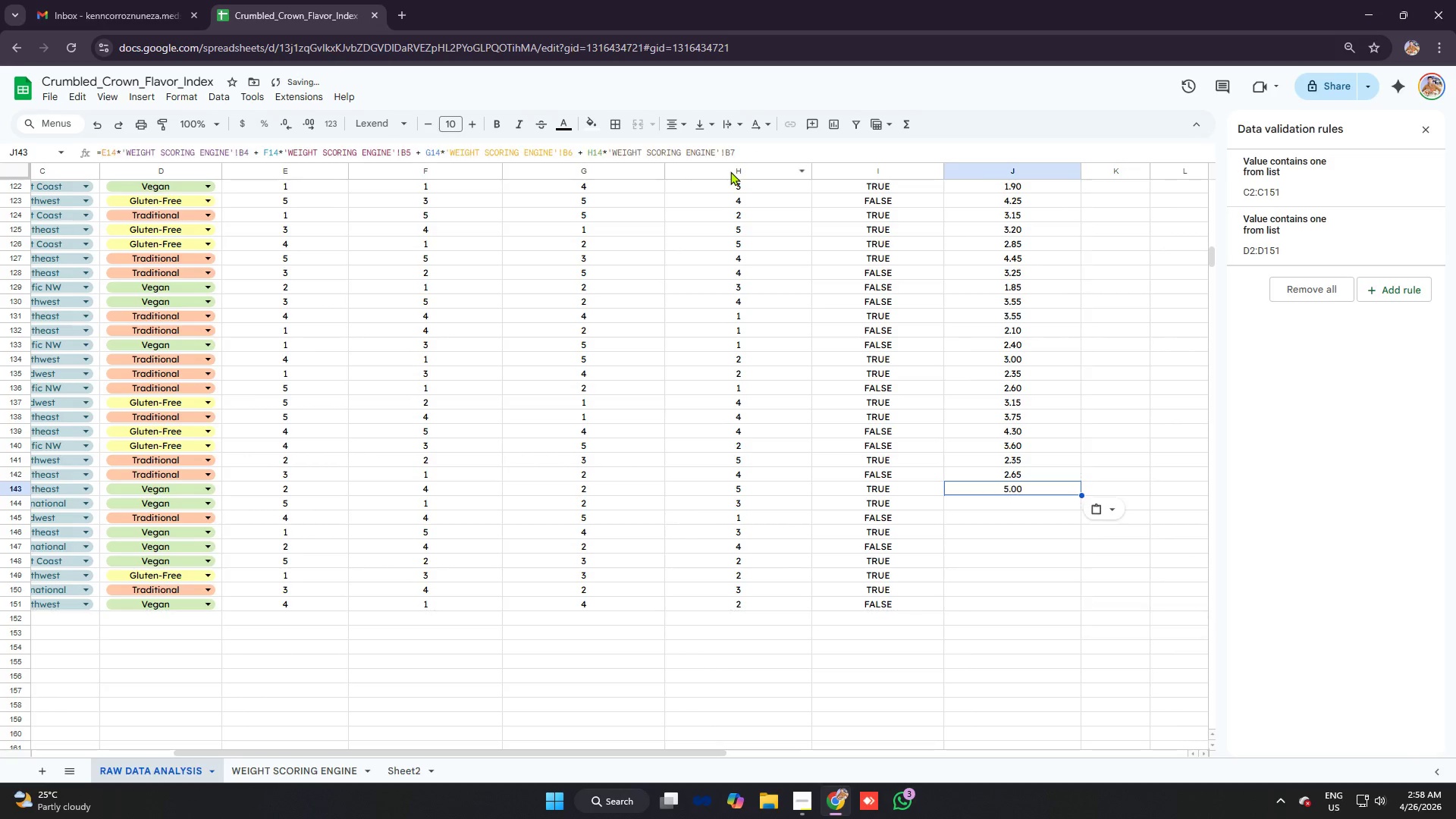 
key(Control+V)
 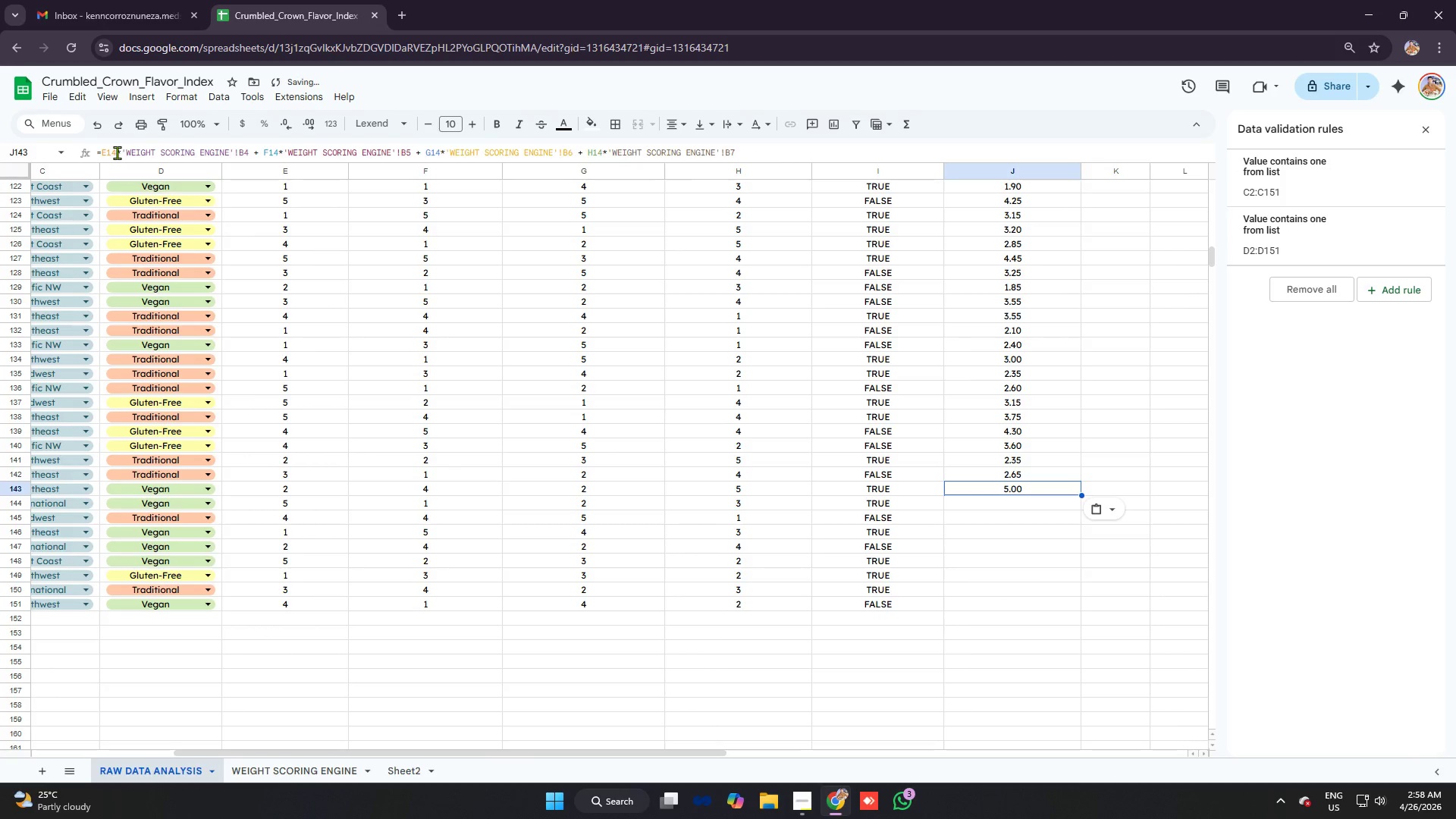 
left_click([117, 152])
 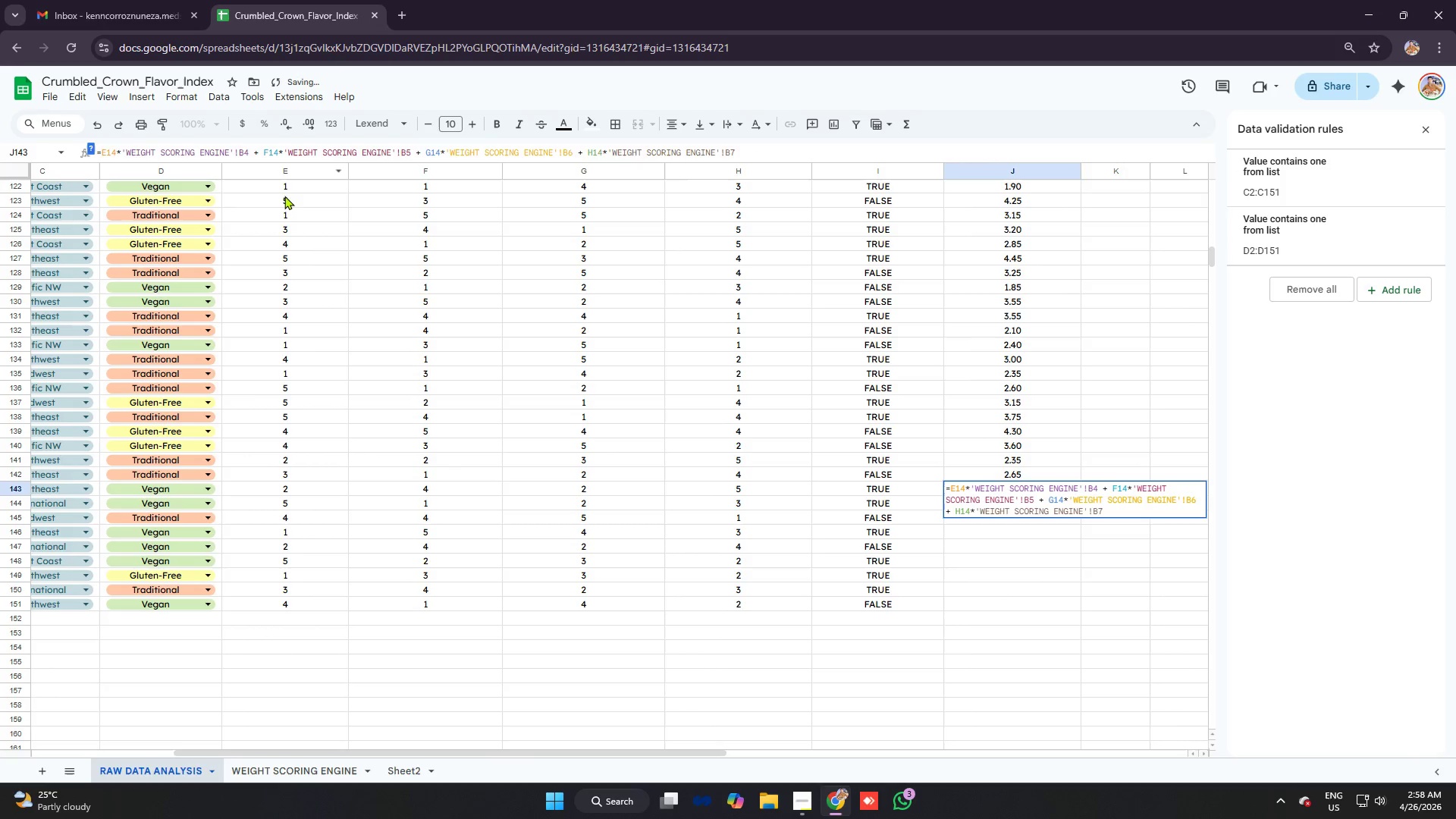 
key(2)
 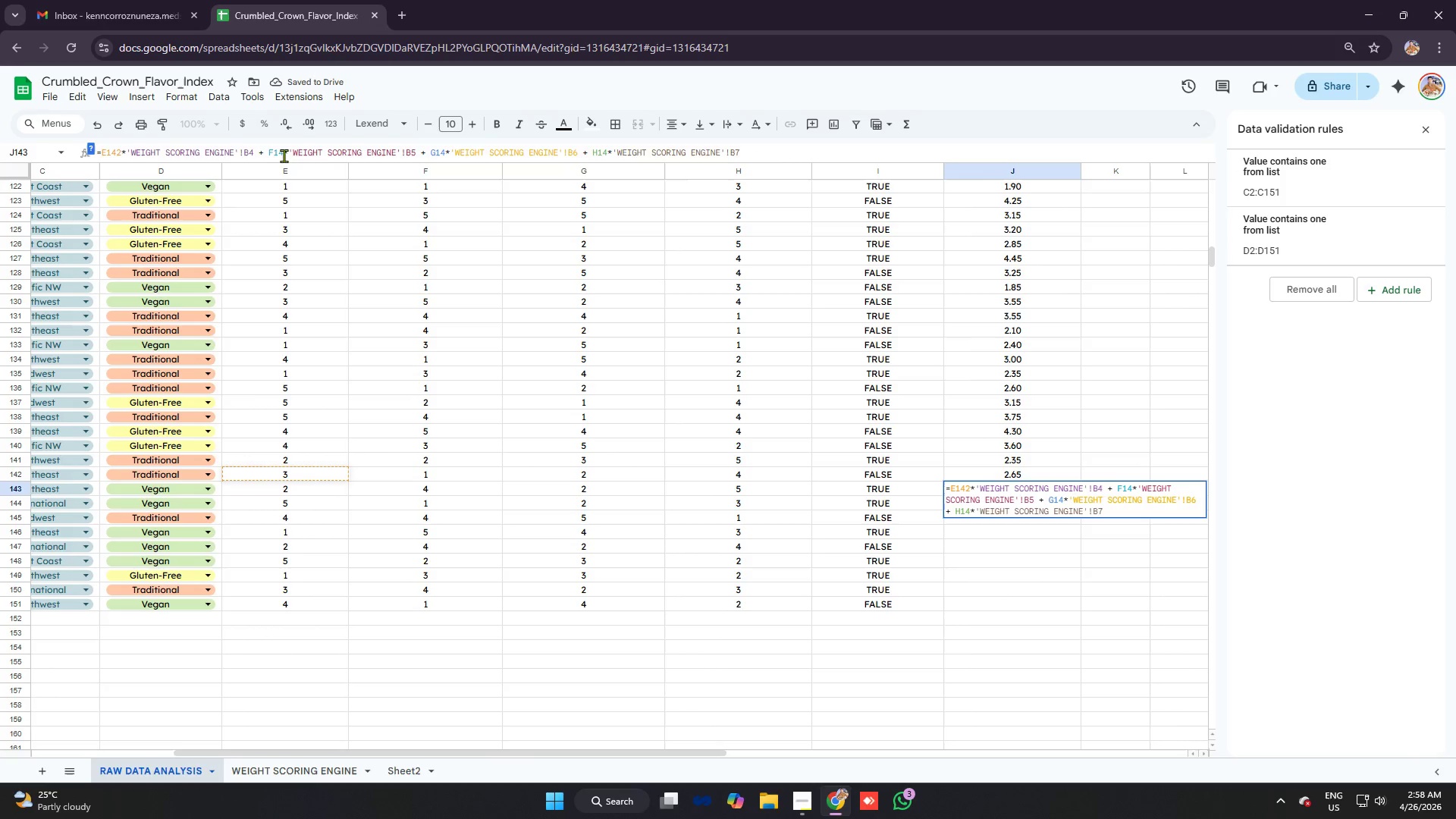 
left_click([284, 152])
 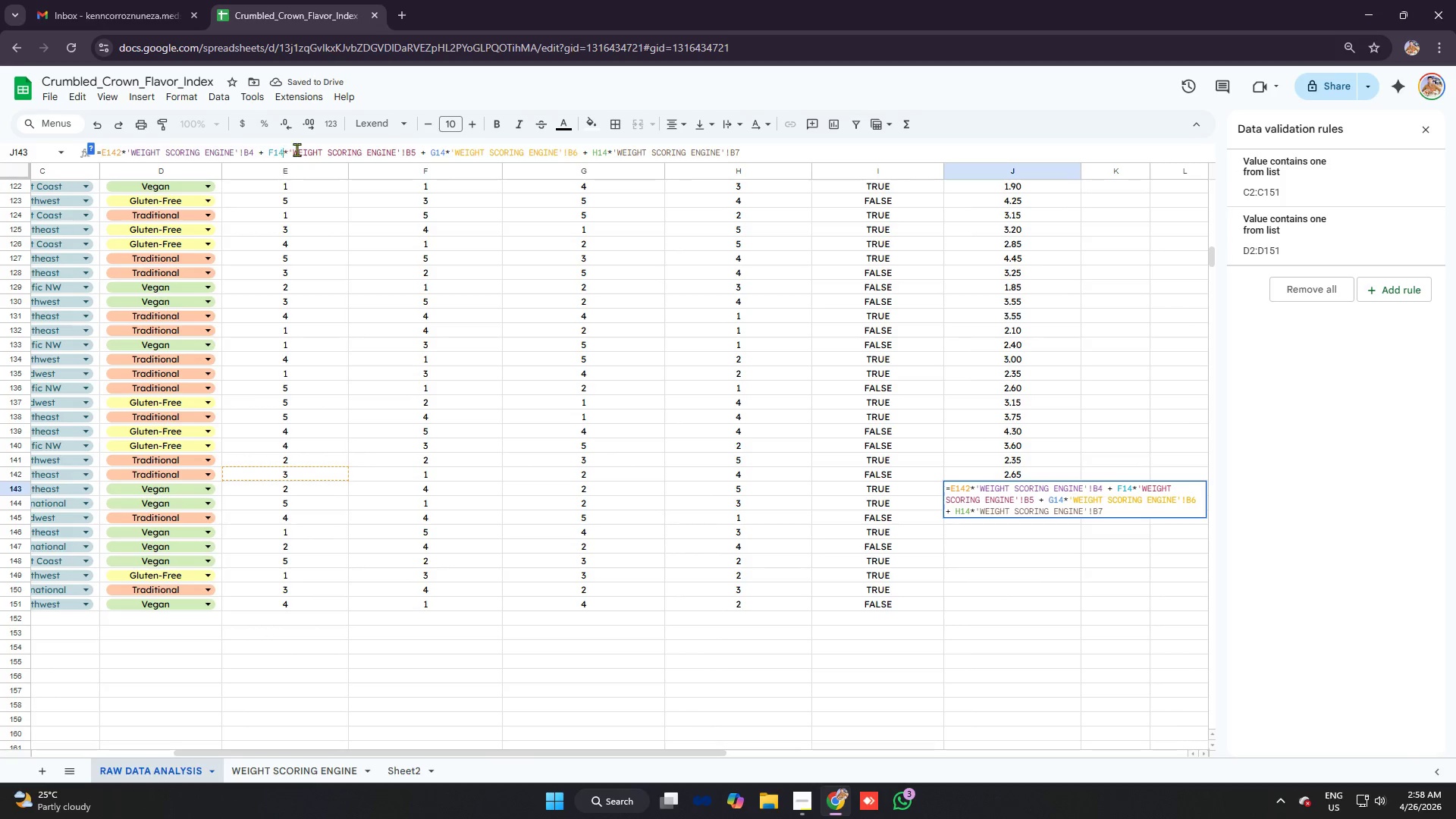 
key(2)
 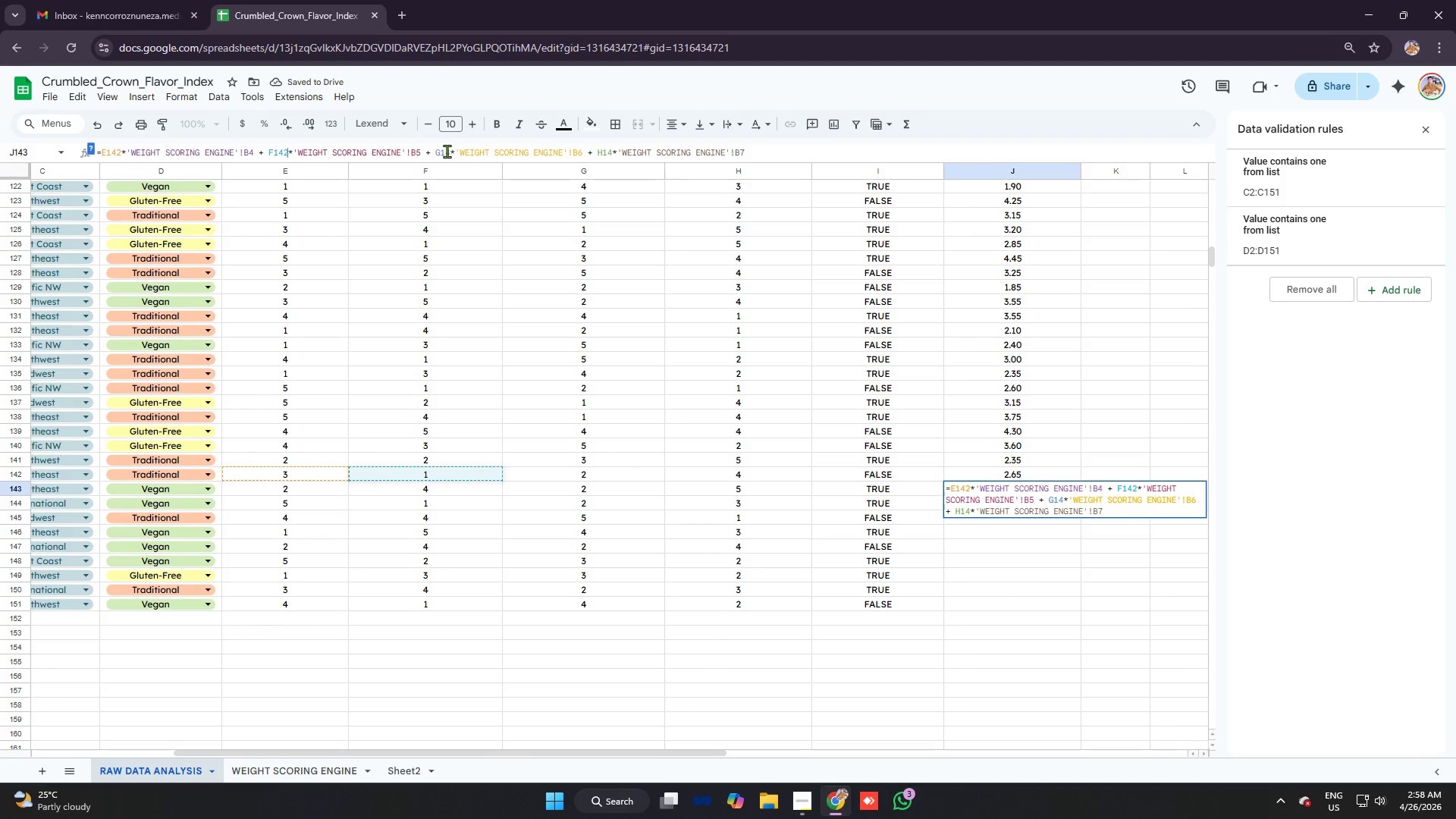 
left_click([449, 151])
 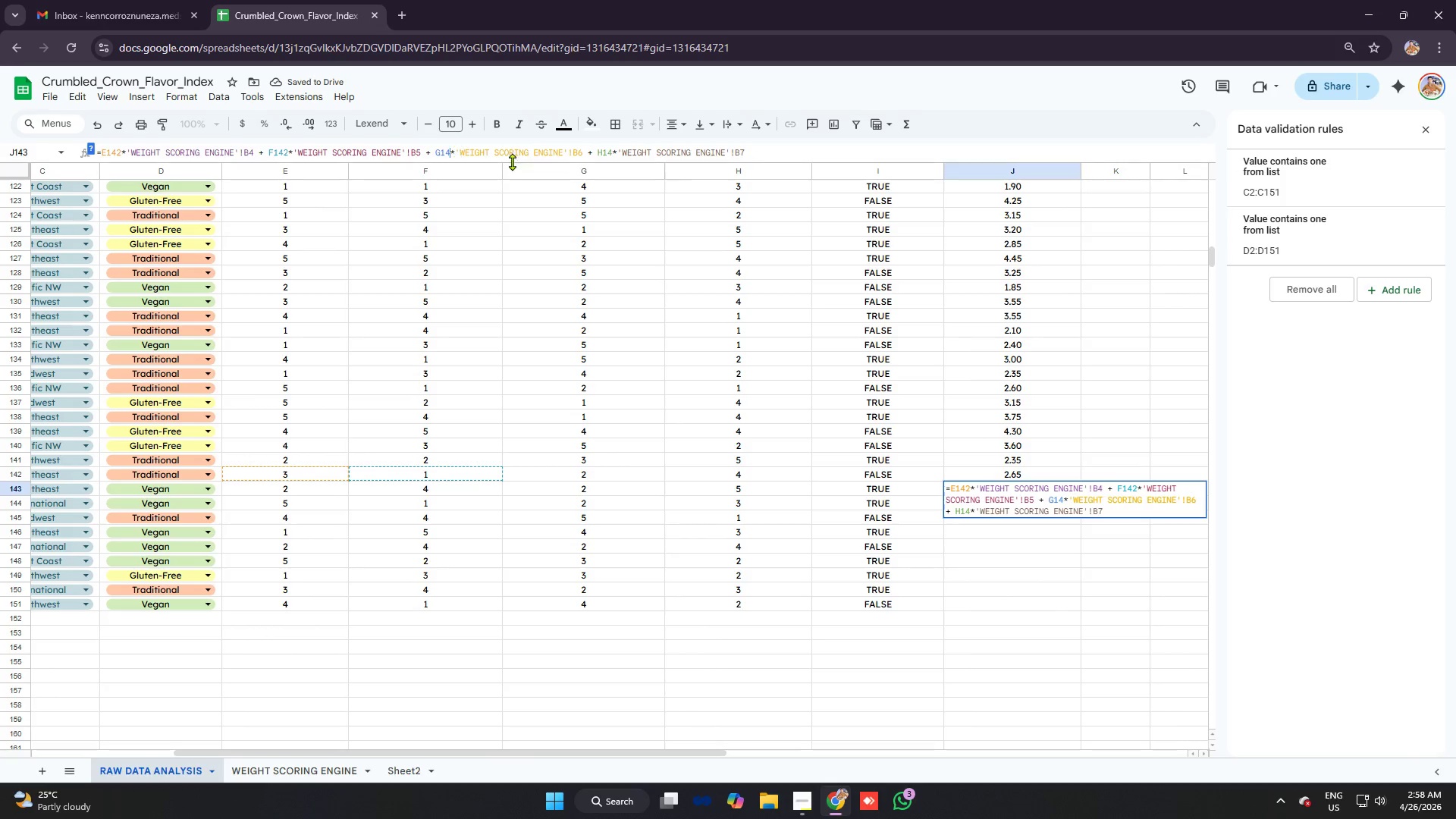 
key(2)
 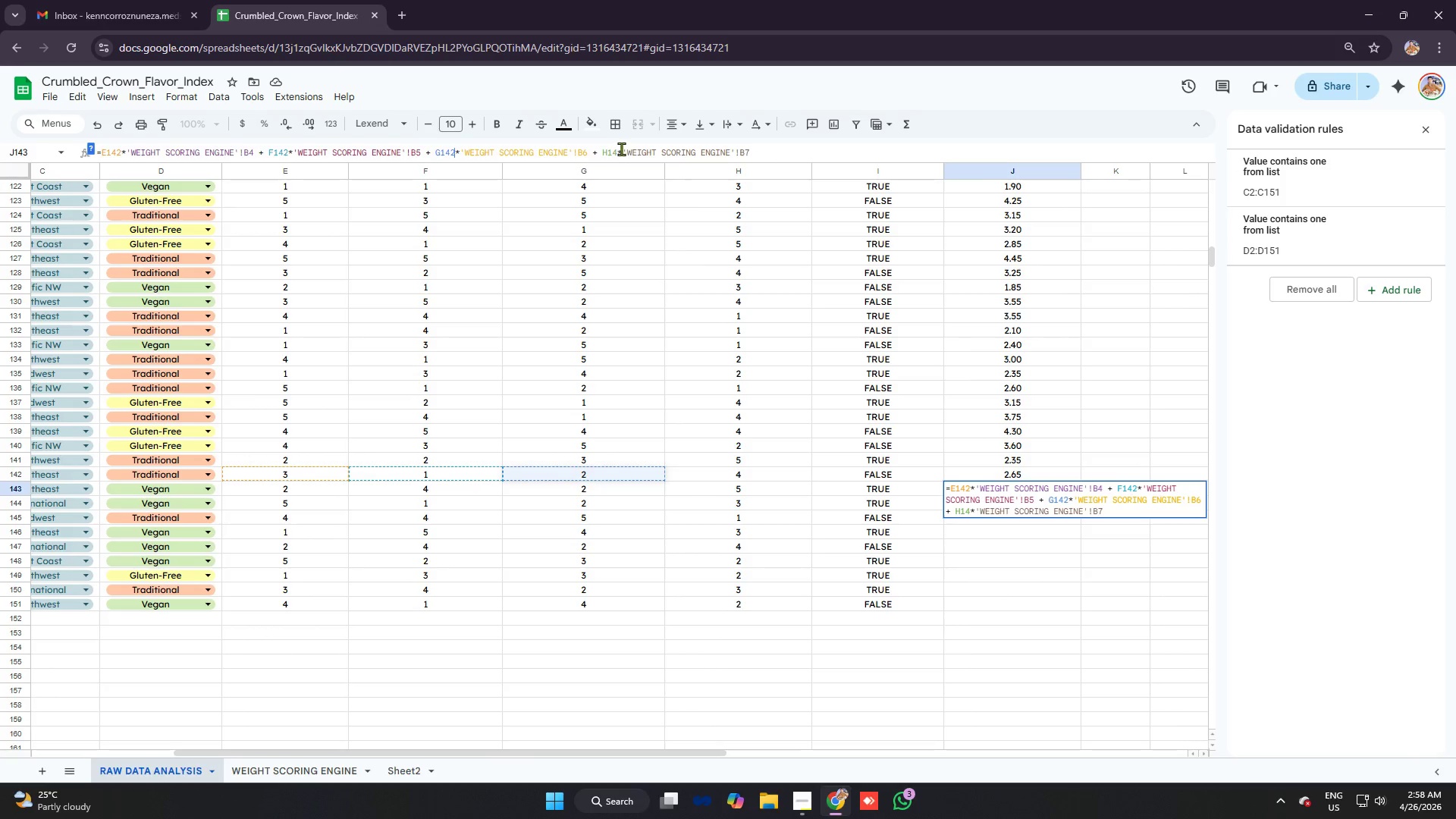 
left_click([617, 149])
 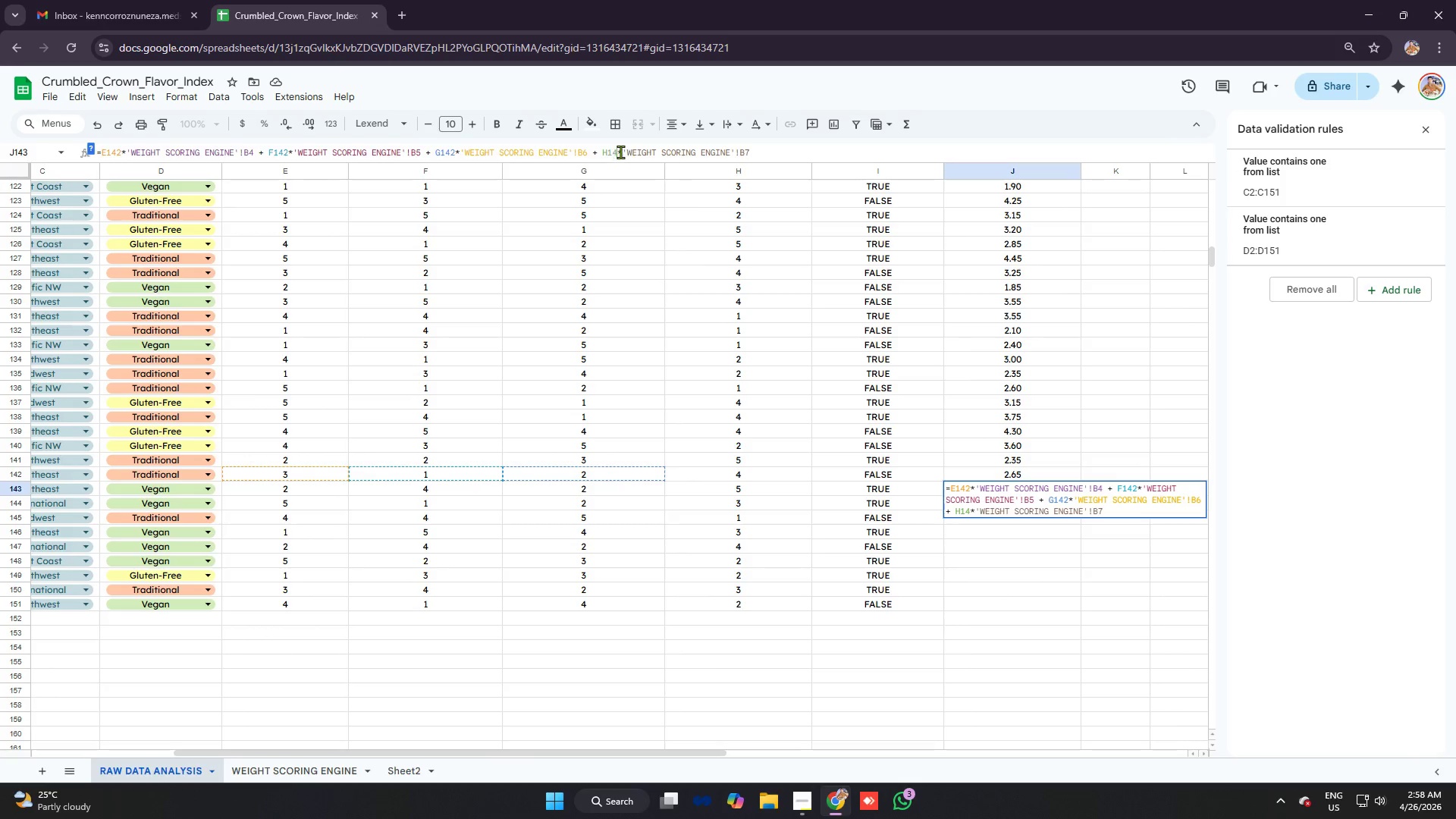 
key(2)
 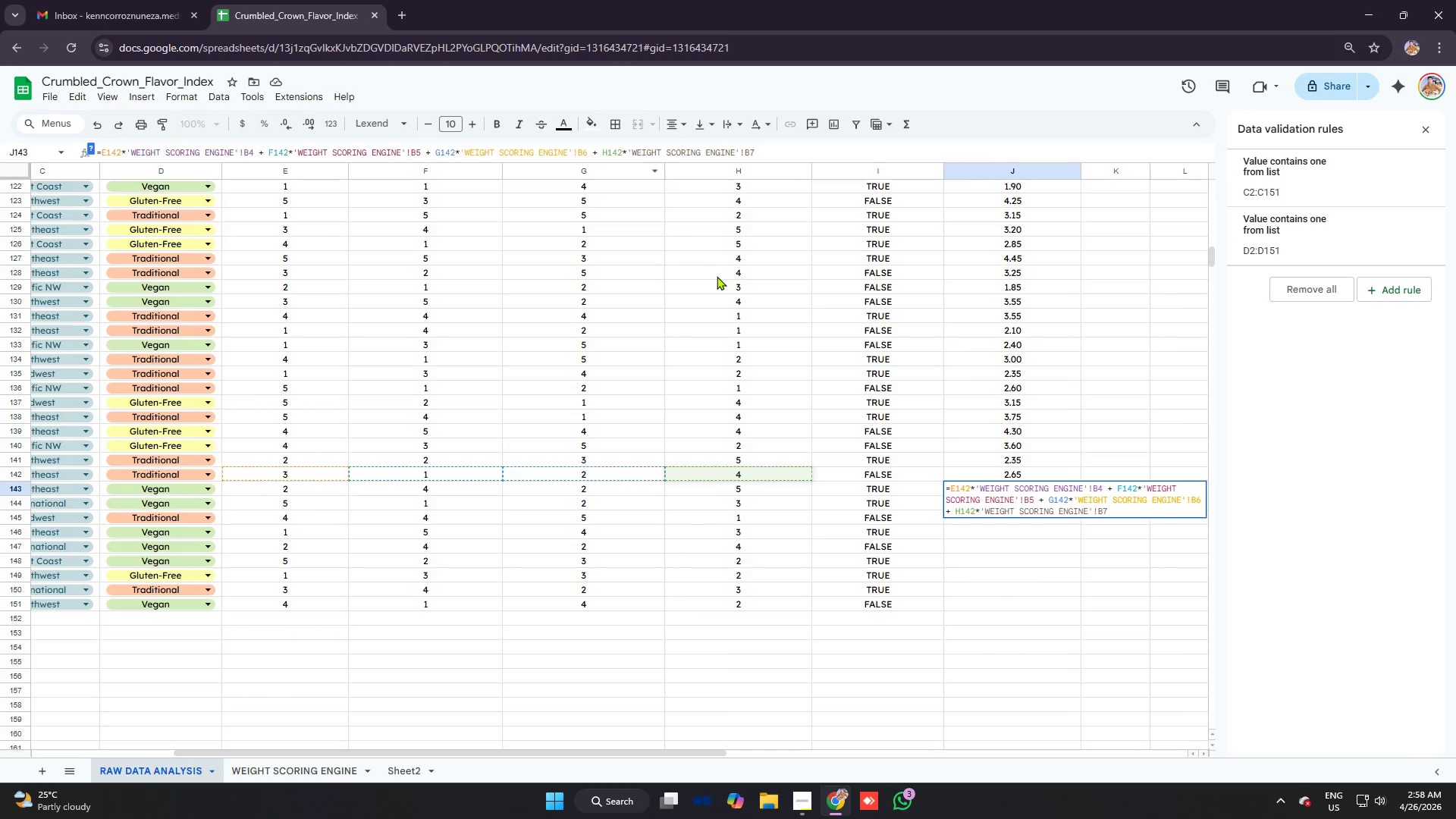 
key(Enter)
 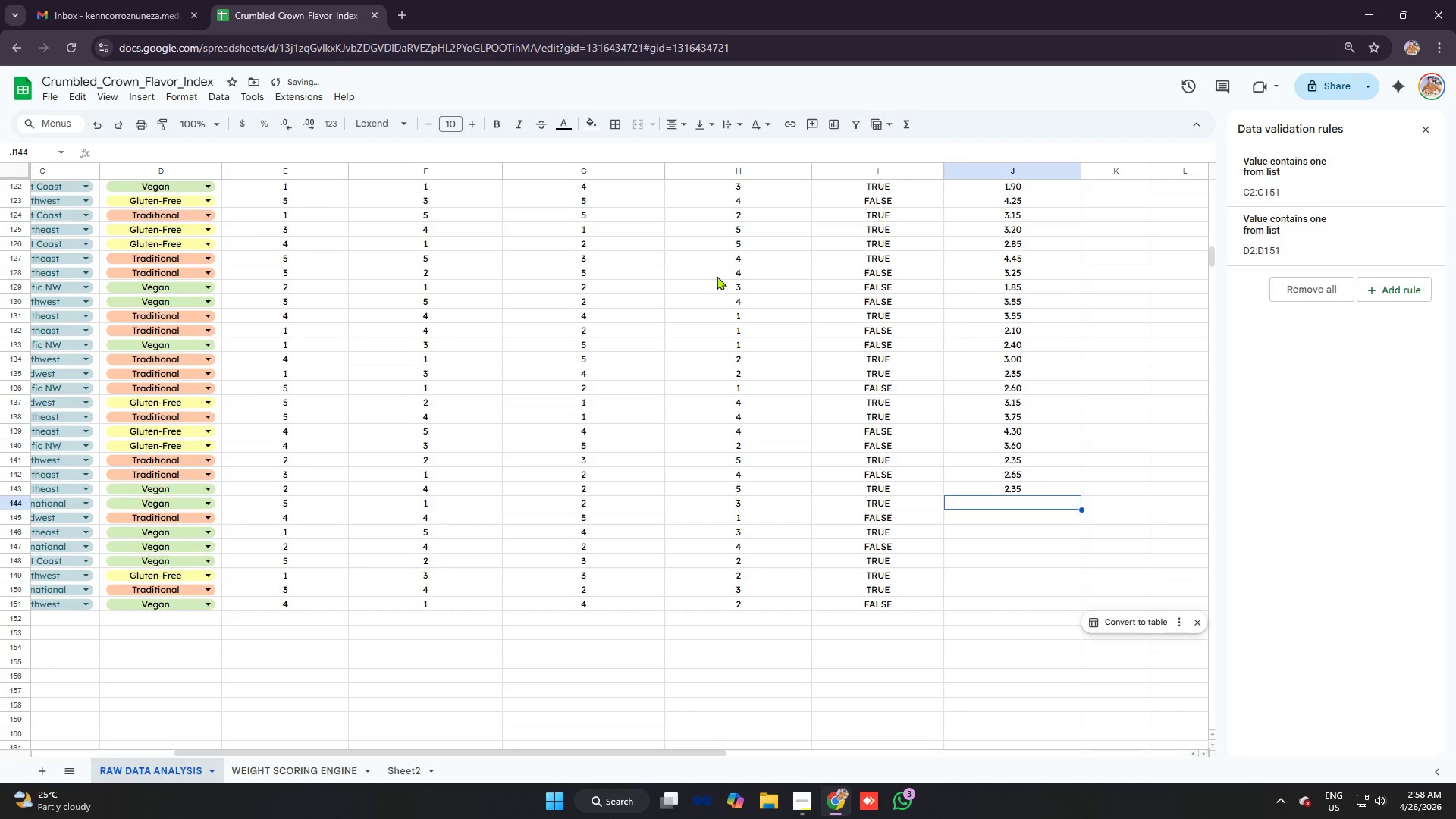 
key(Control+ControlLeft)
 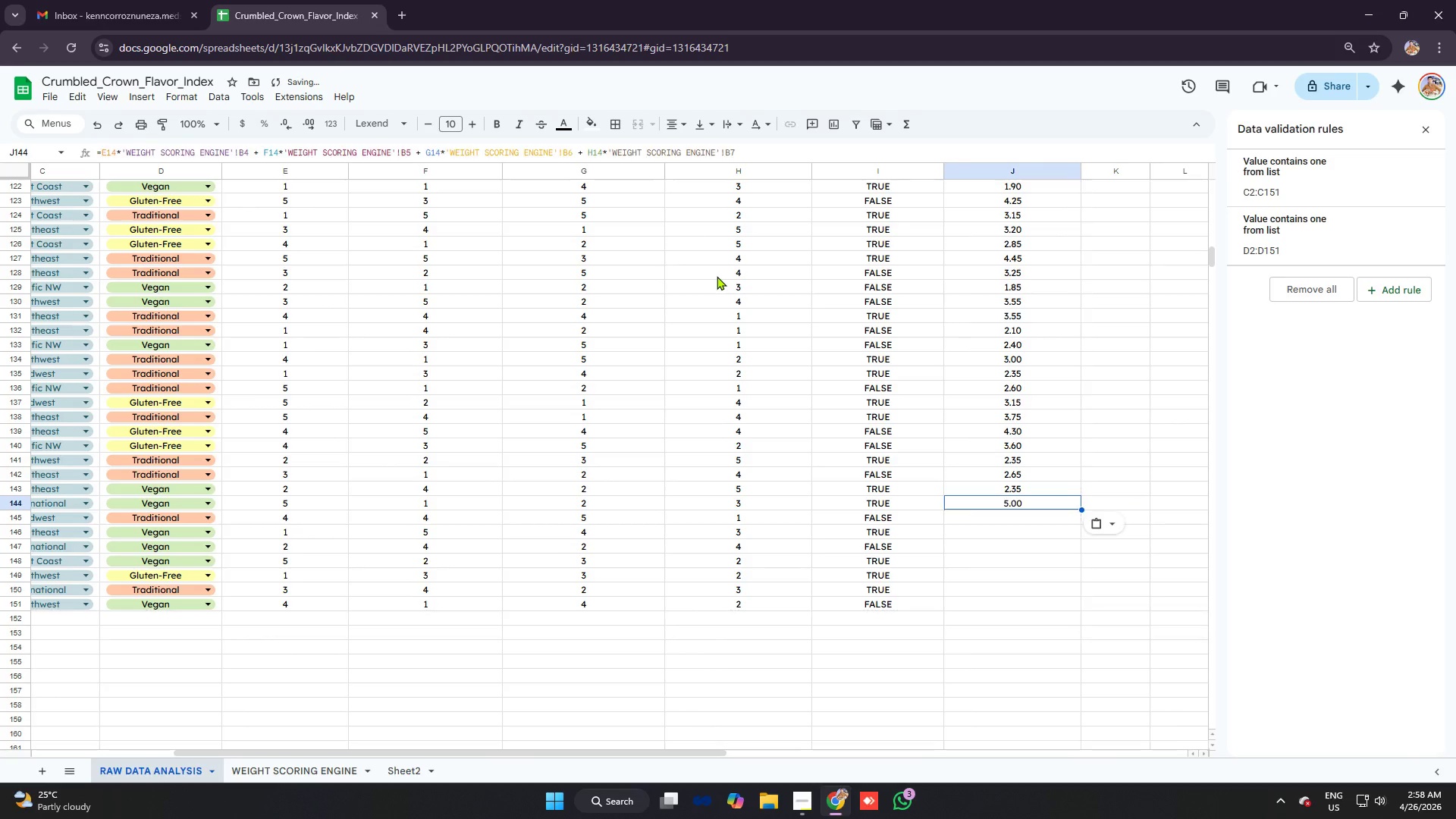 
key(Control+V)
 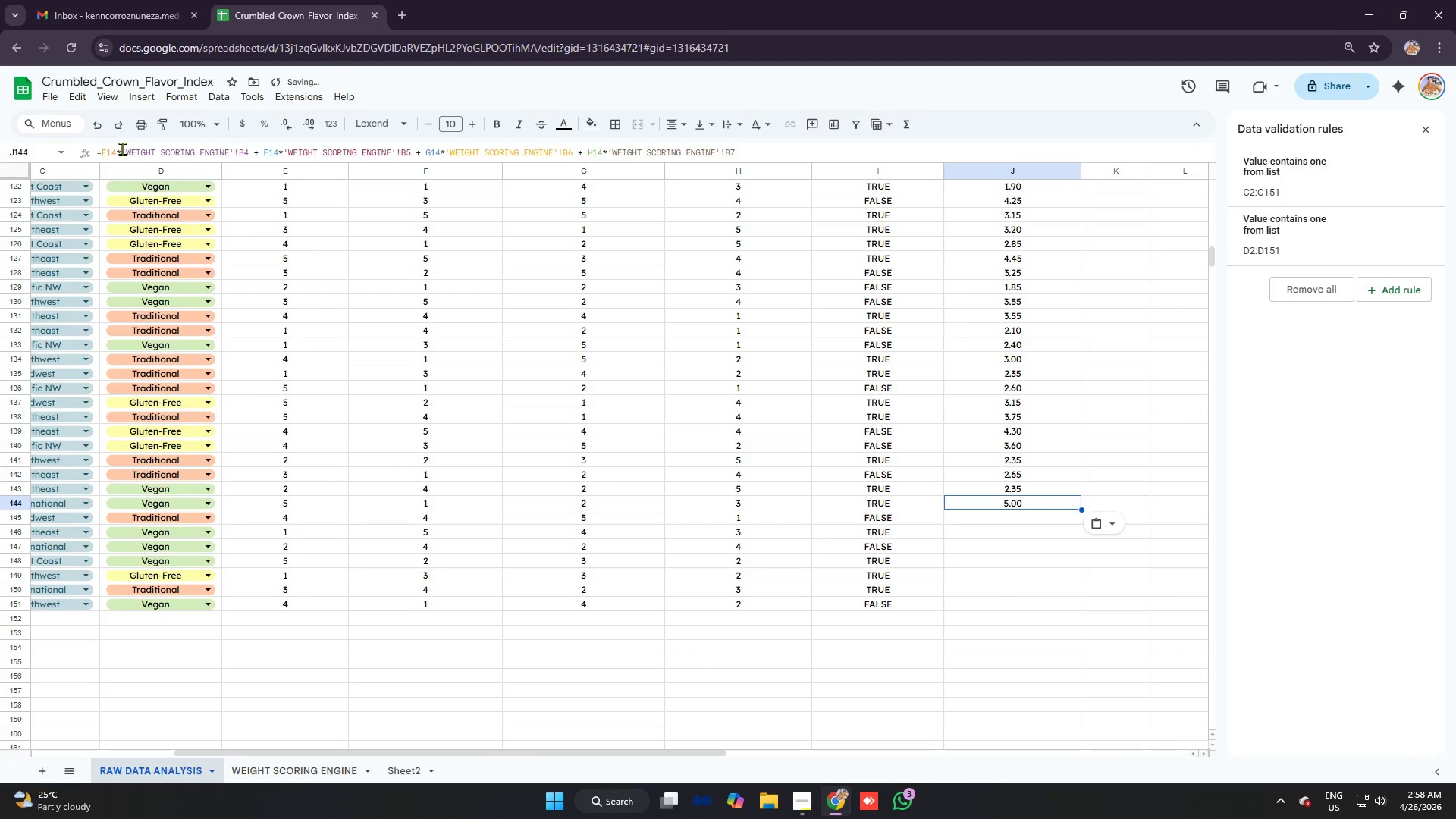 
left_click([120, 148])
 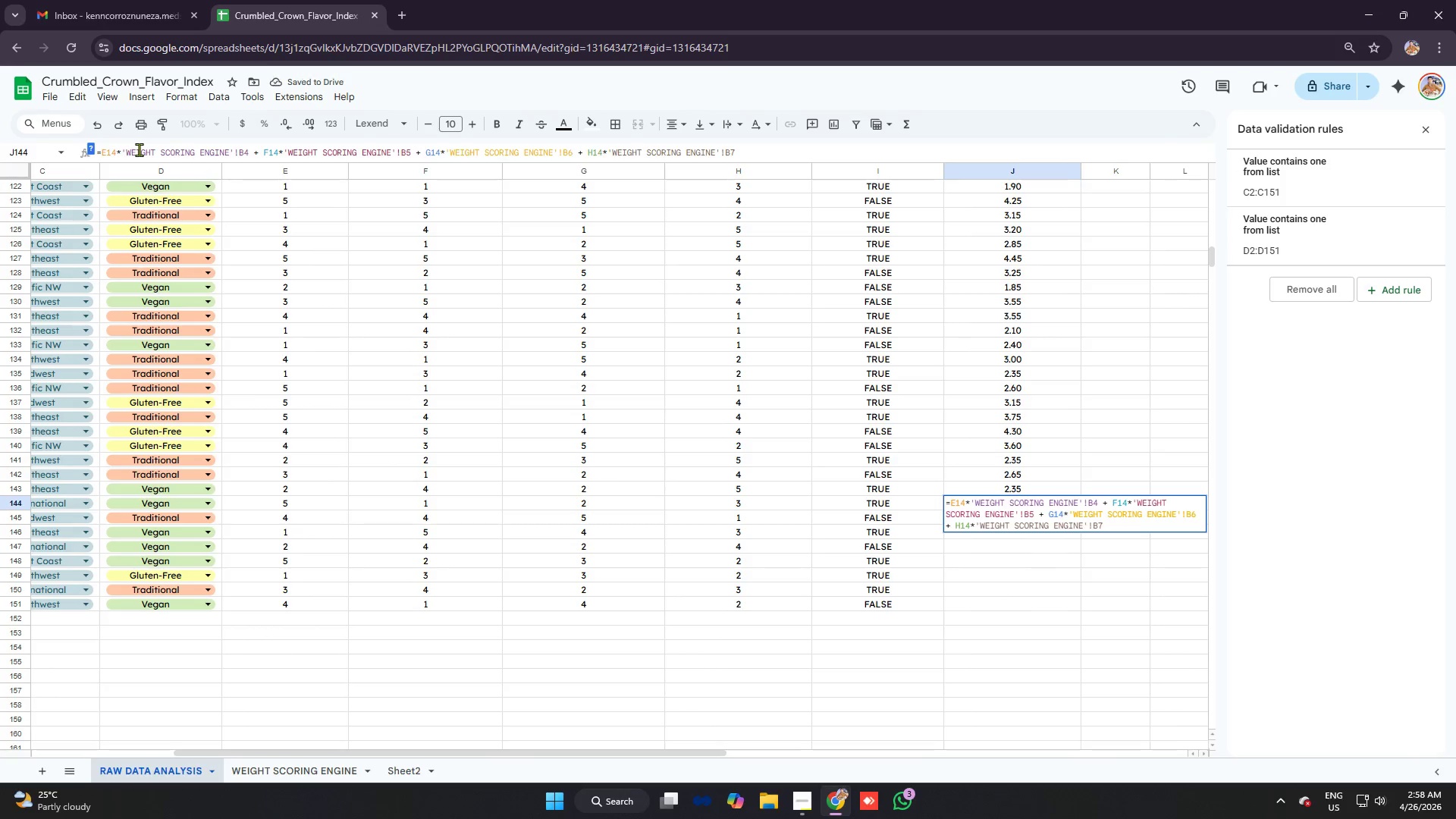 
key(ArrowLeft)
 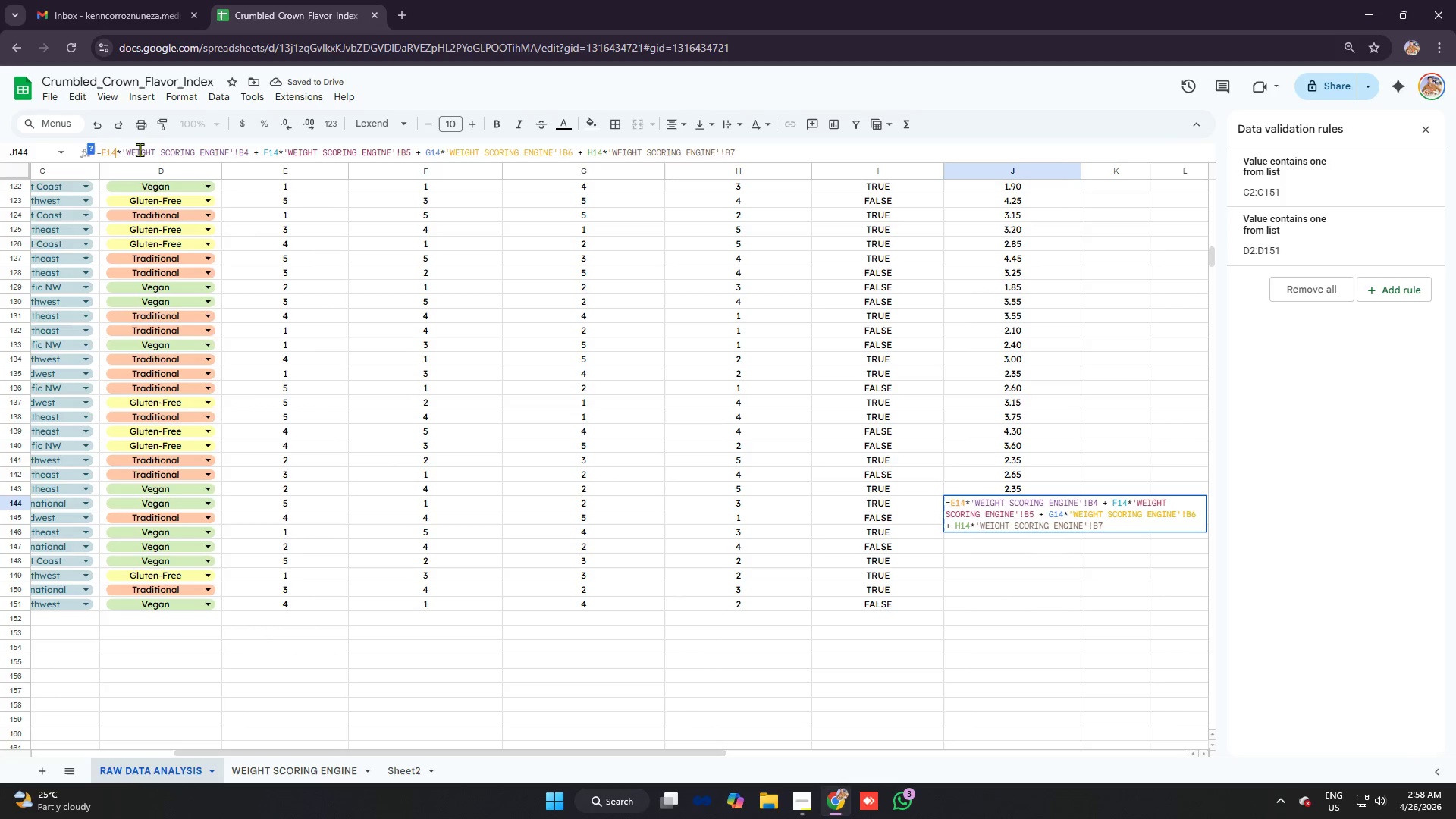 
key(3)
 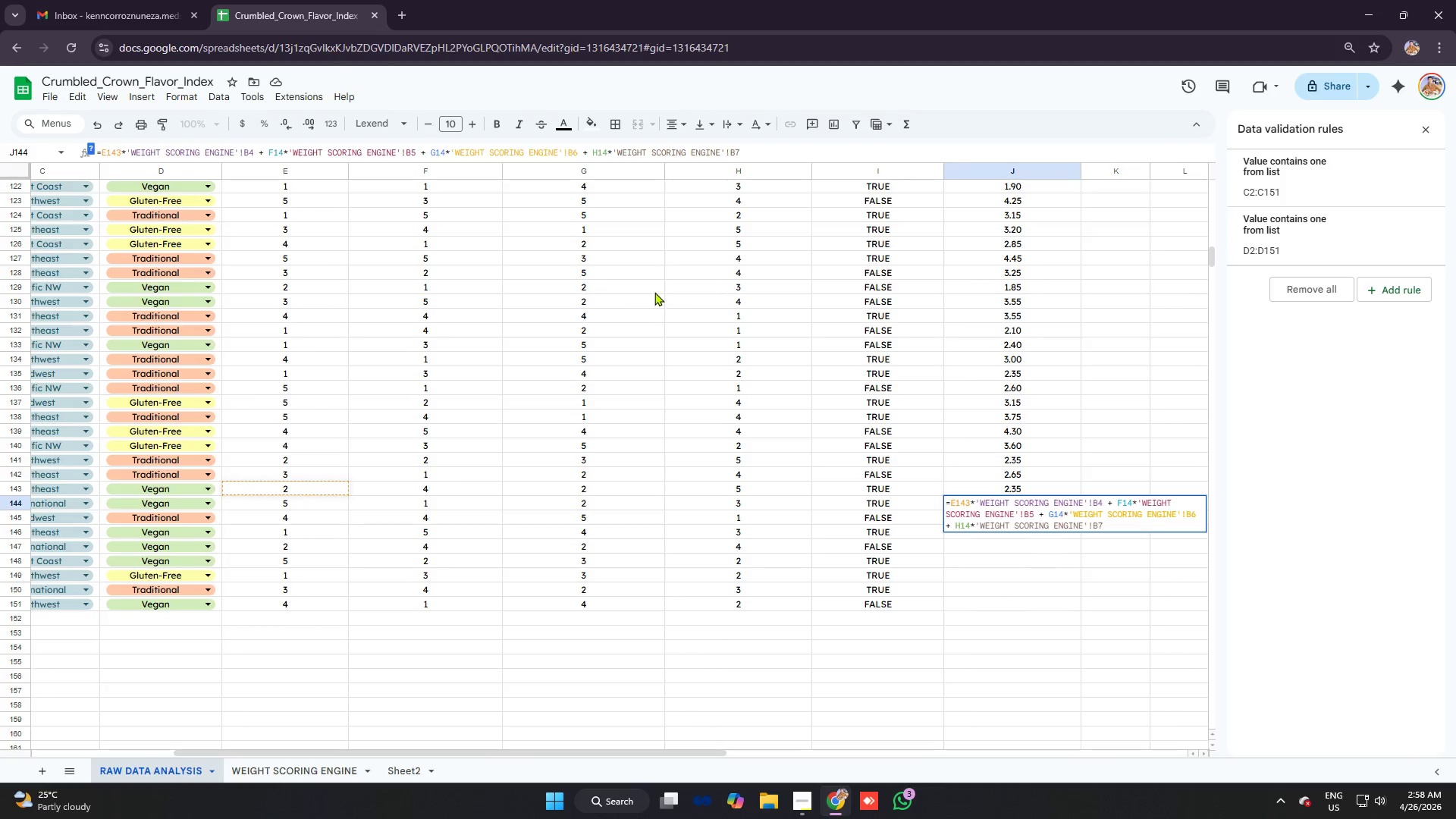 
wait(5.06)
 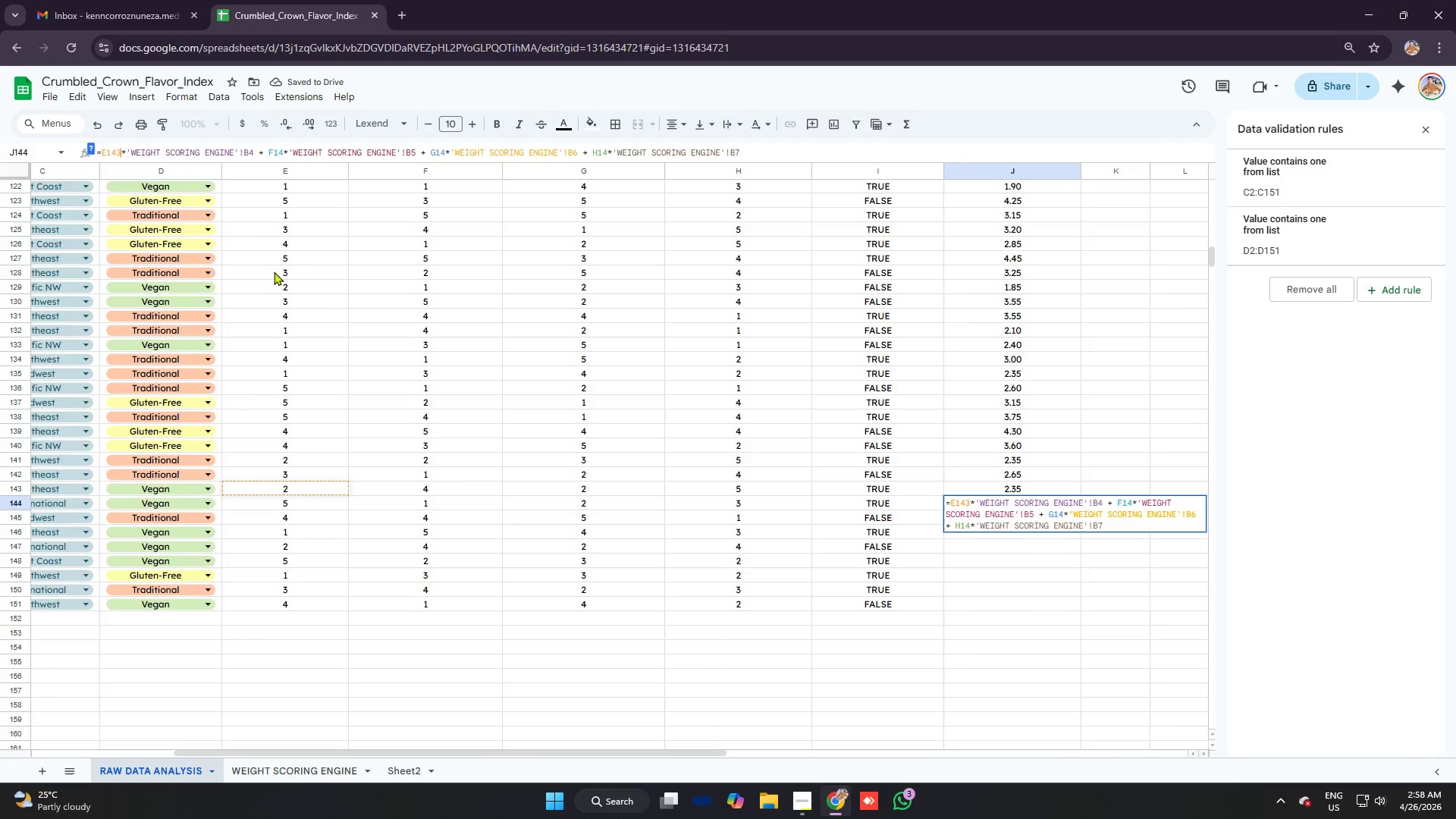 
key(Backspace)
 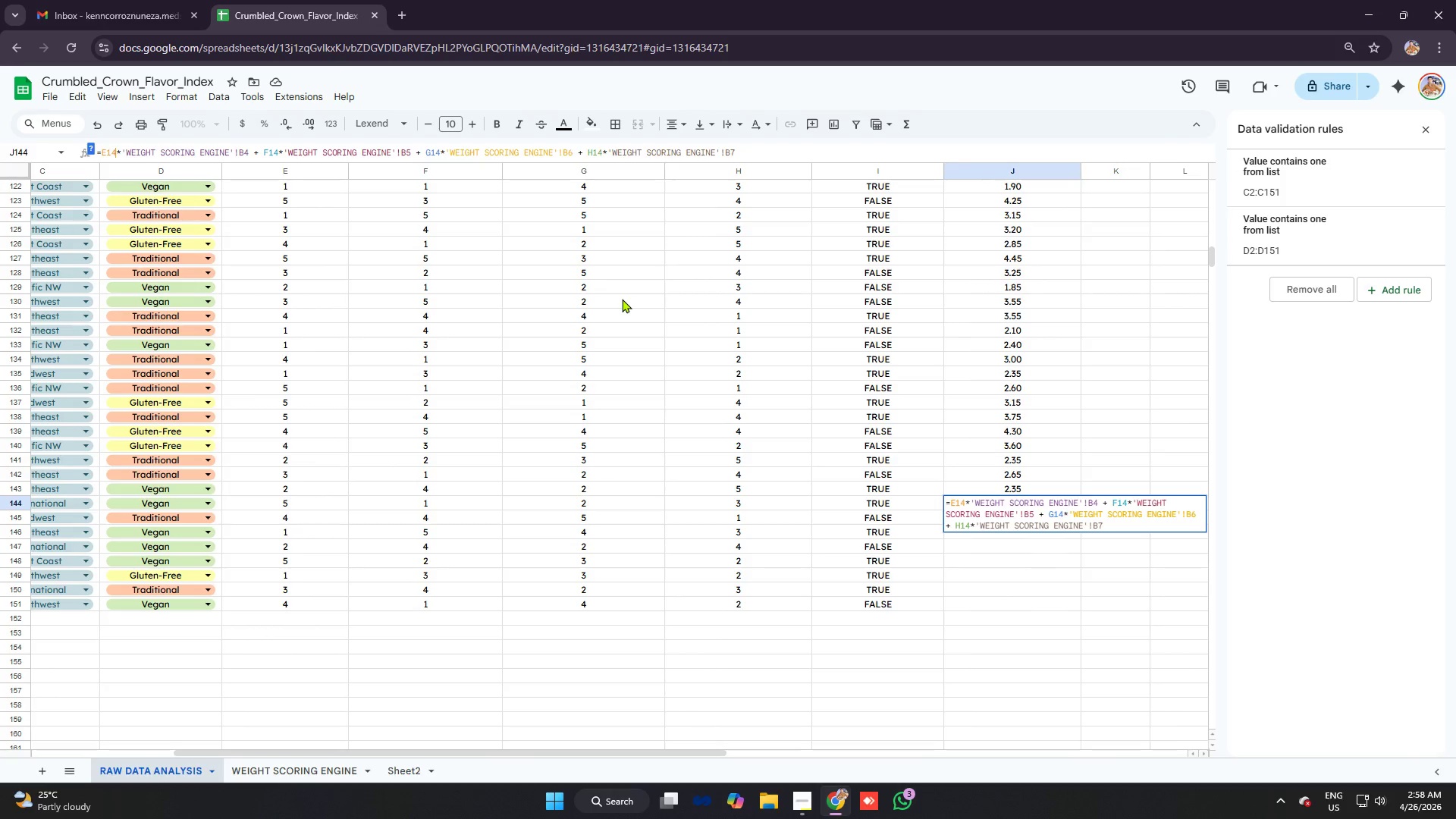 
key(4)
 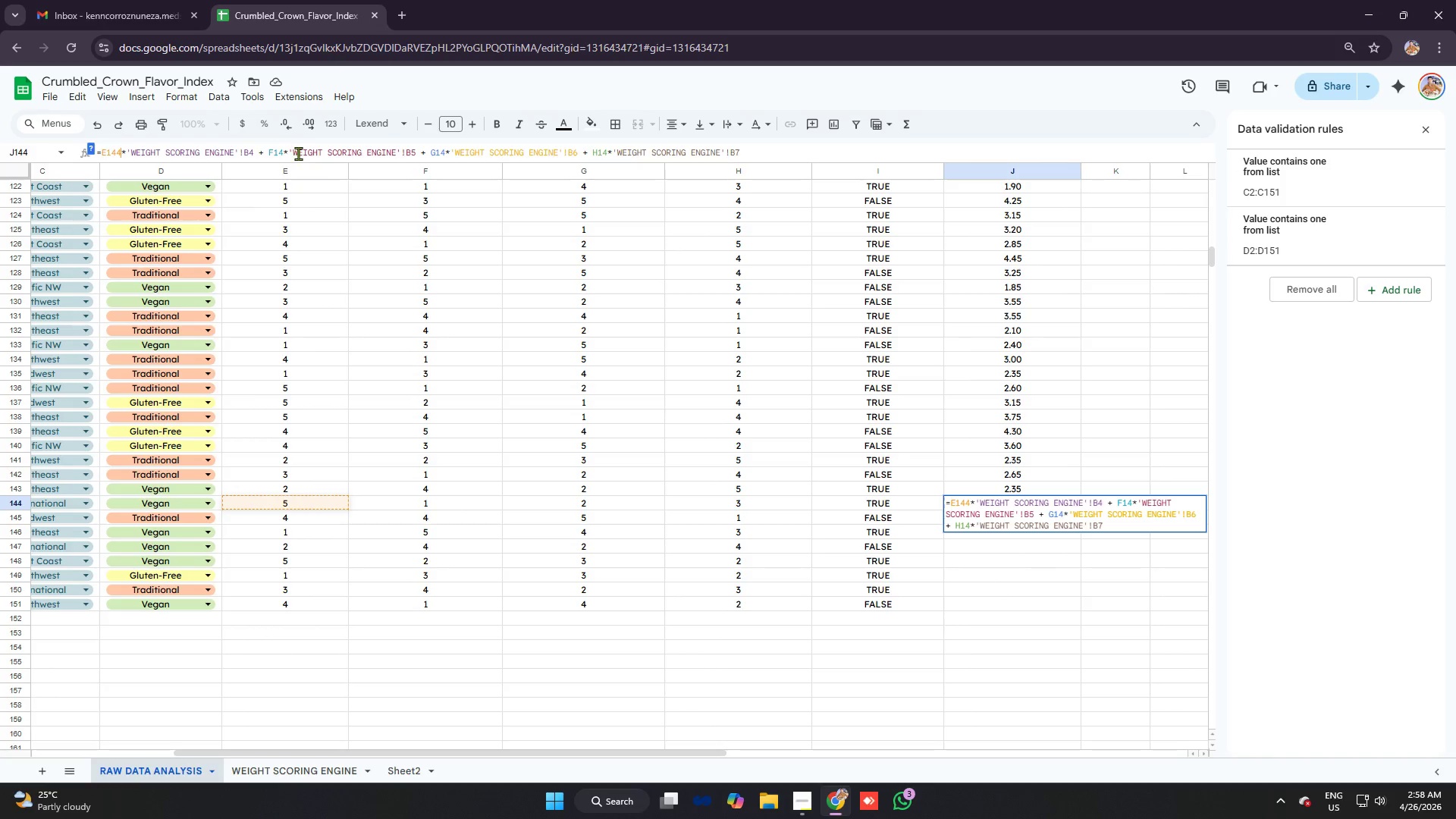 
left_click([284, 149])
 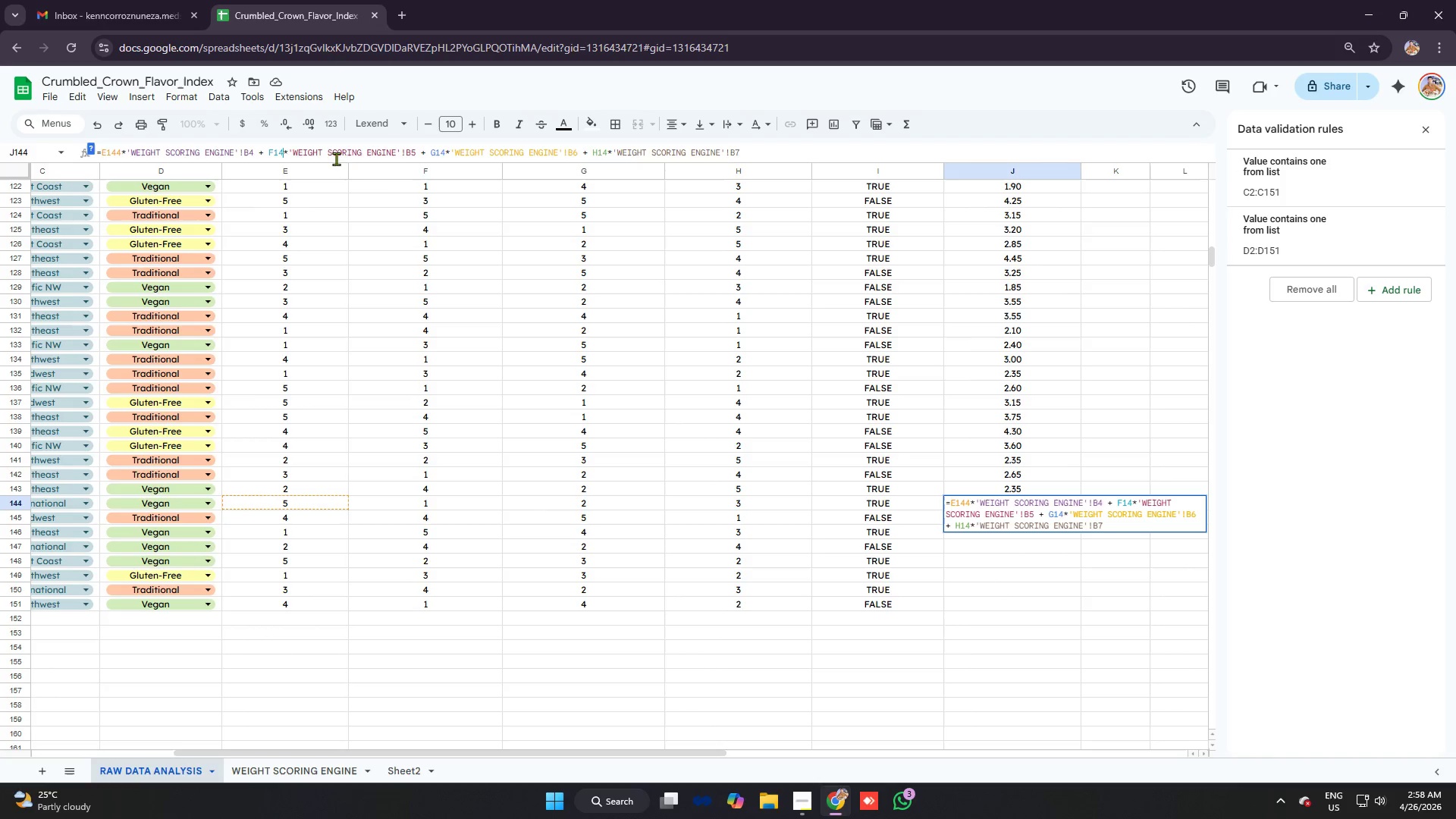 
key(4)
 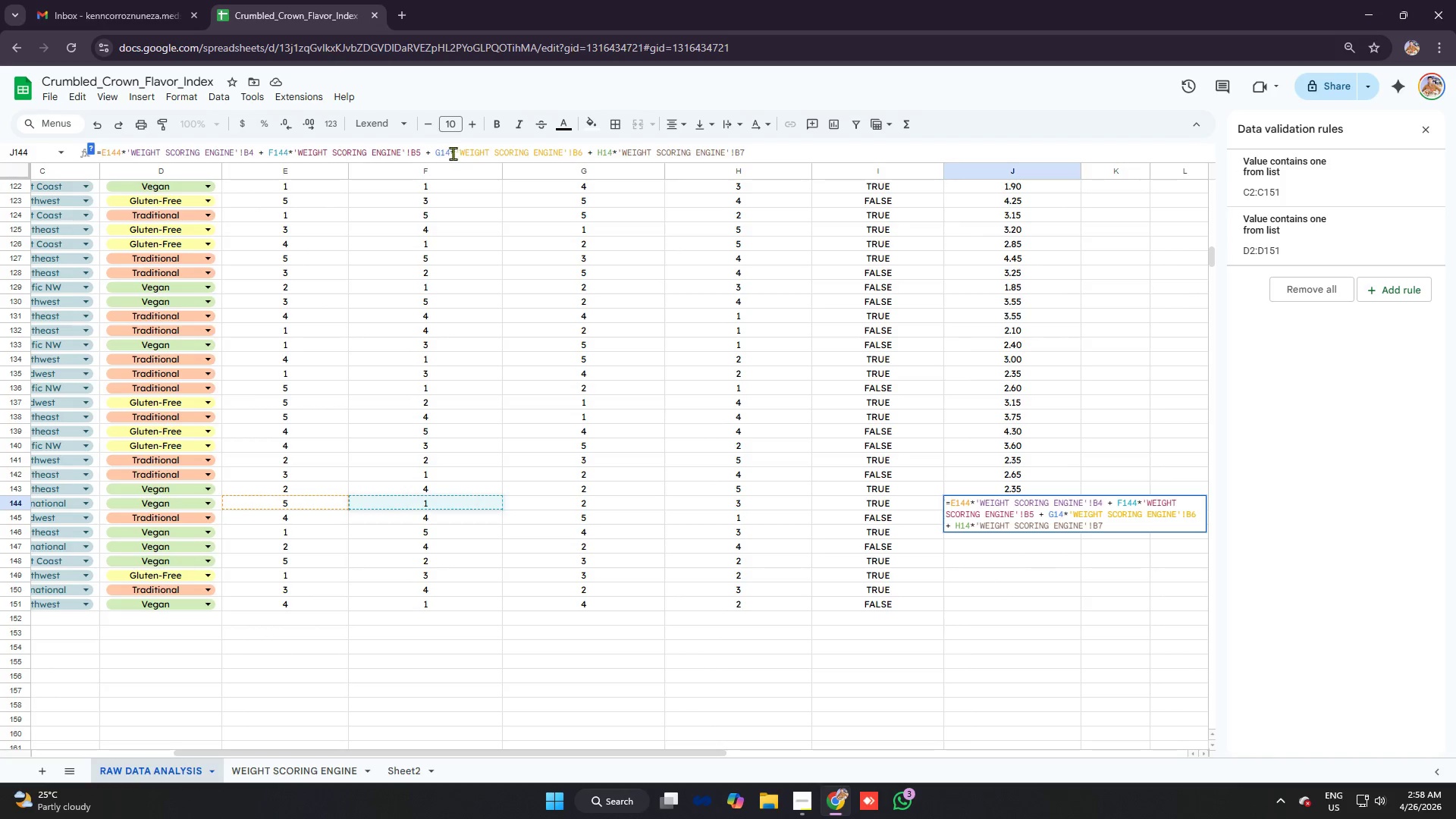 
left_click([450, 150])
 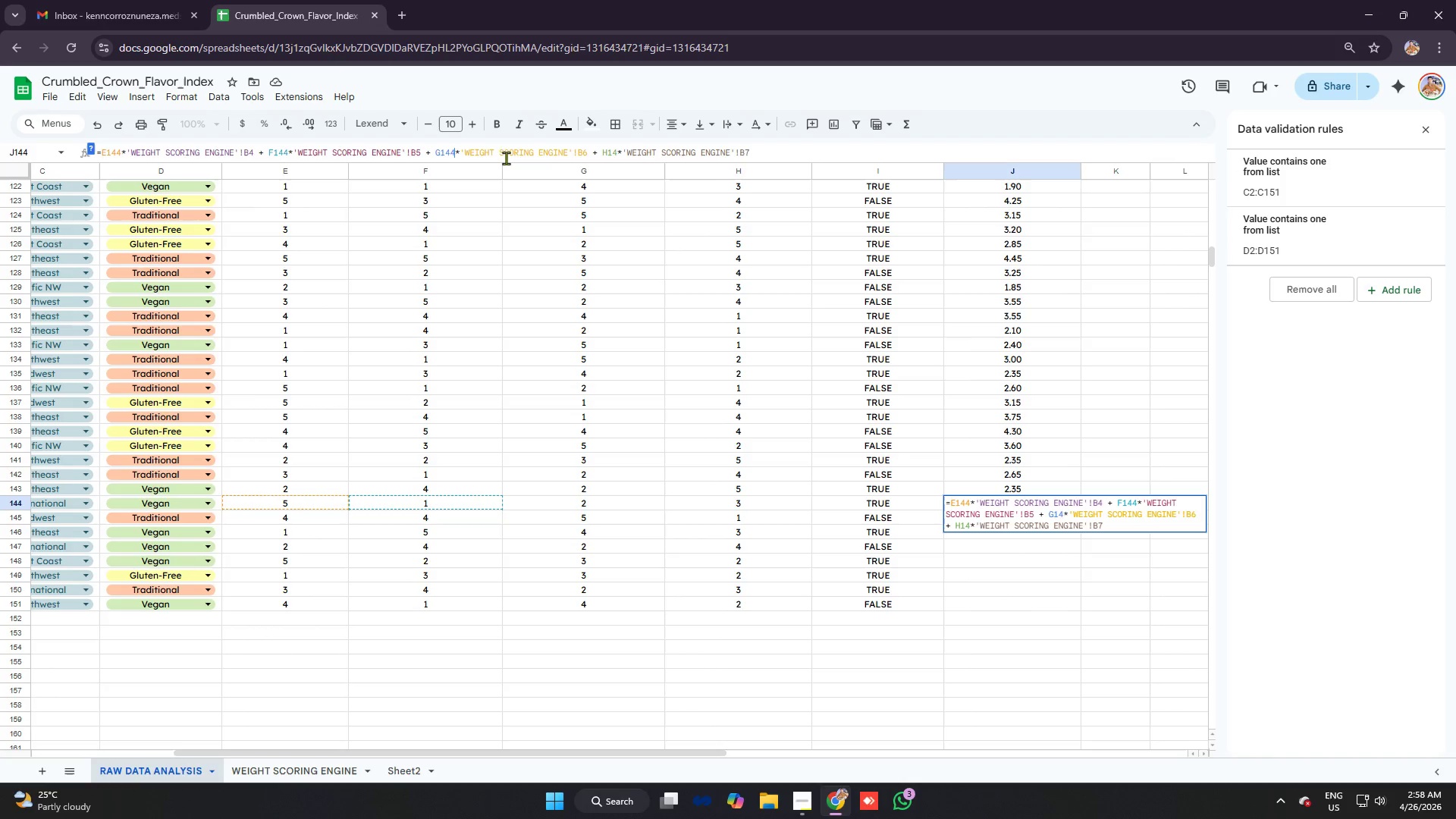 
key(4)
 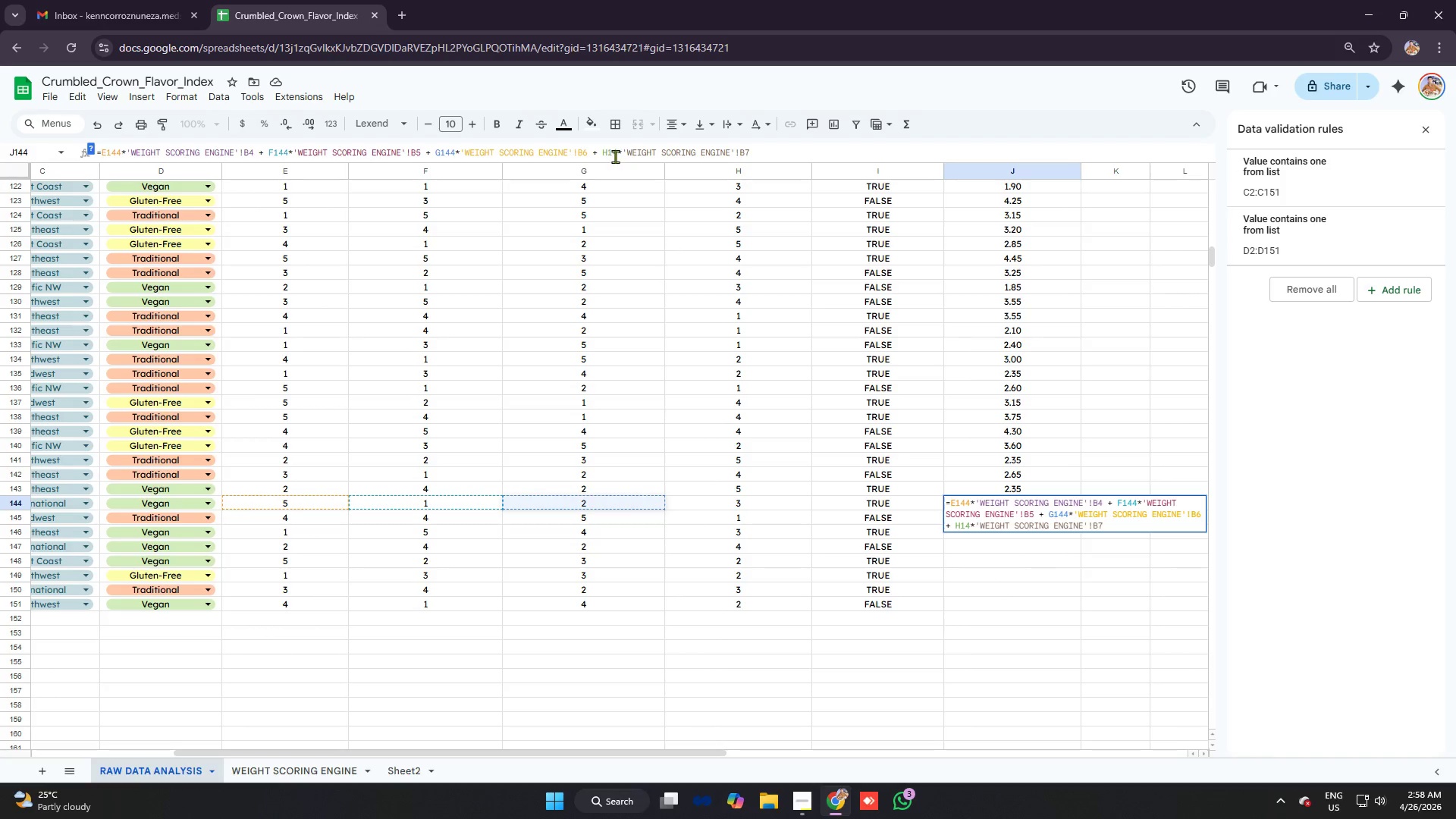 
left_click([617, 152])
 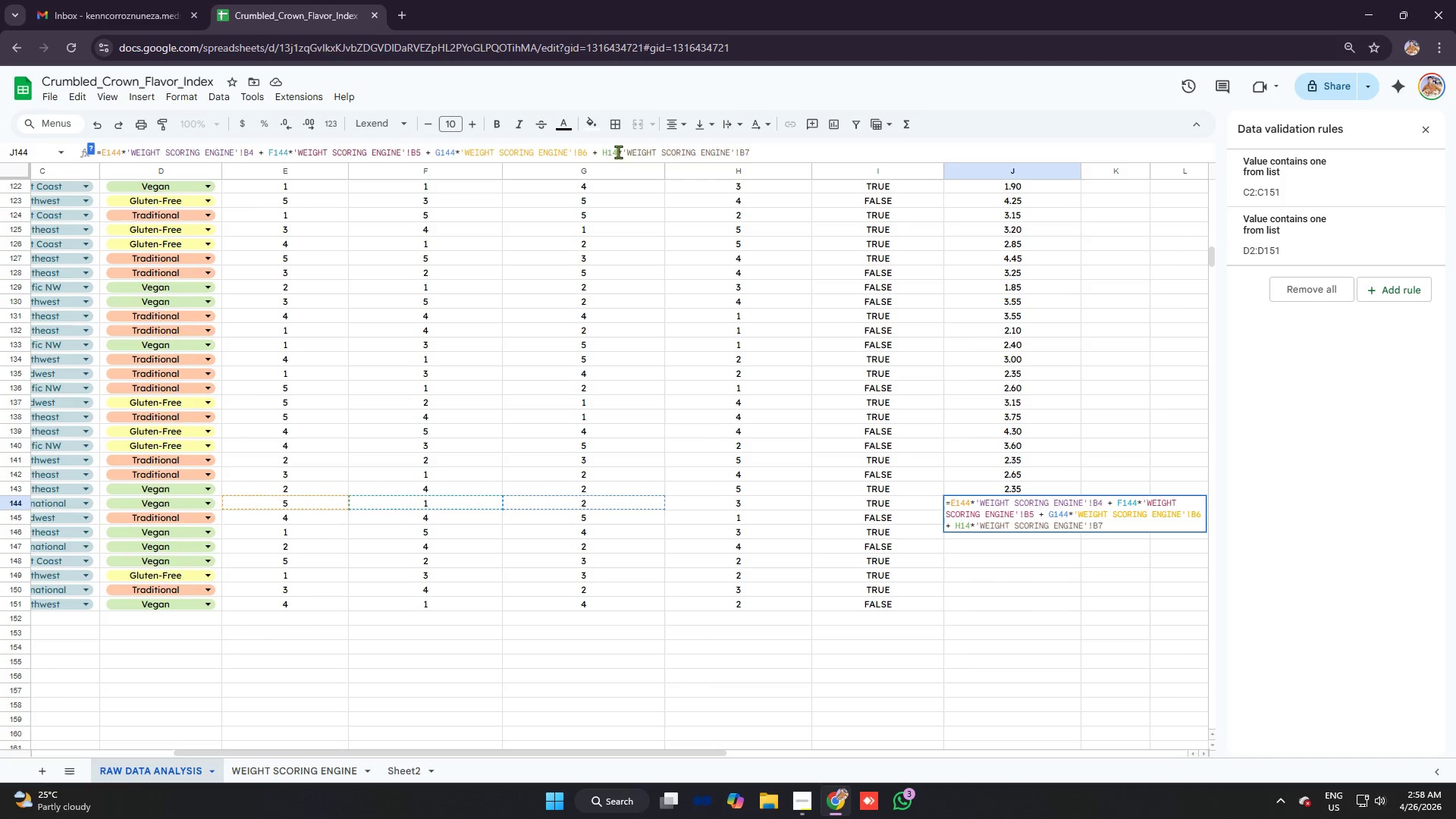 
key(4)
 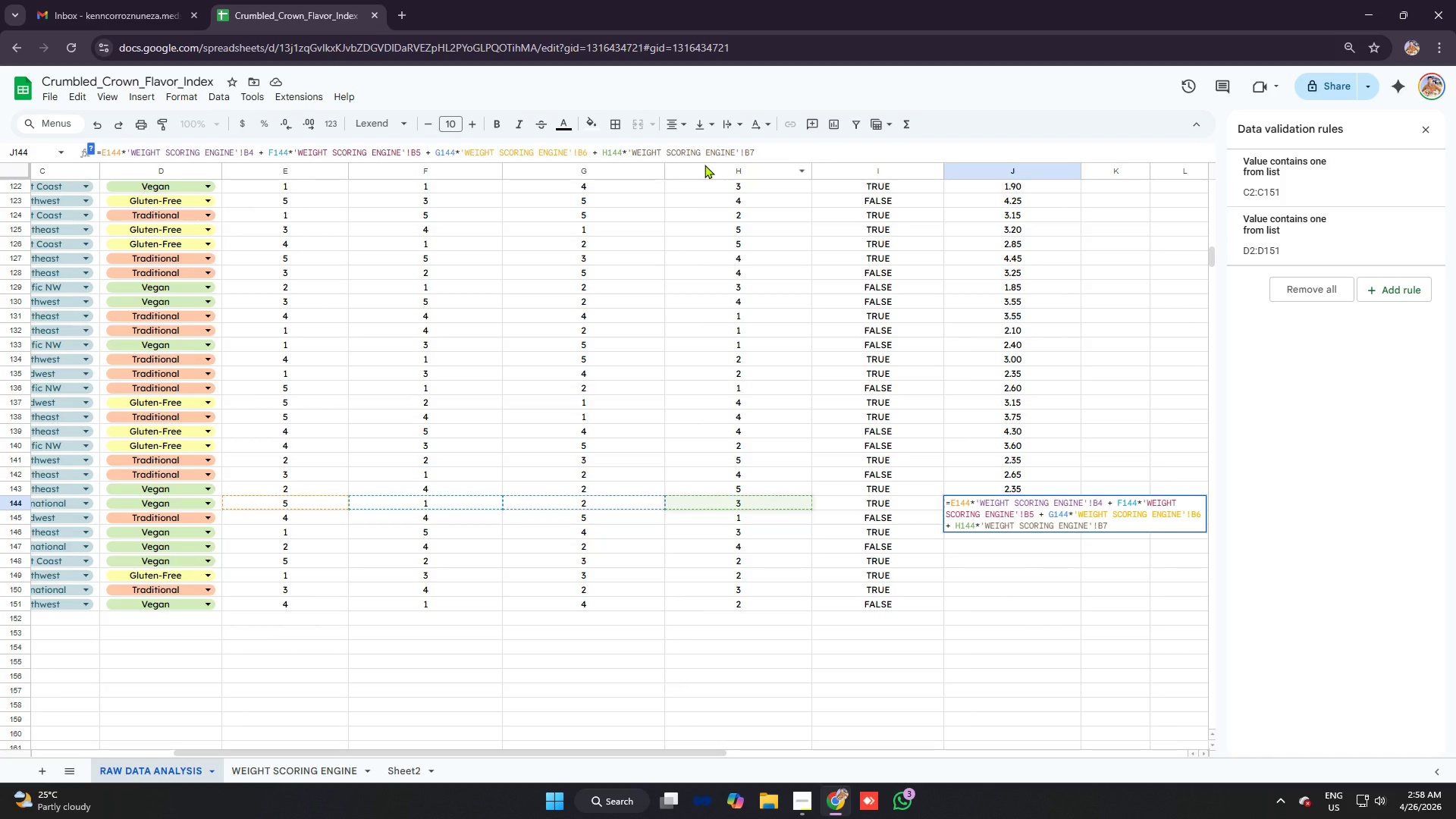 
key(Enter)
 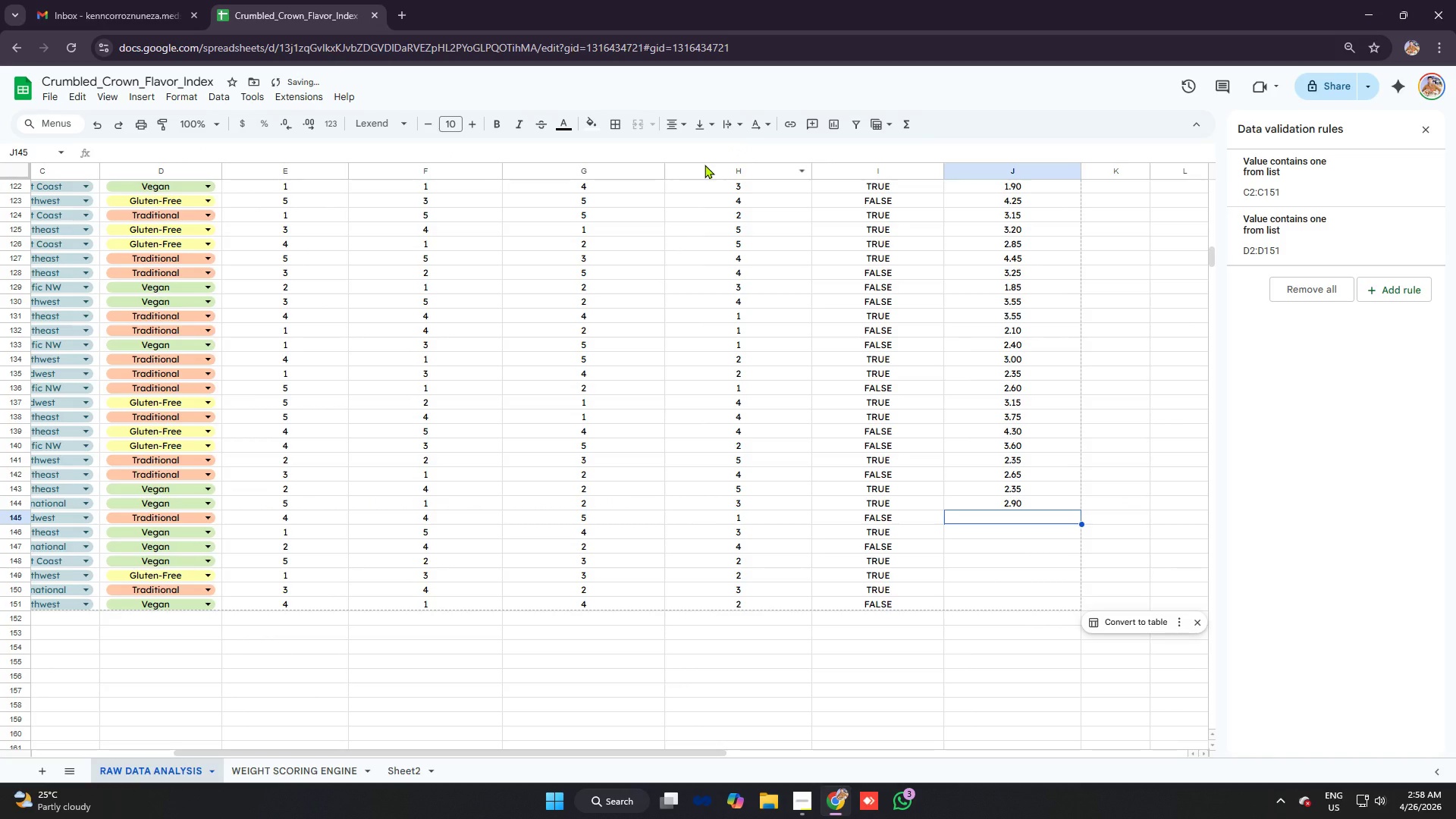 
key(ArrowUp)
 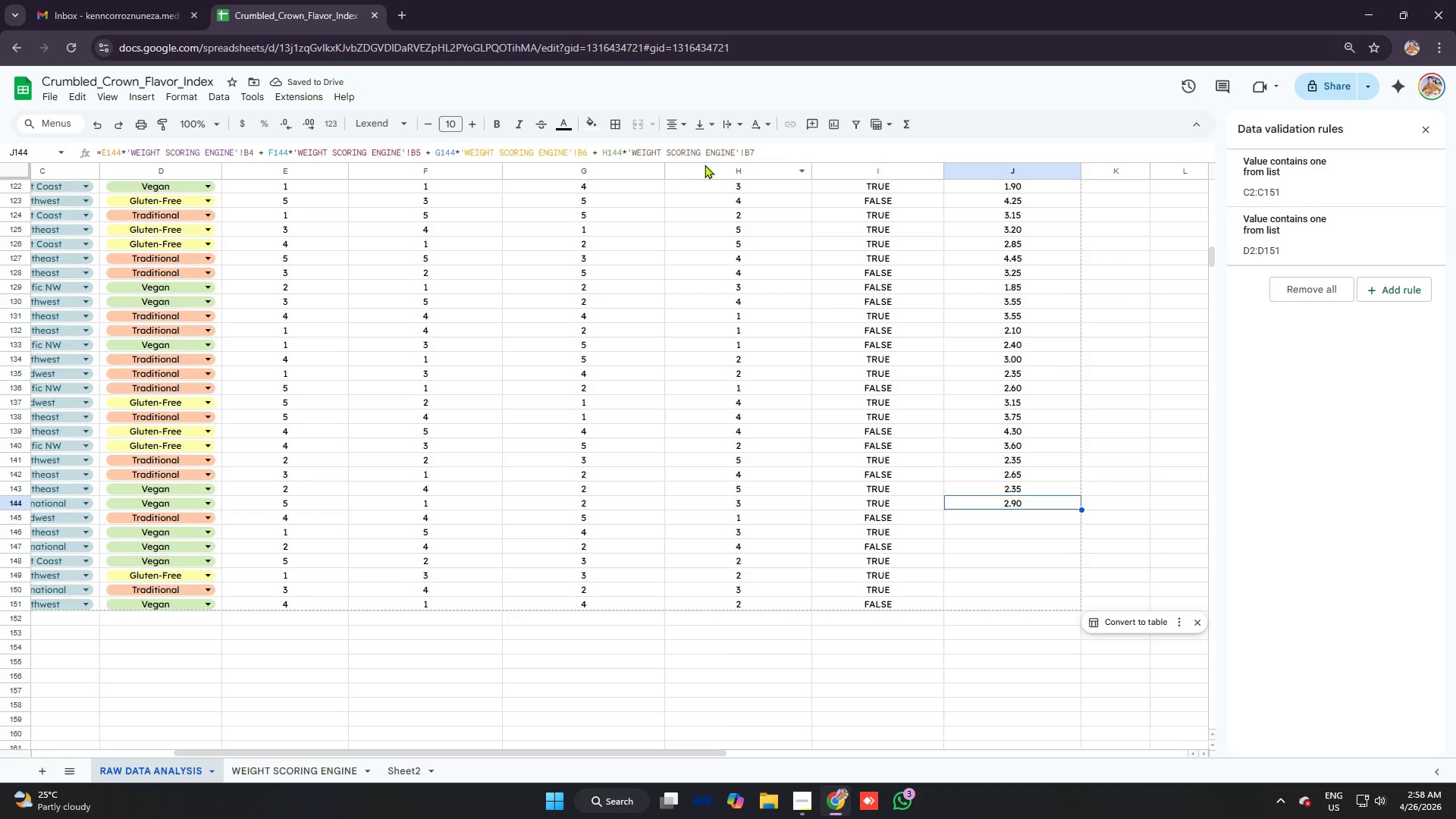 
key(ArrowUp)
 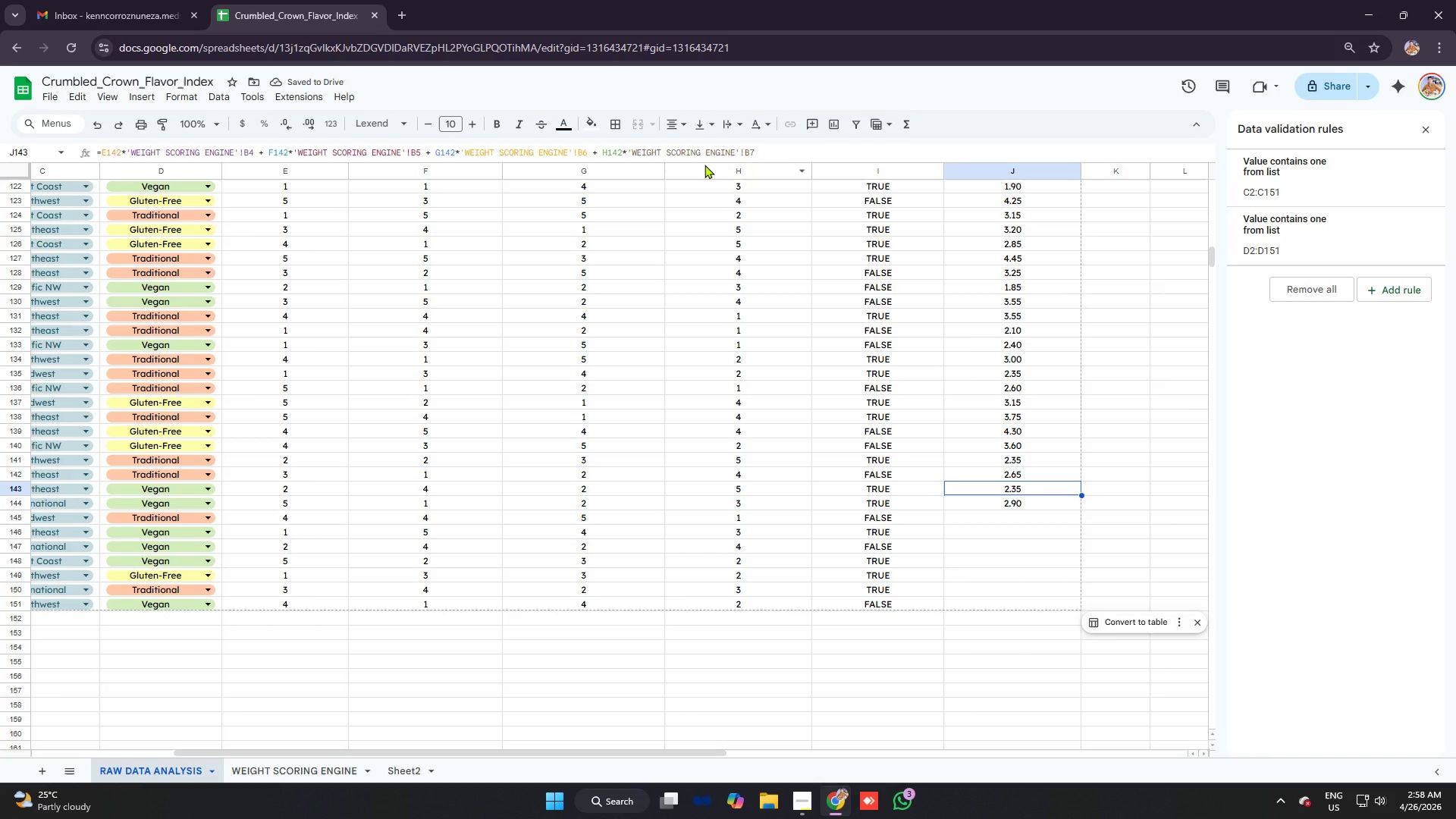 
key(ArrowDown)
 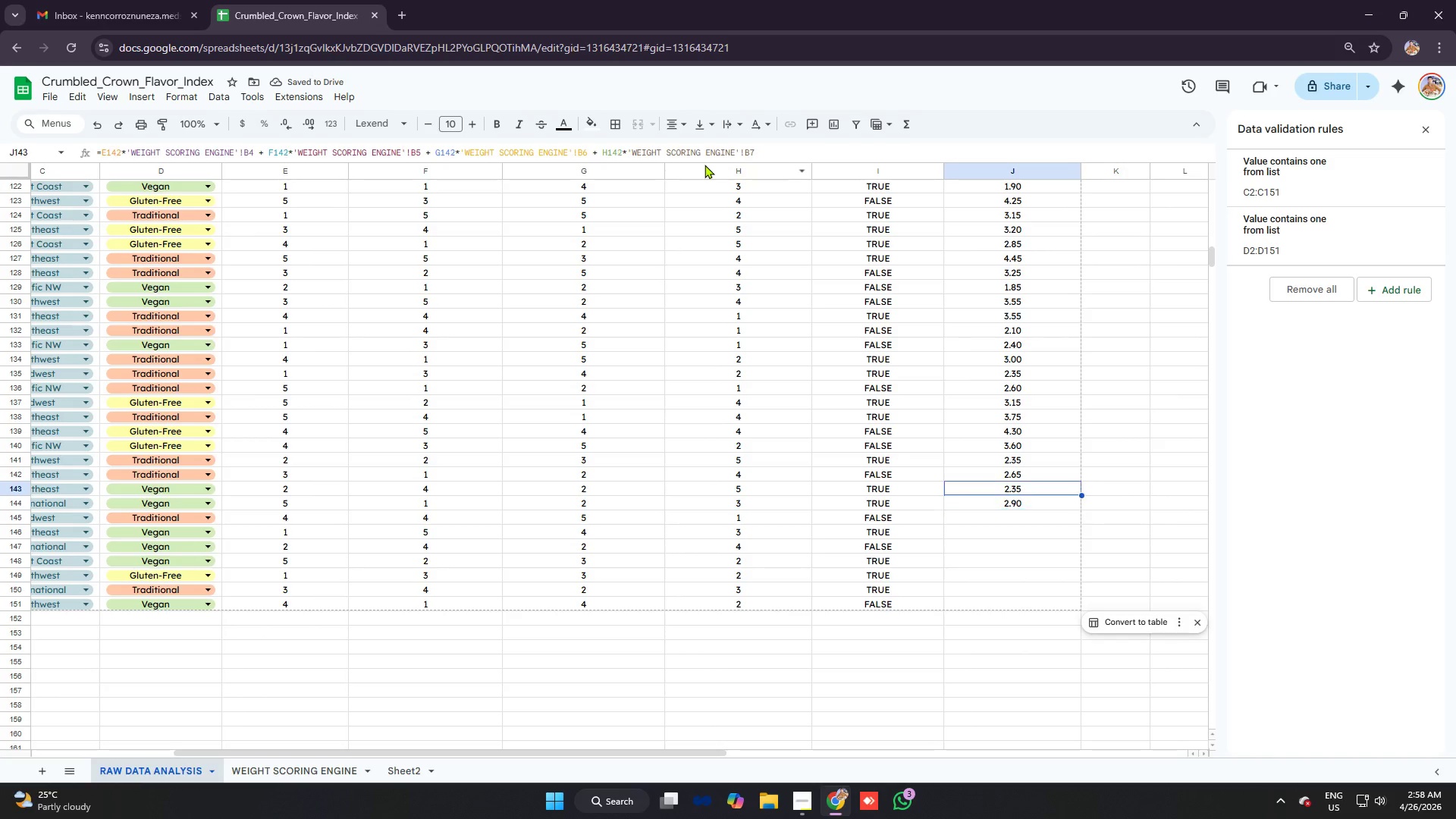 
key(ArrowUp)
 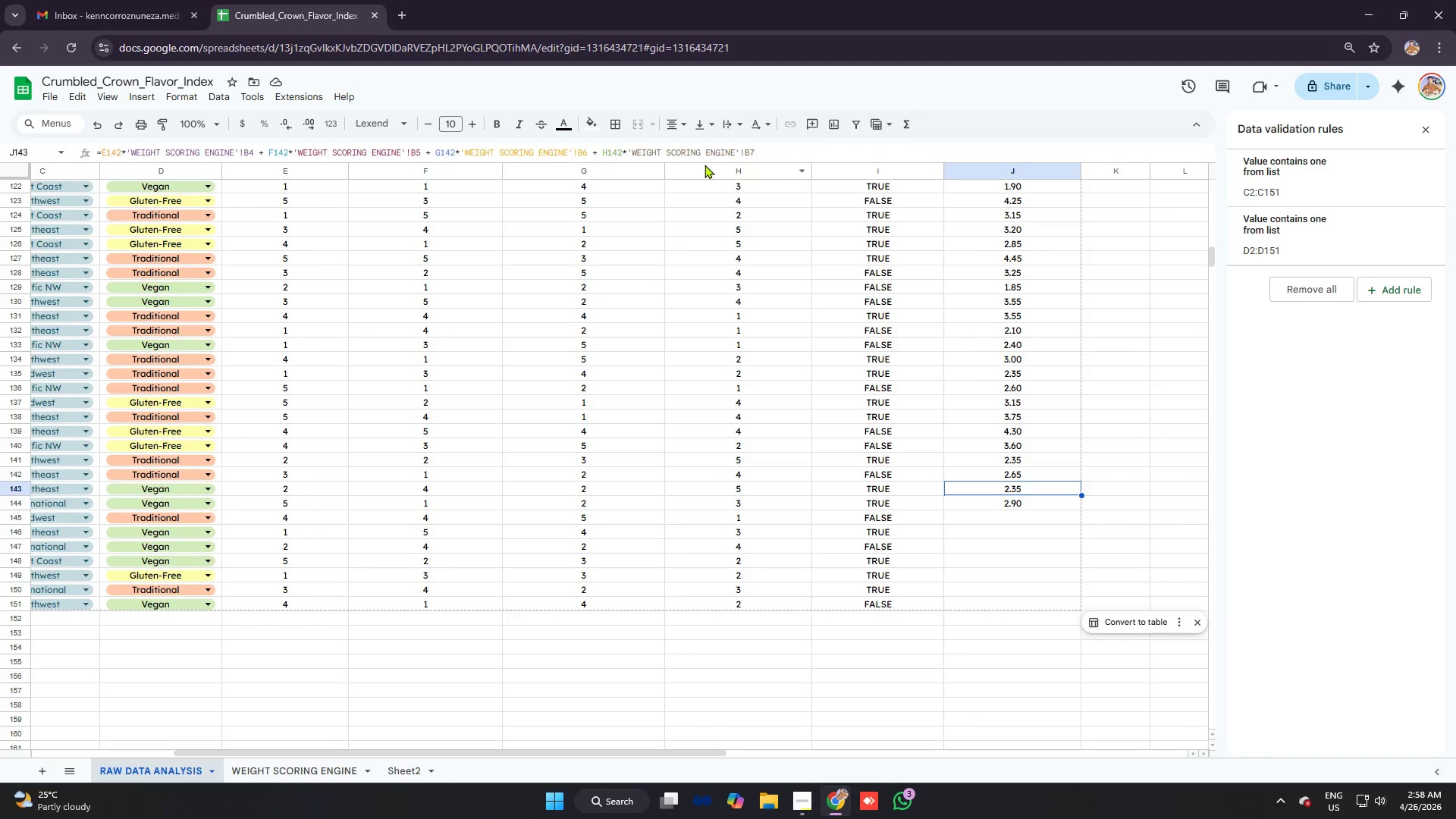 
key(ArrowUp)
 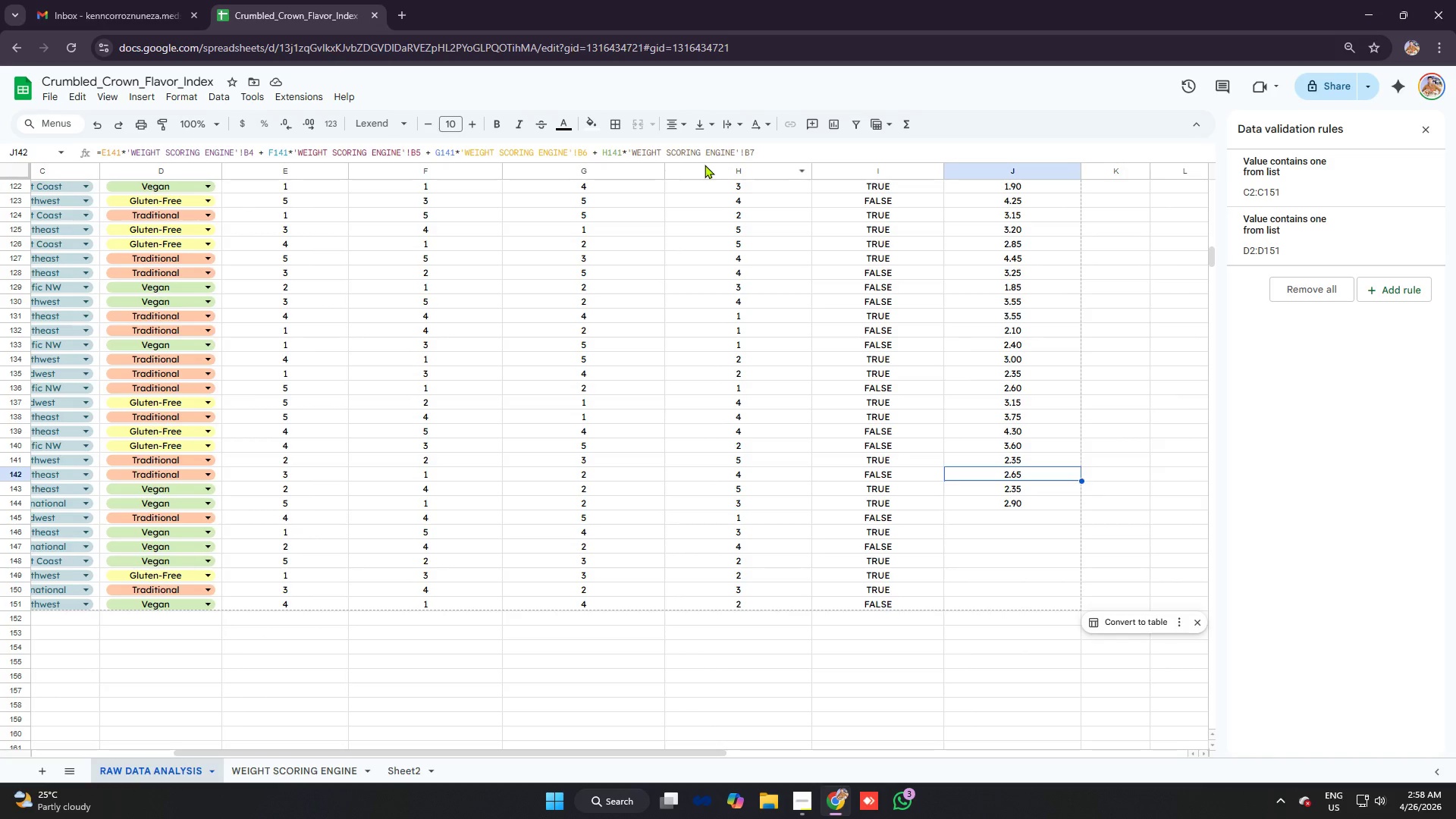 
key(ArrowUp)
 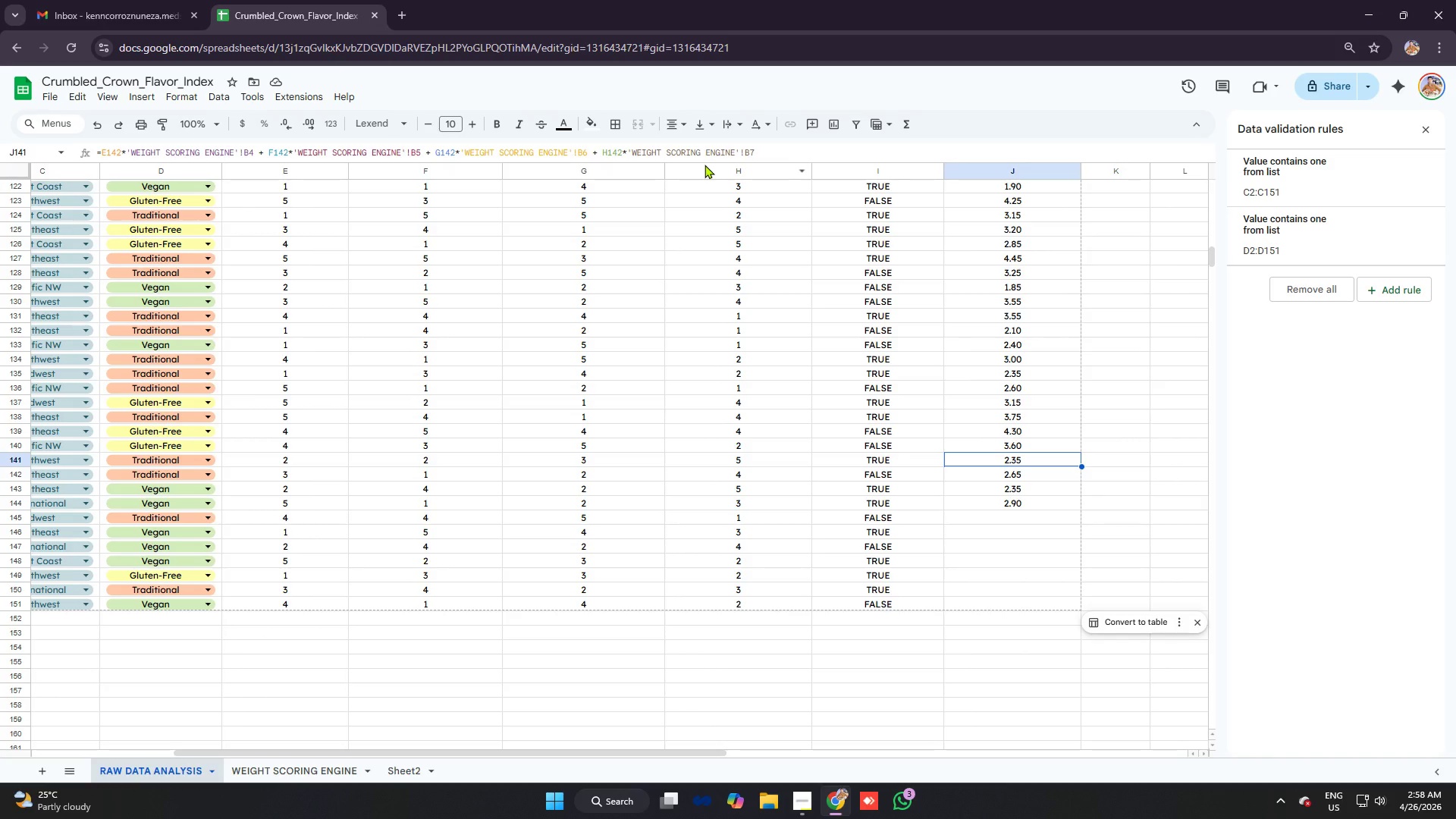 
key(ArrowUp)
 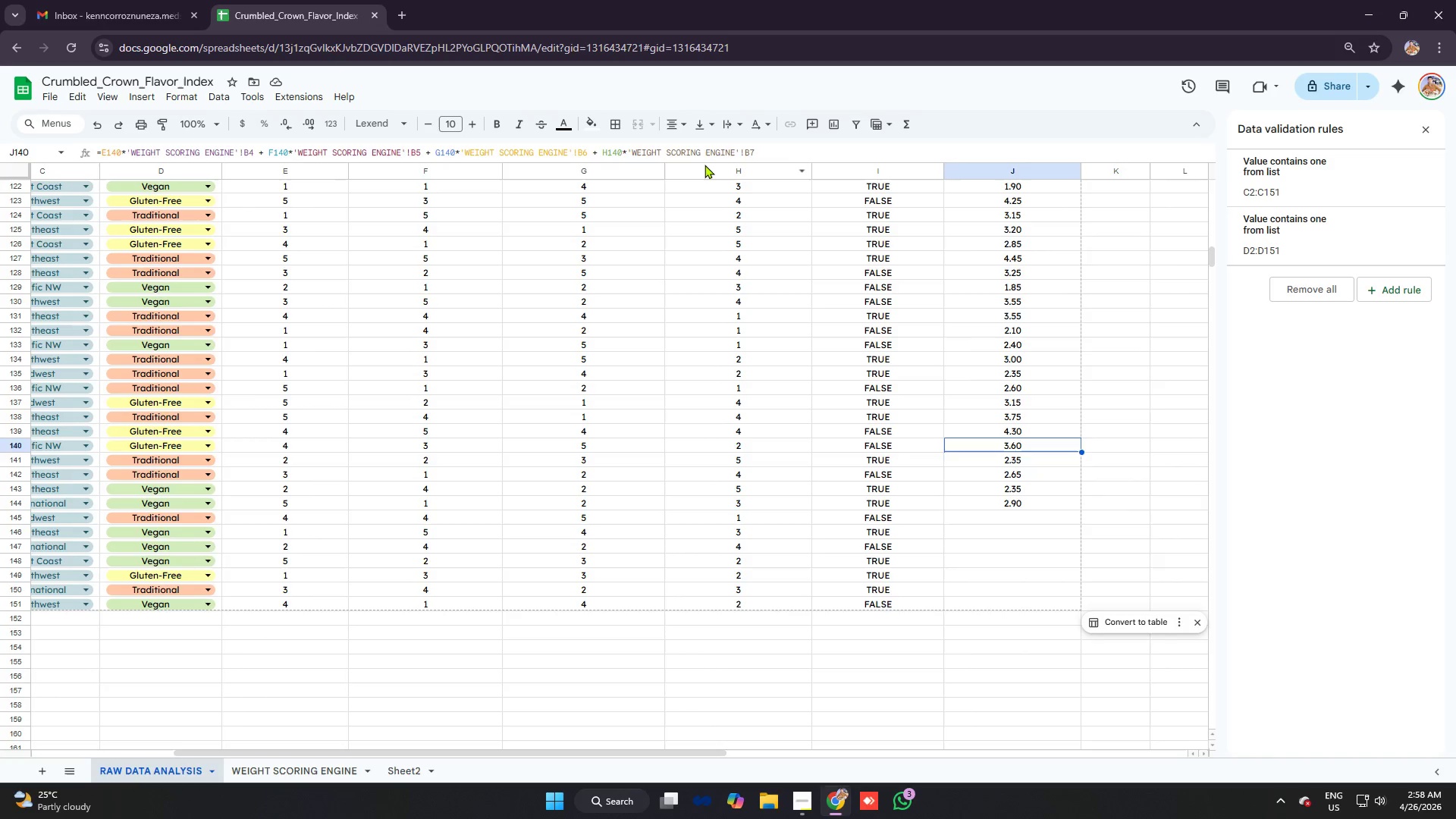 
key(ArrowDown)
 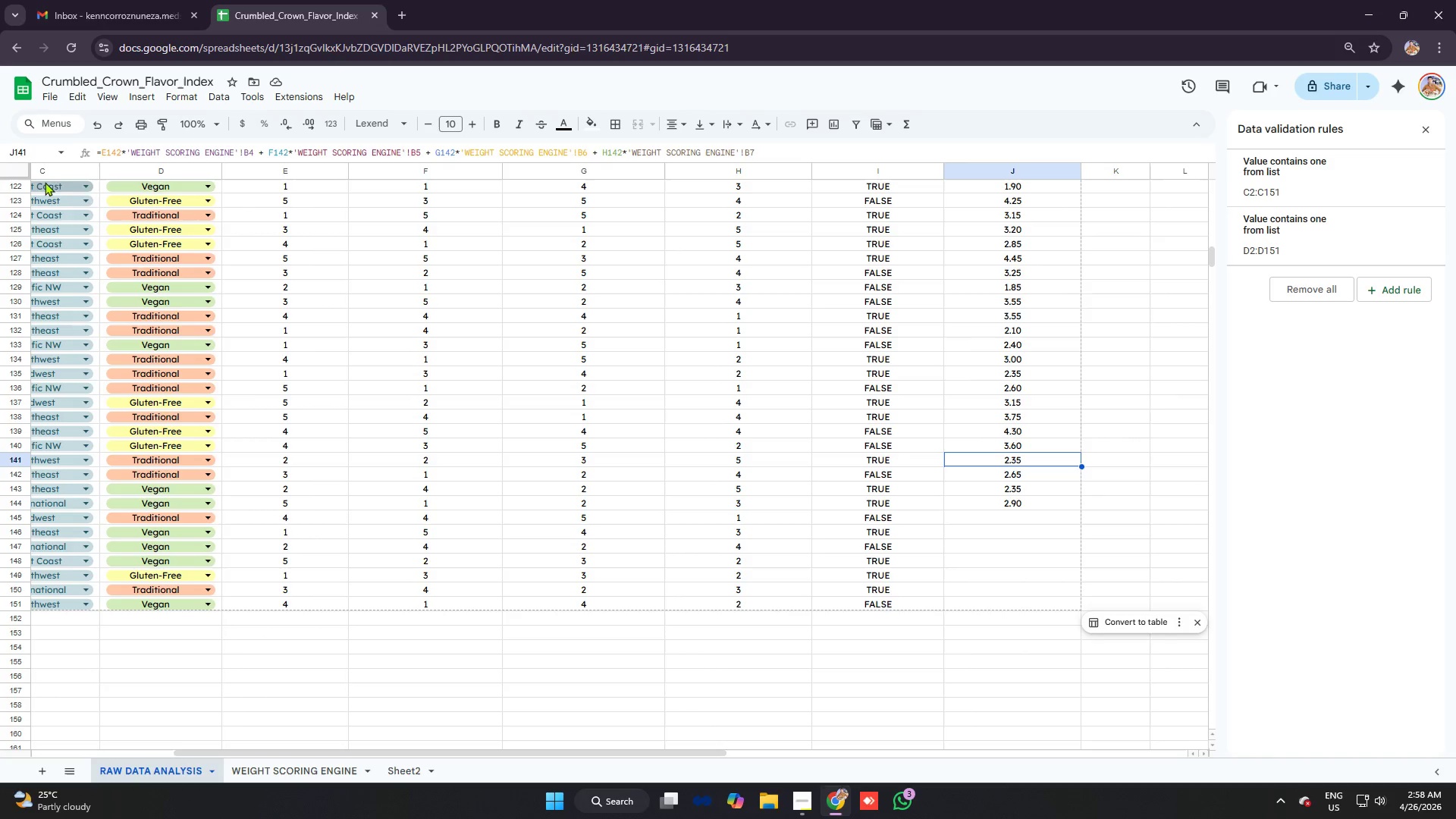 
left_click([121, 154])
 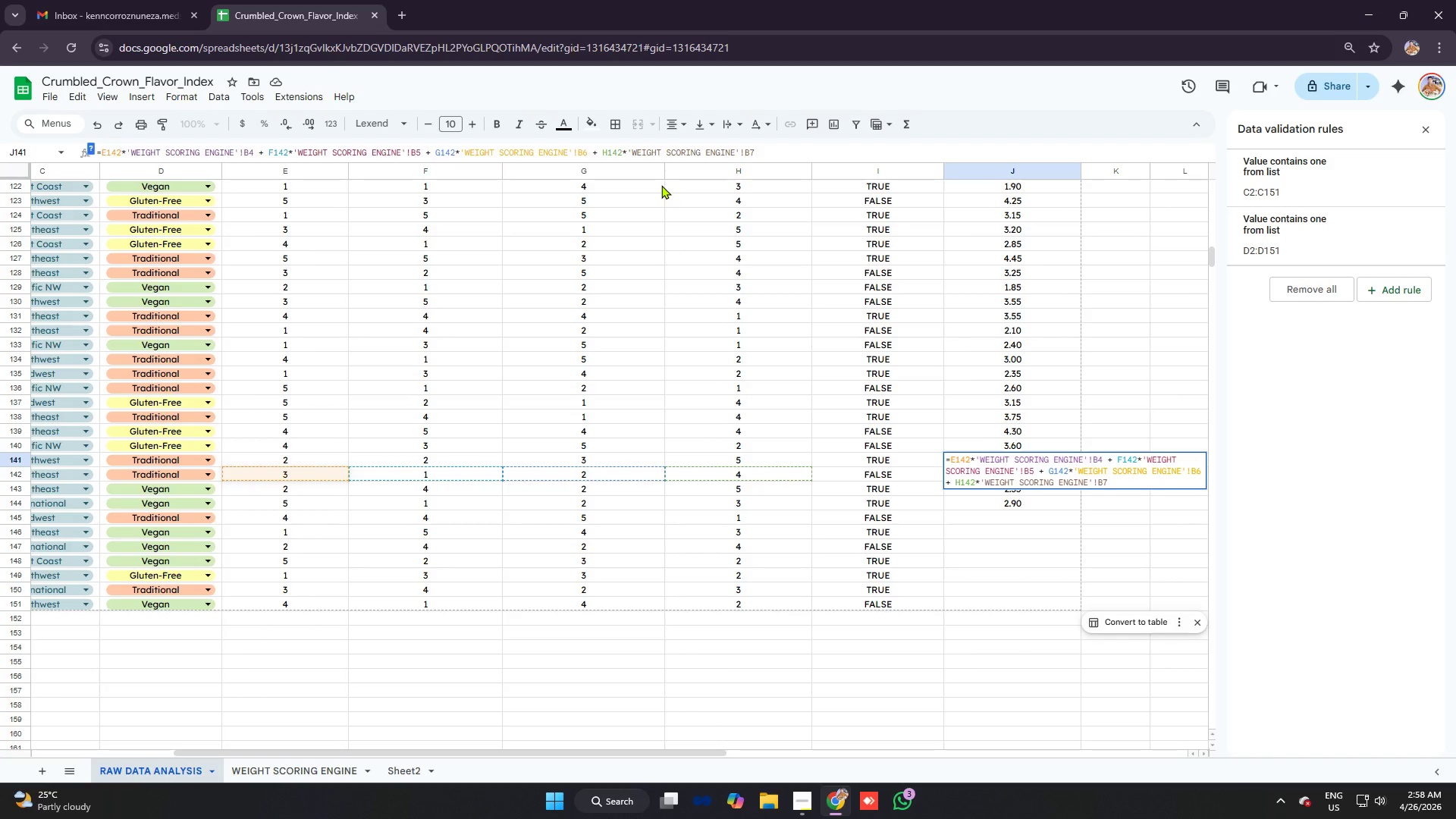 
key(Backspace)
 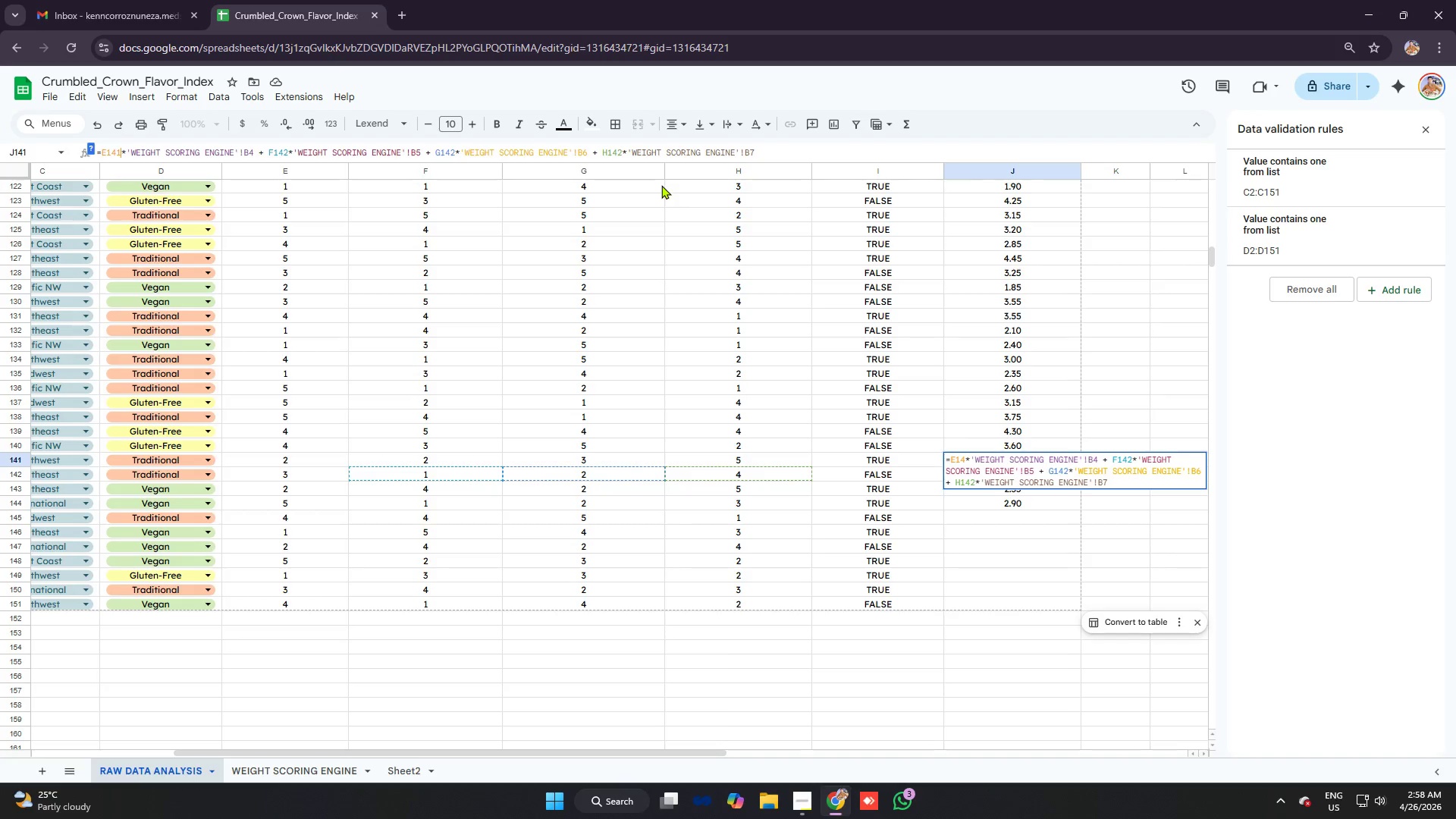 
key(1)
 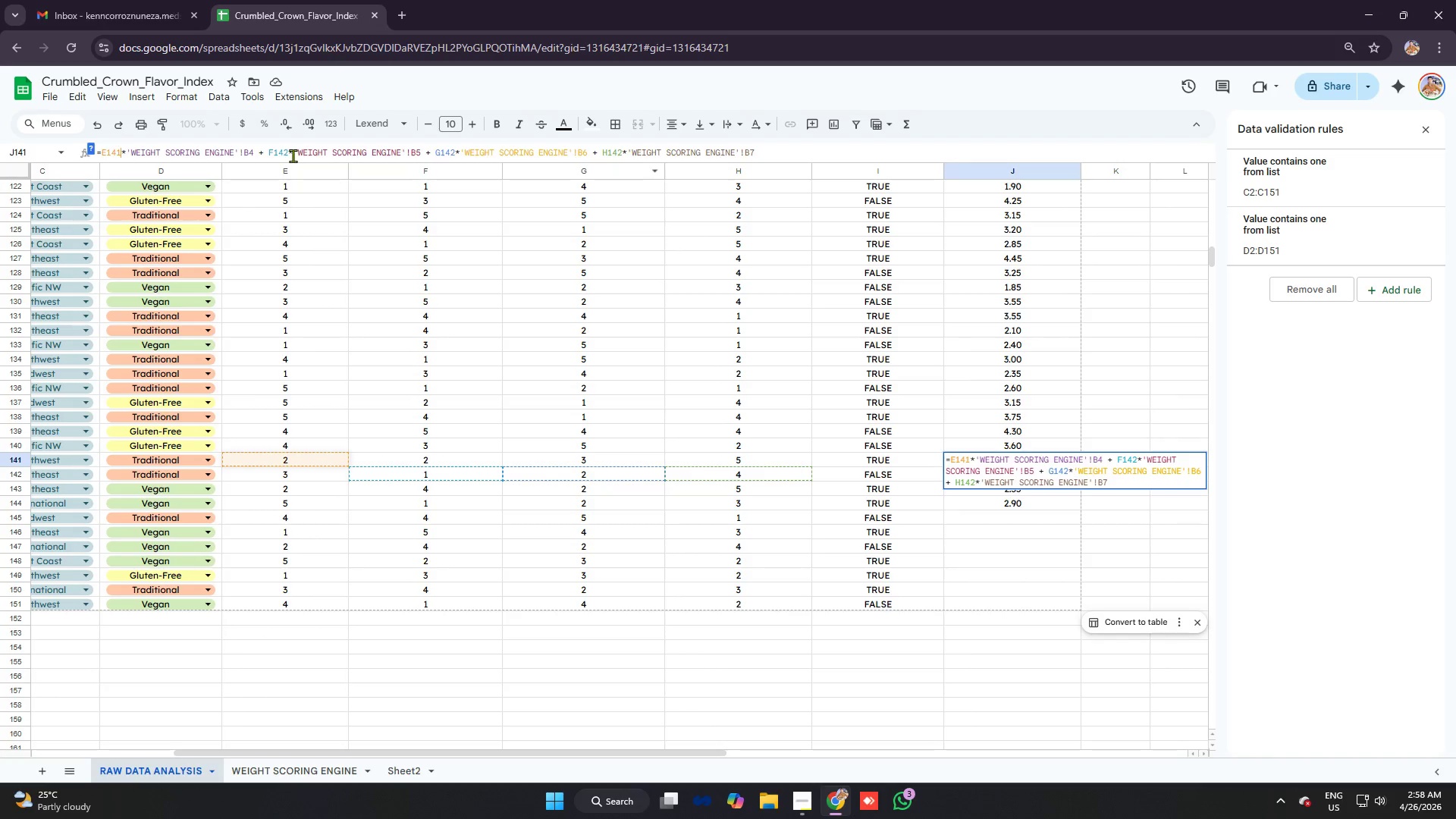 
left_click([290, 152])
 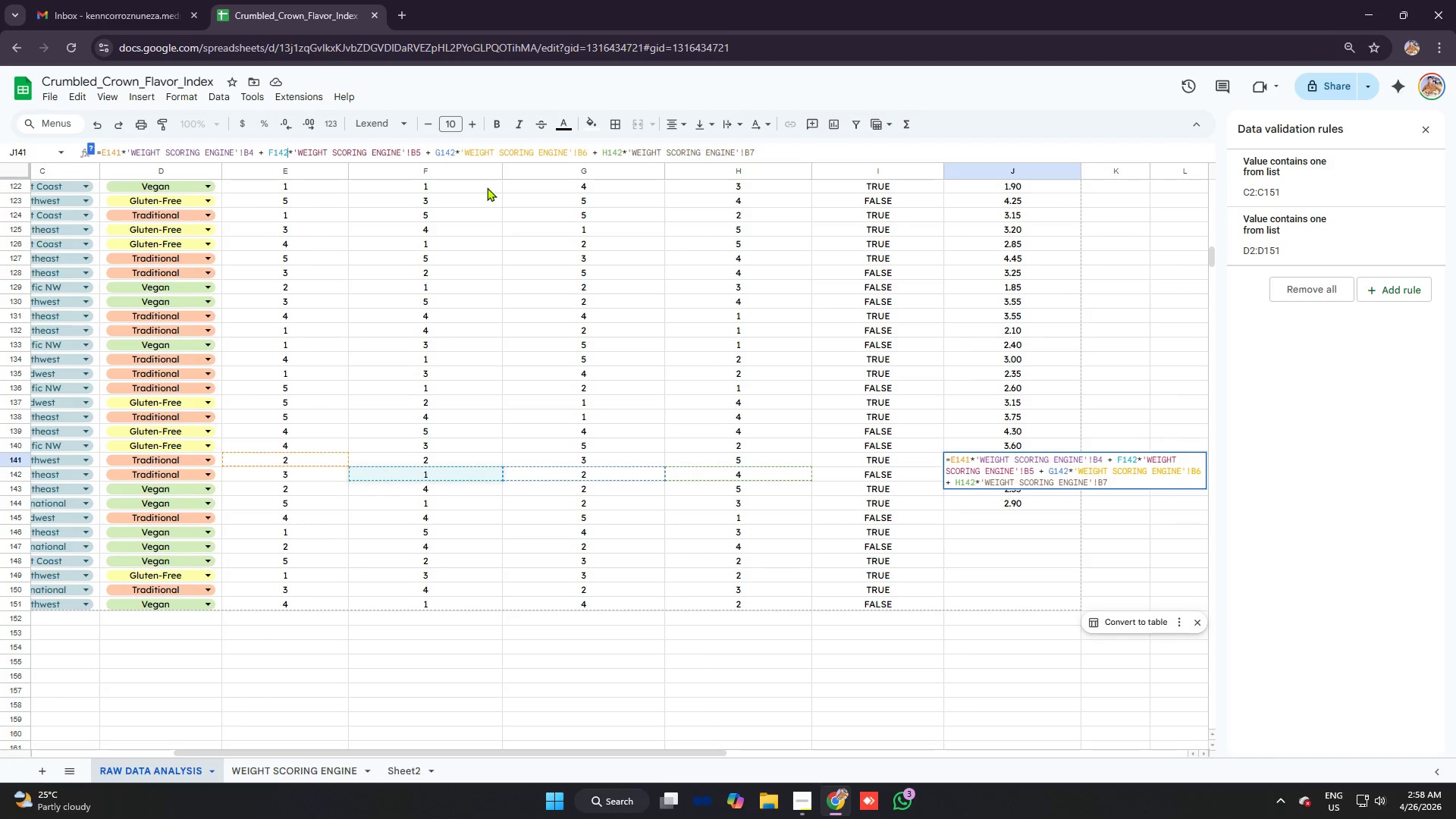 
key(Backspace)
 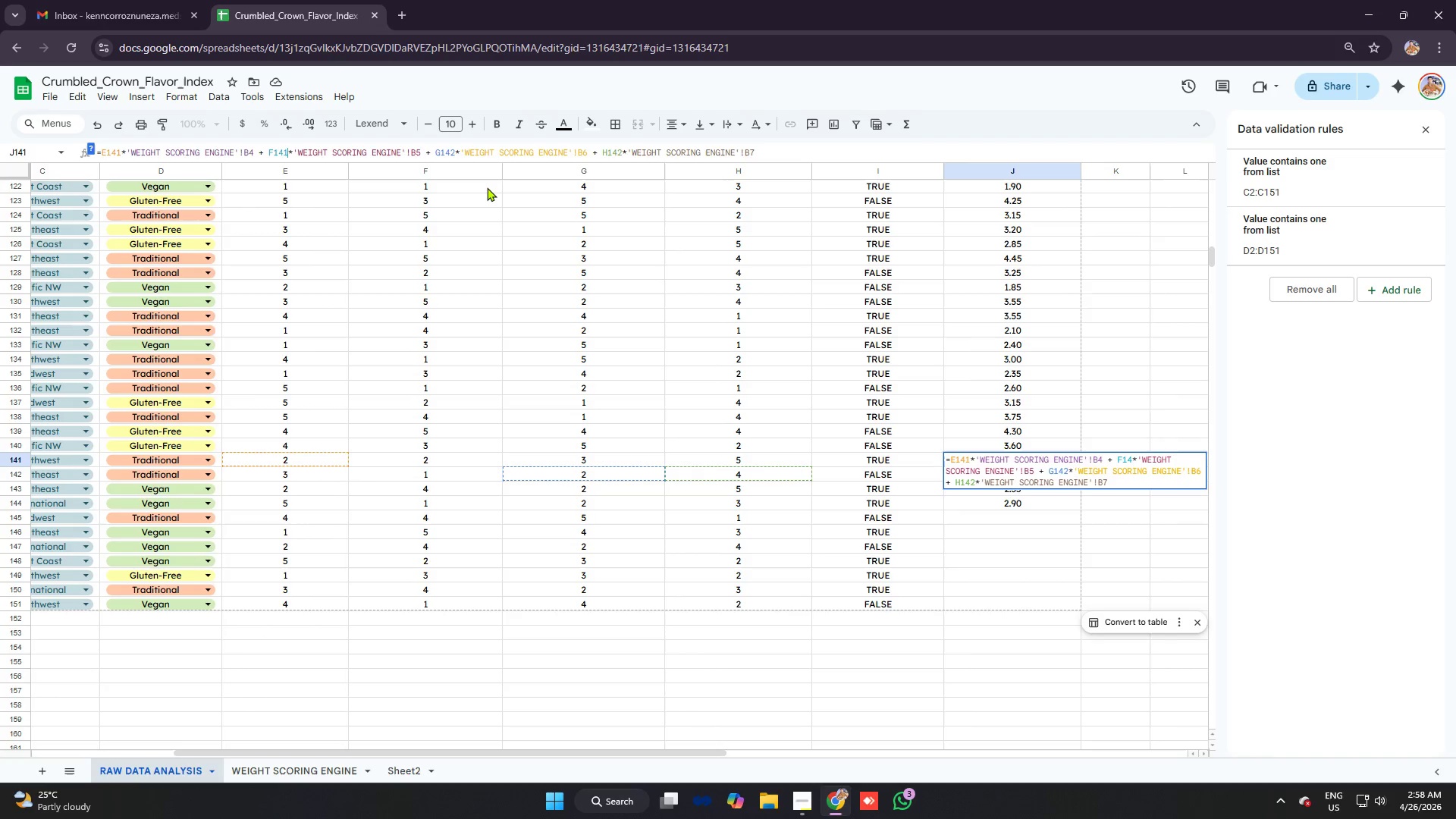 
key(1)
 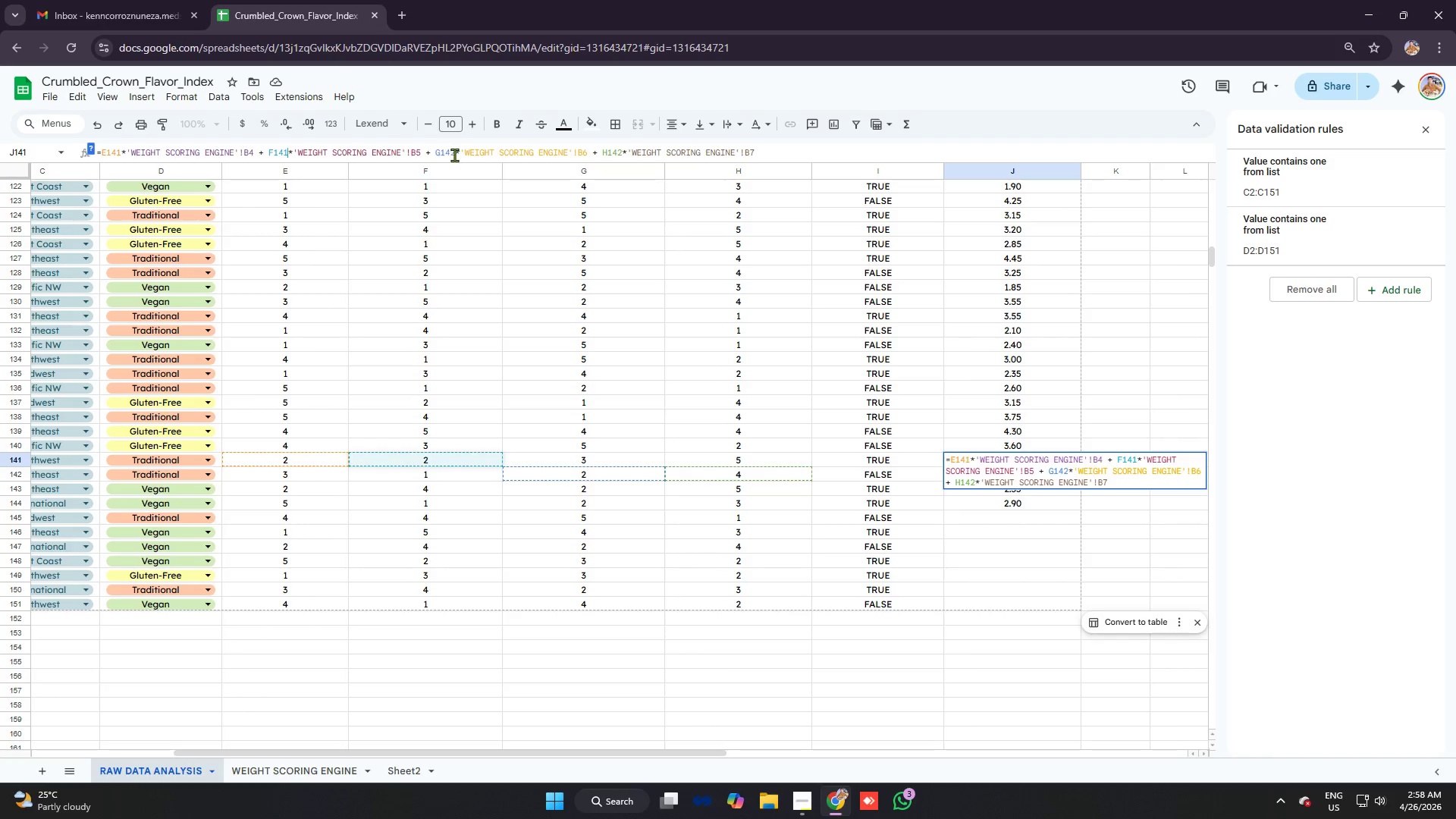 
left_click([457, 152])
 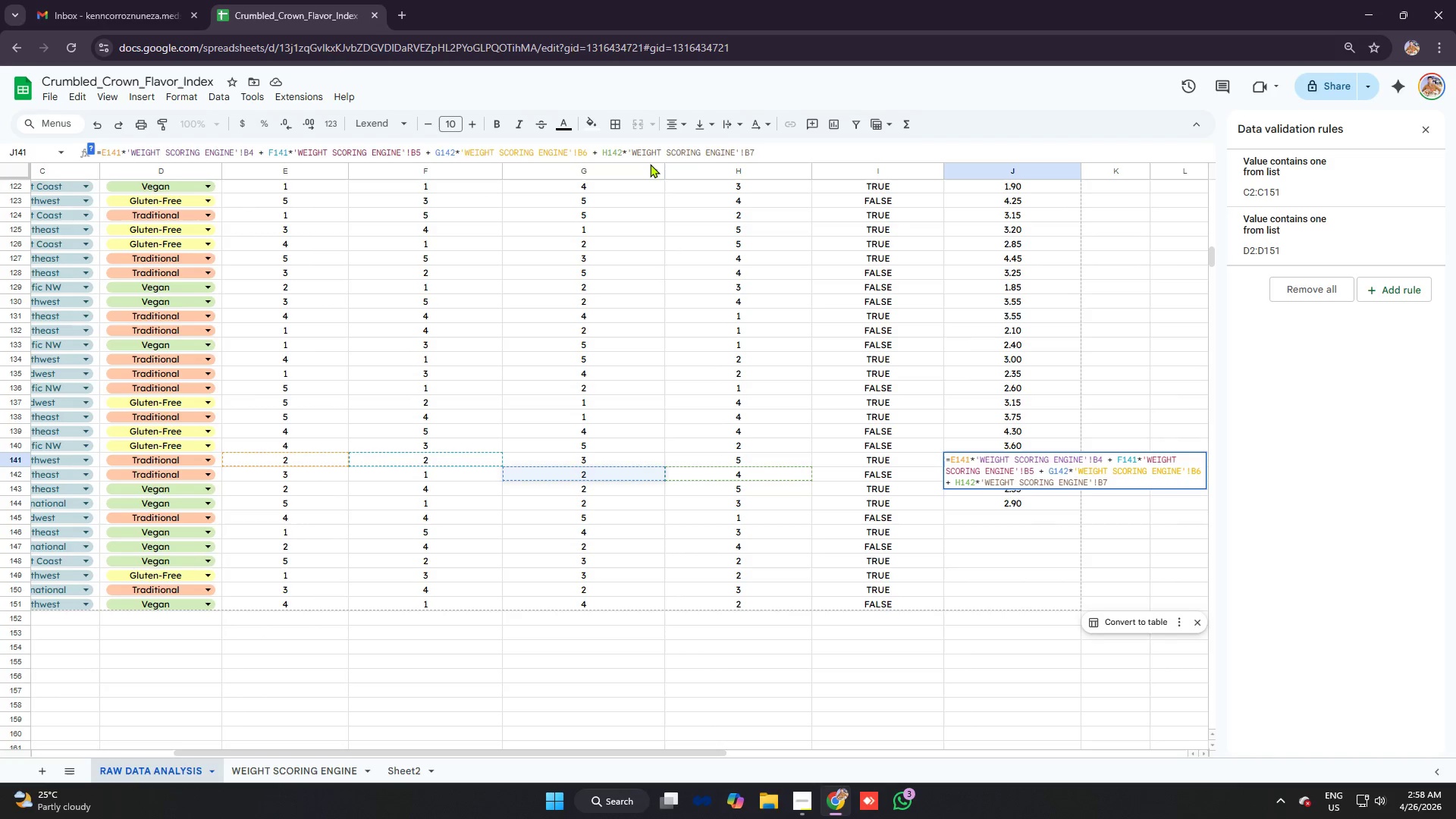 
key(Backspace)
 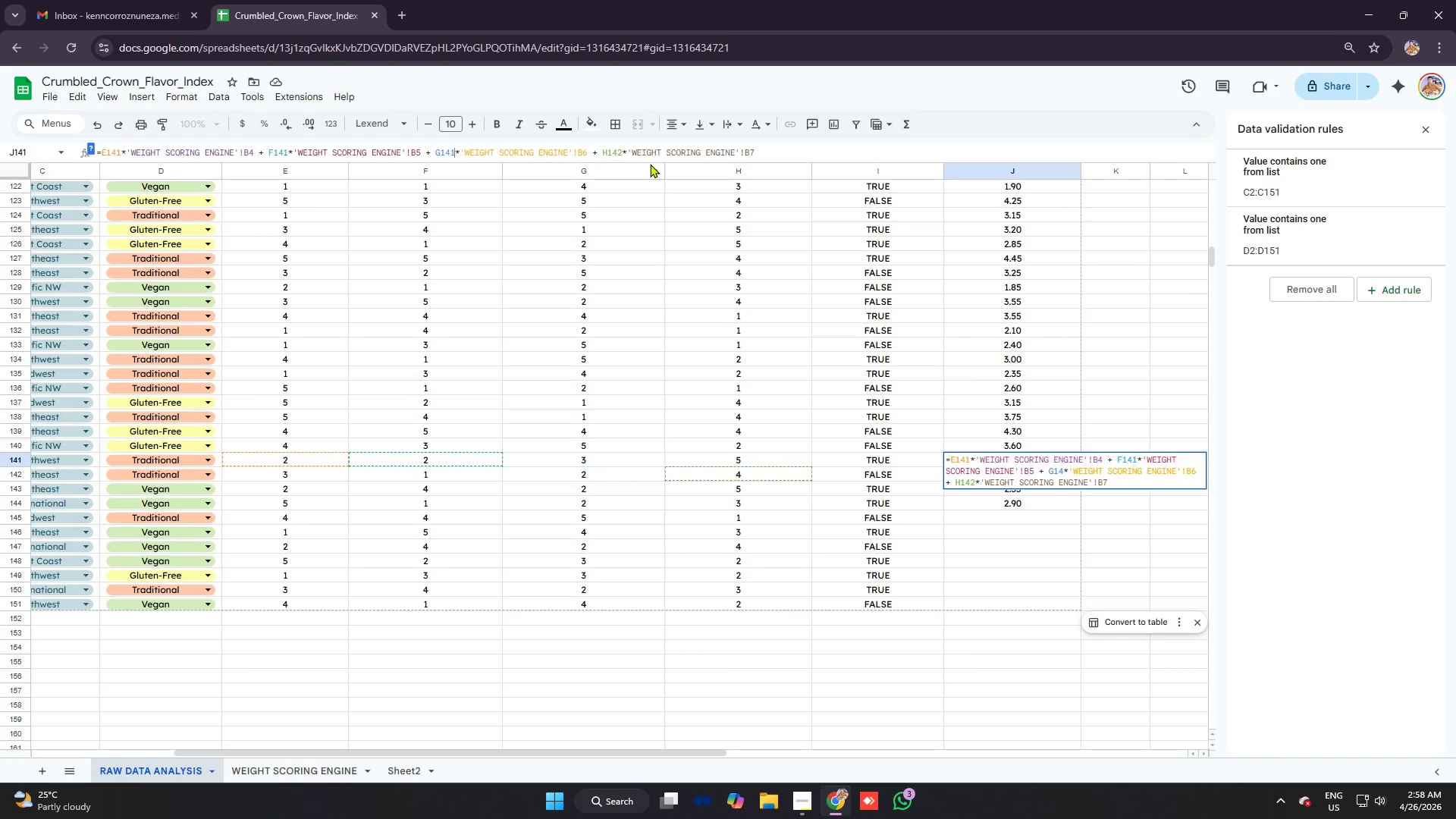 
key(1)
 